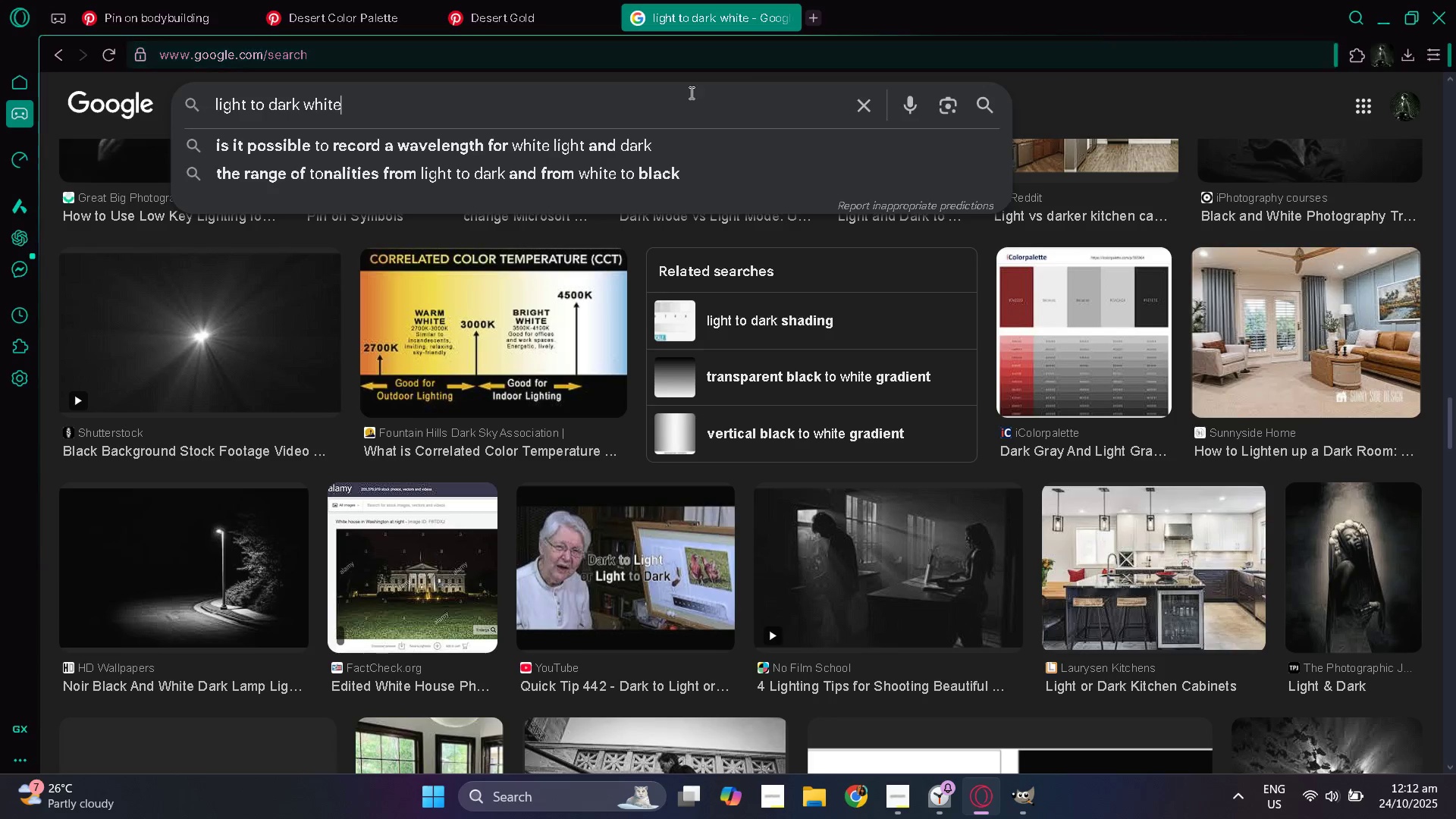 
double_click([682, 97])
 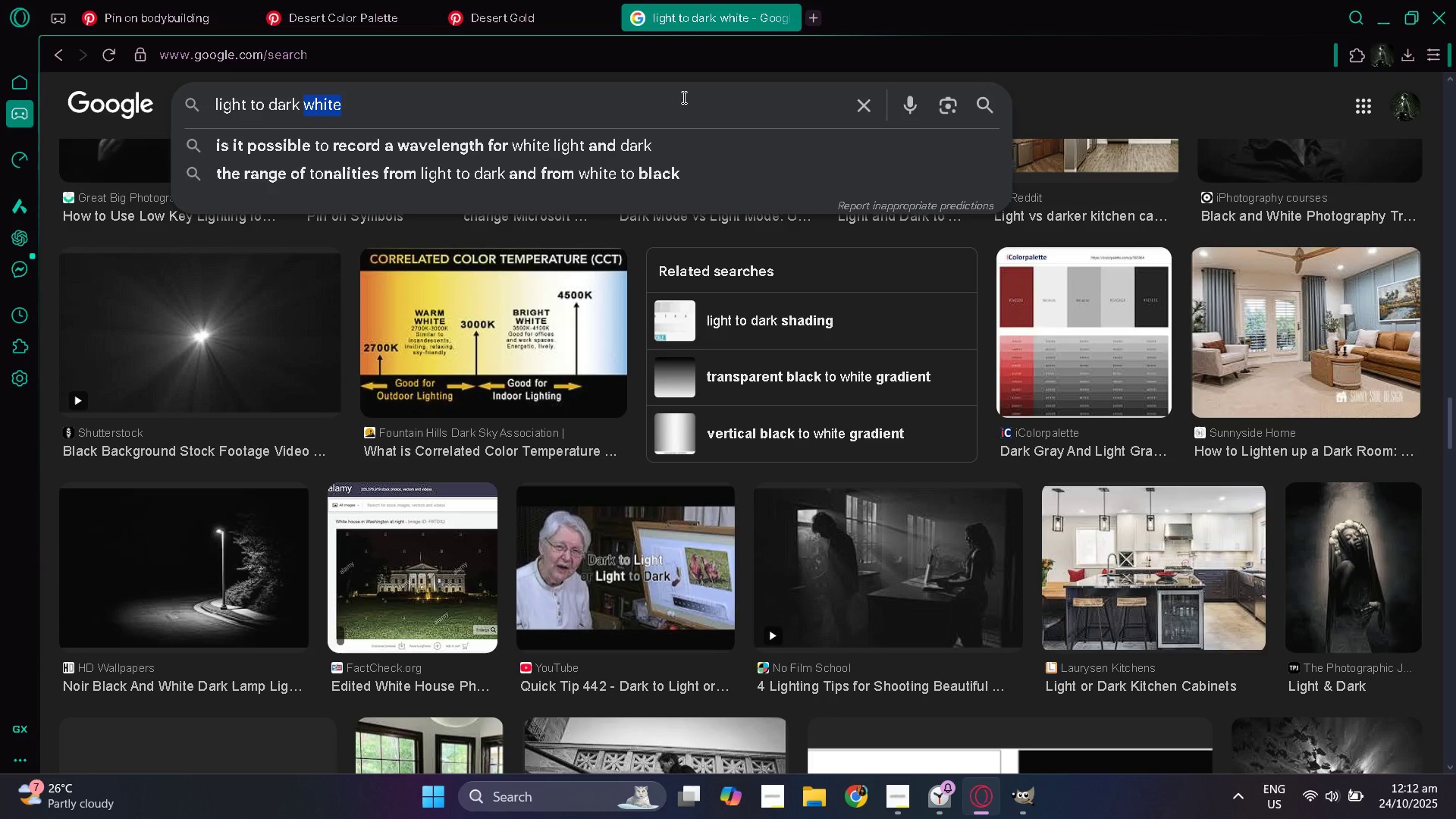 
triple_click([682, 97])
 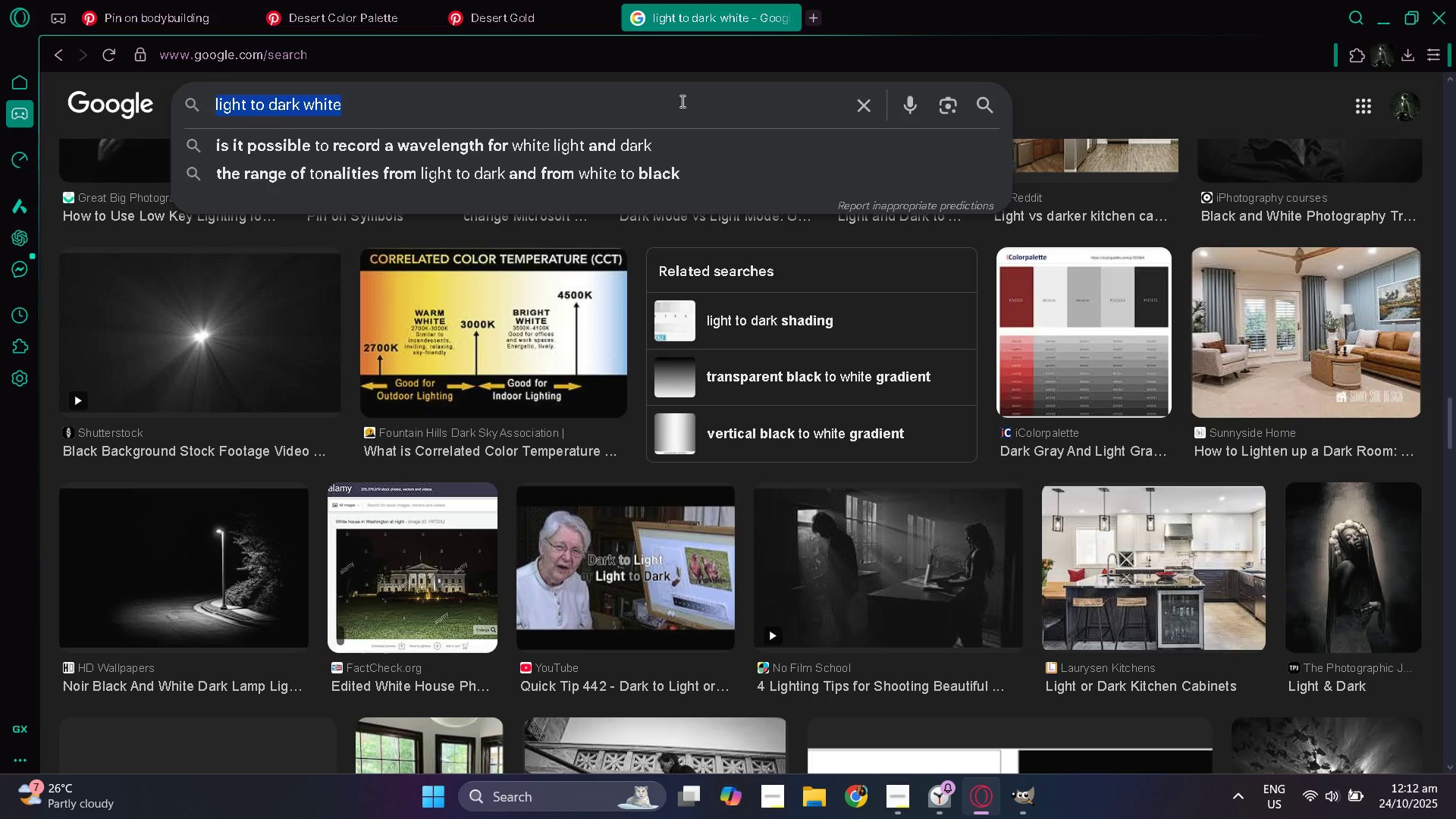 
type(grain)
 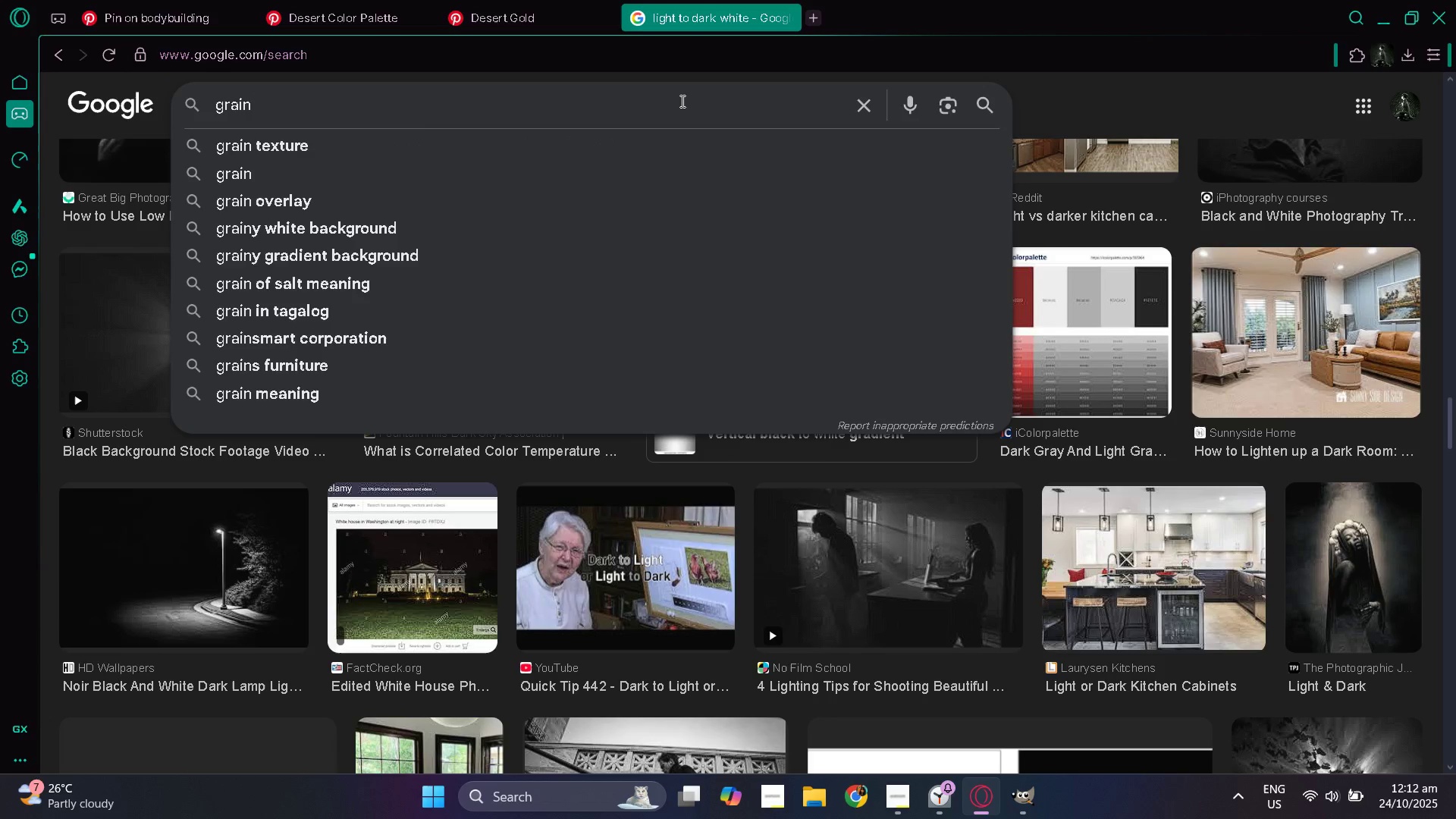 
key(ArrowDown)
 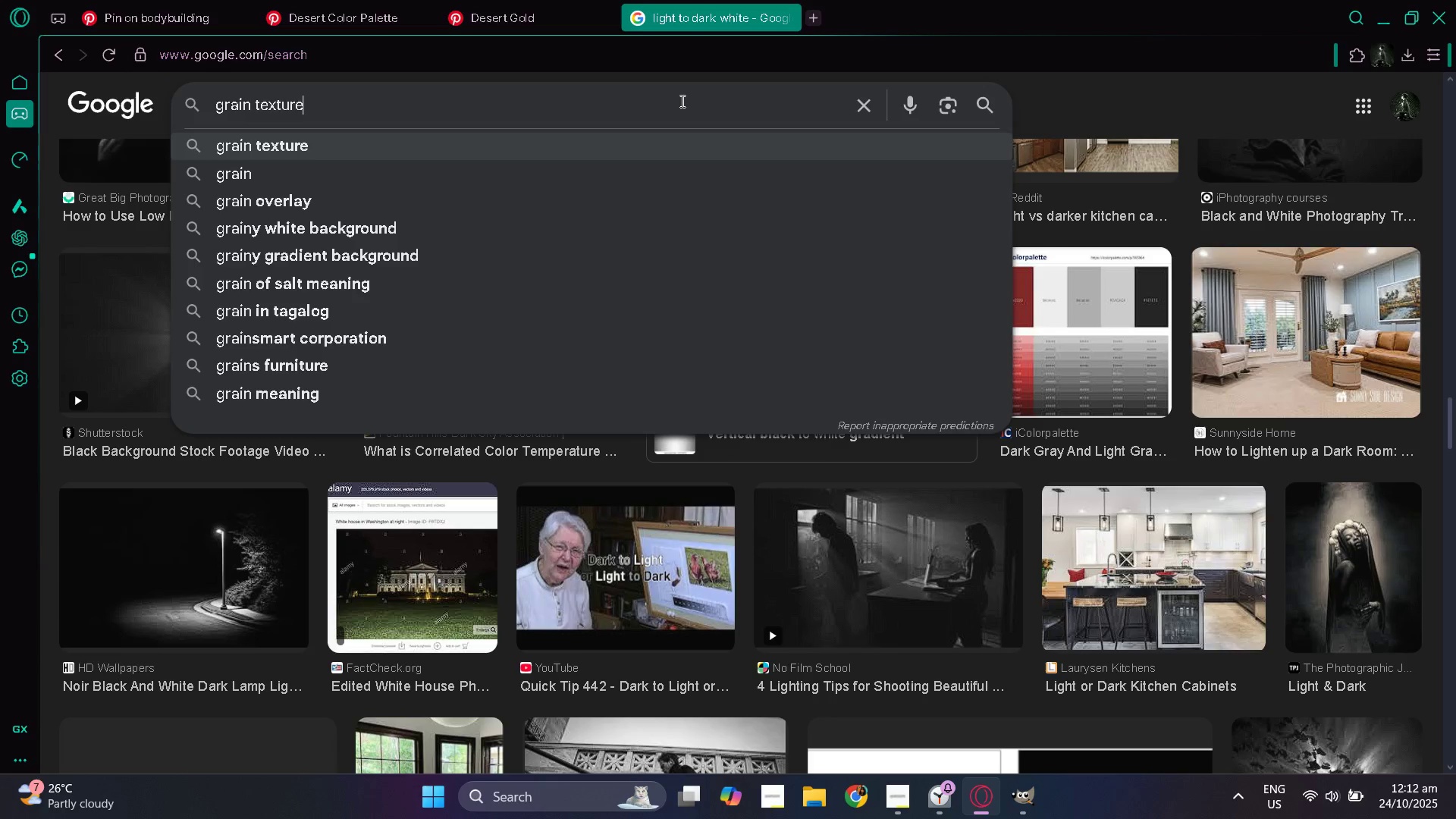 
key(Enter)
 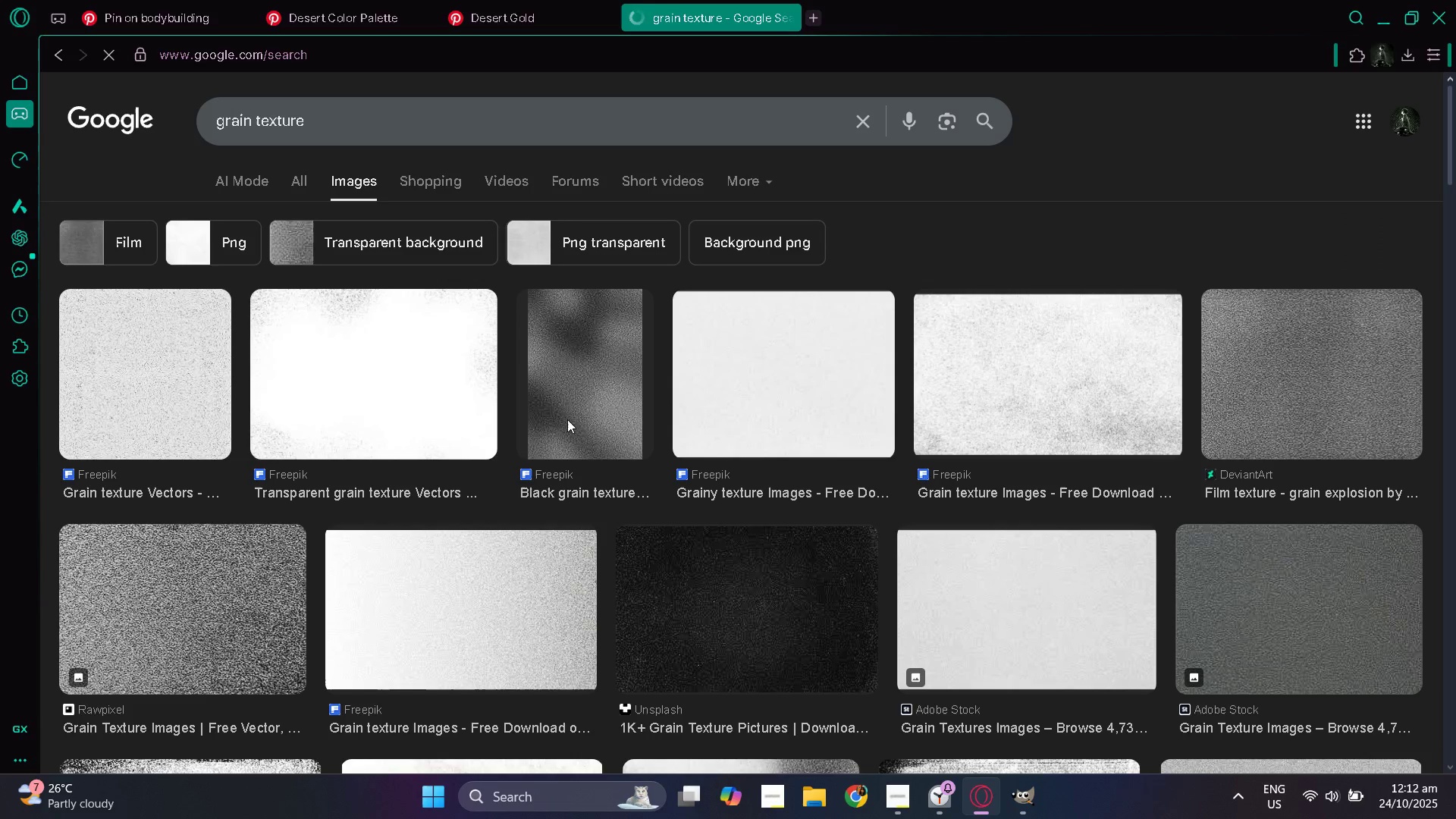 
wait(5.02)
 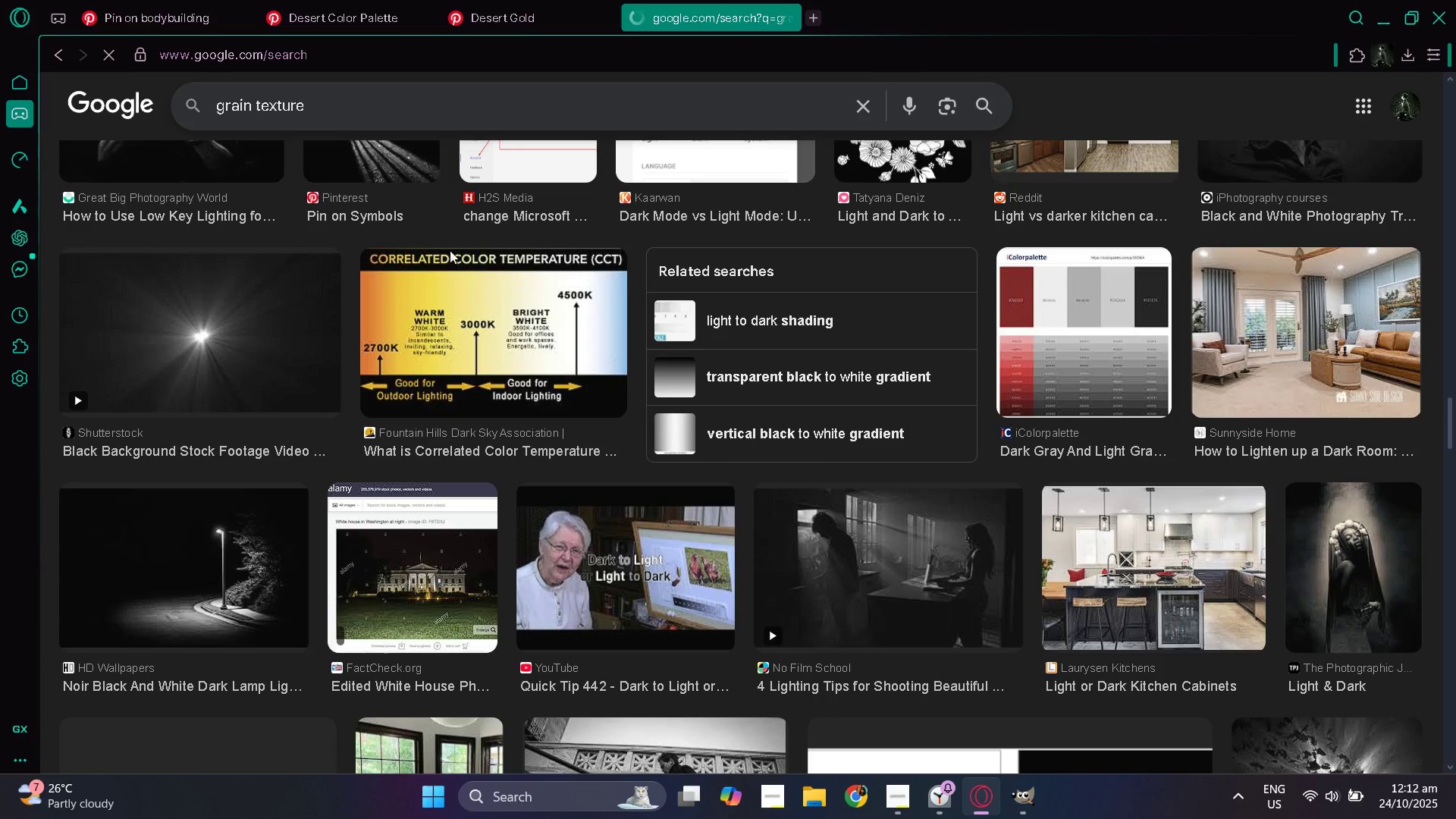 
scroll: coordinate [542, 447], scroll_direction: down, amount: 1.0
 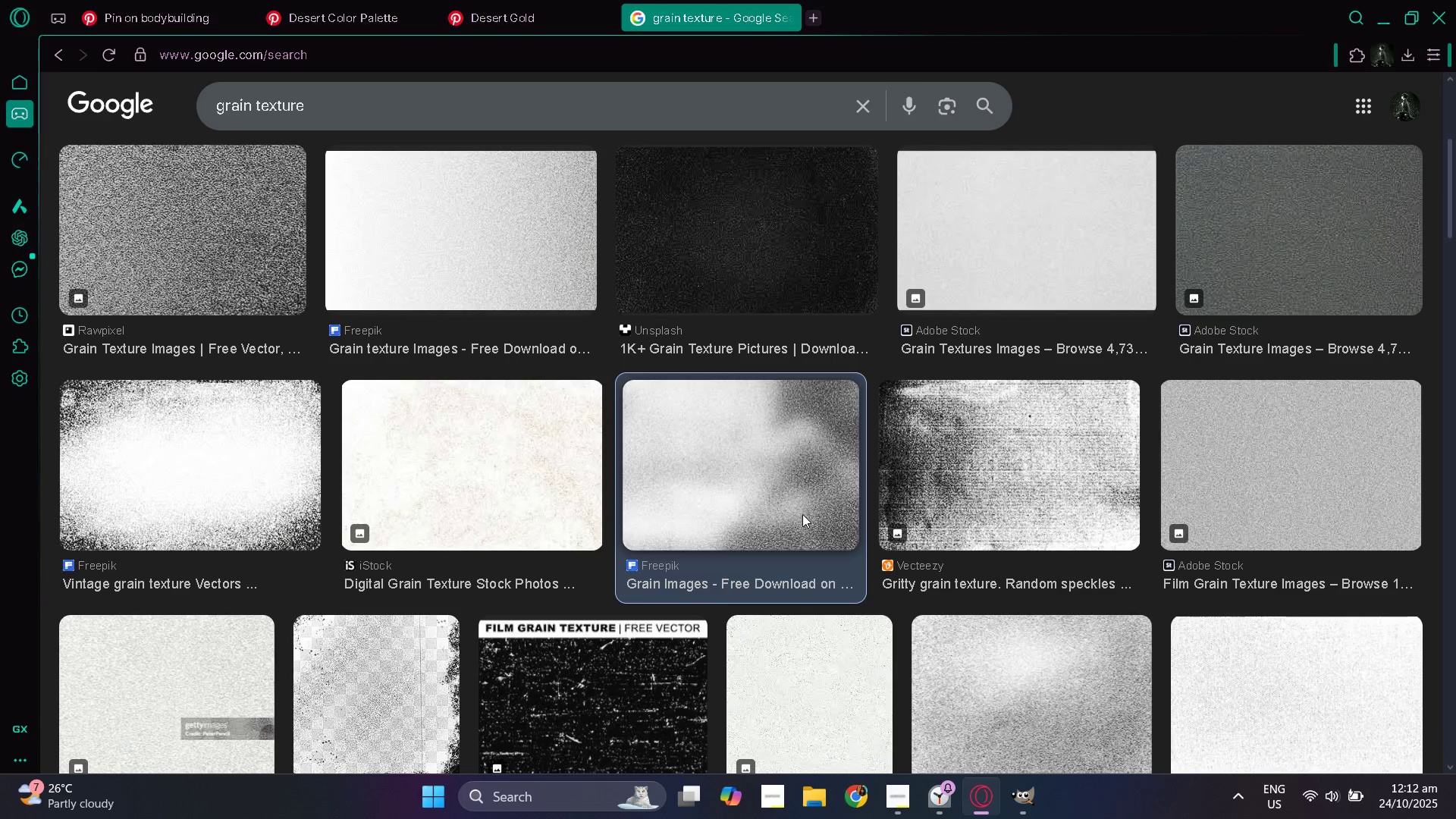 
wait(5.26)
 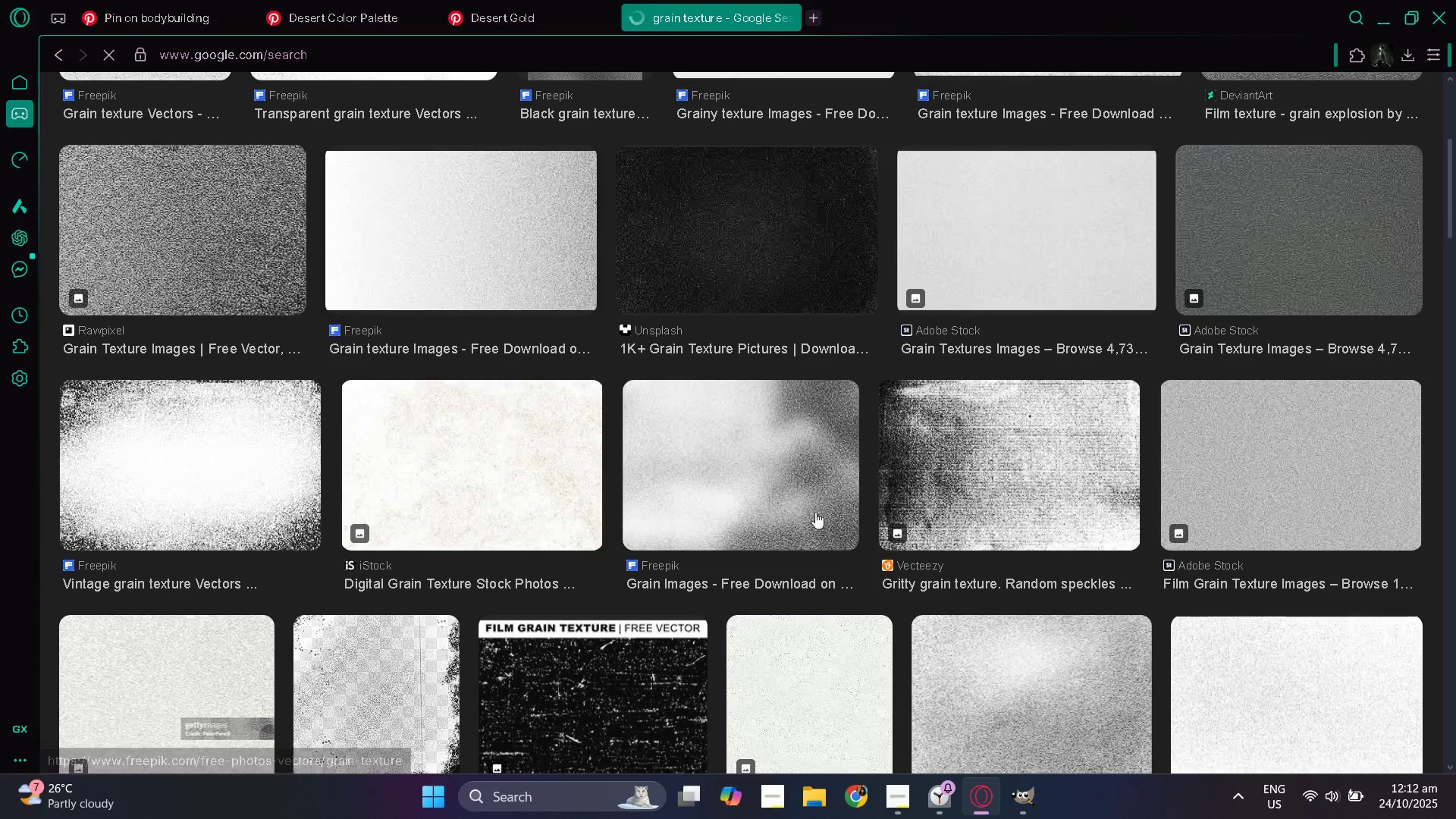 
right_click([1104, 441])
 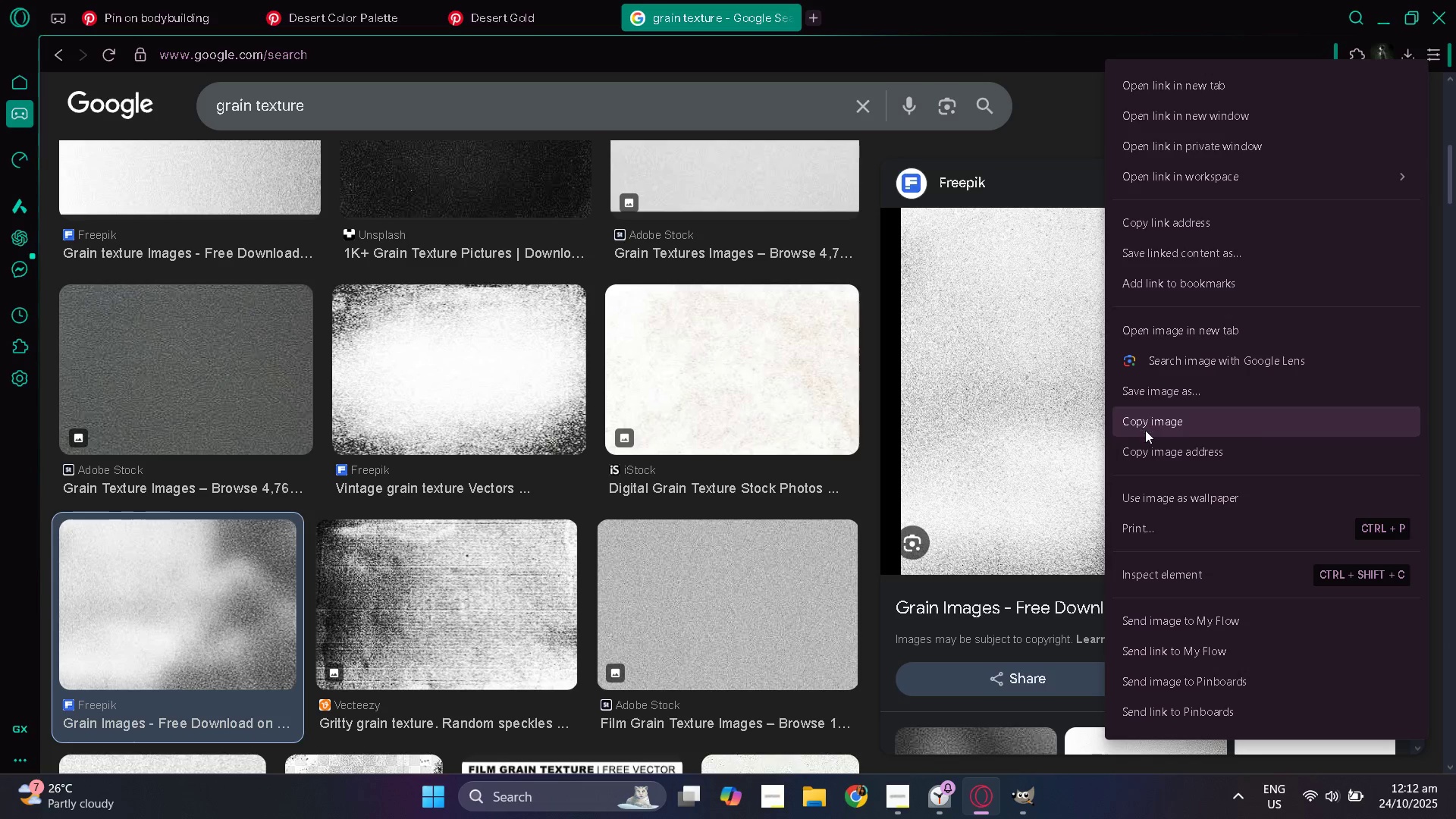 
left_click([1150, 430])
 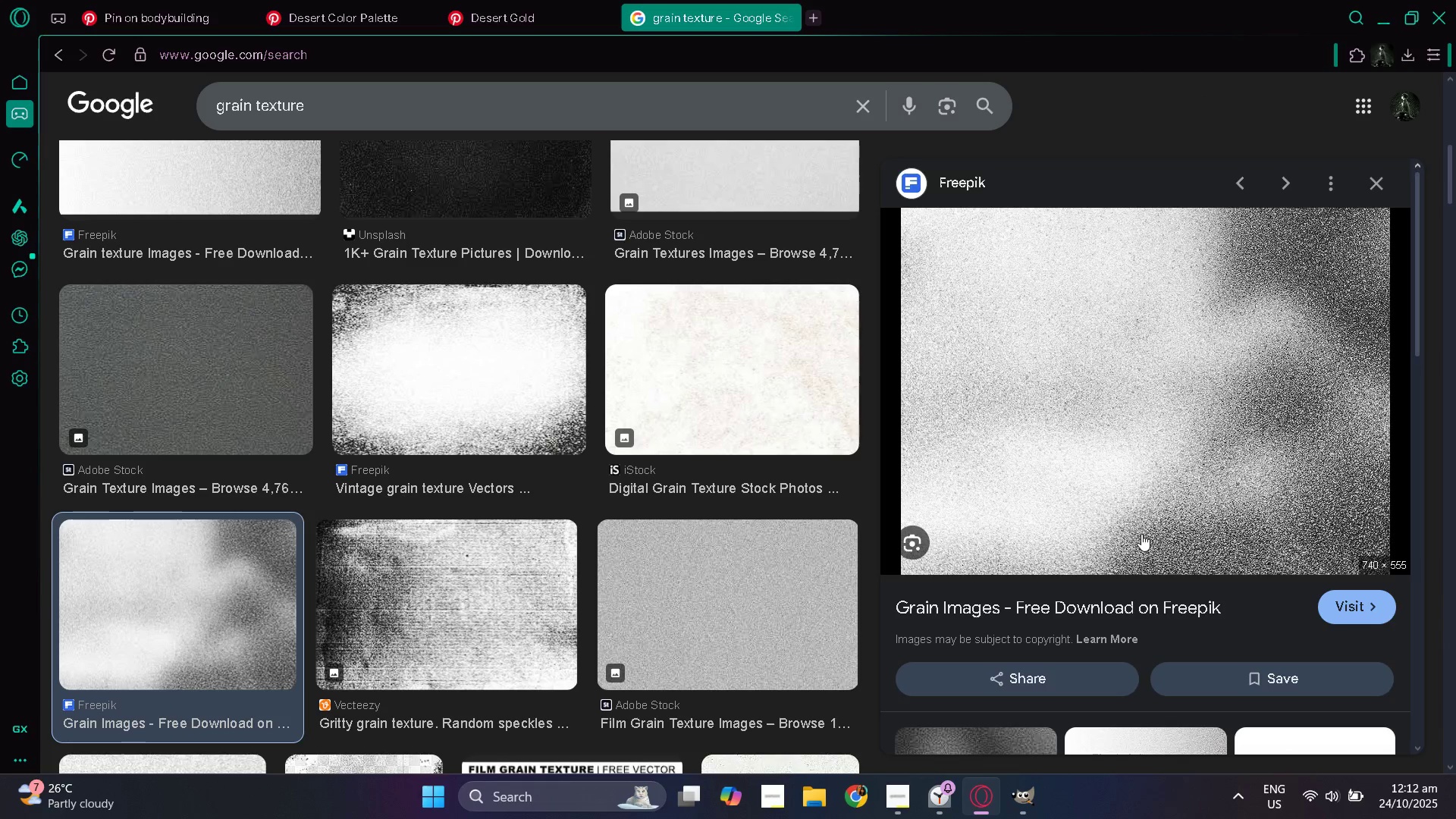 
key(Alt+AltLeft)
 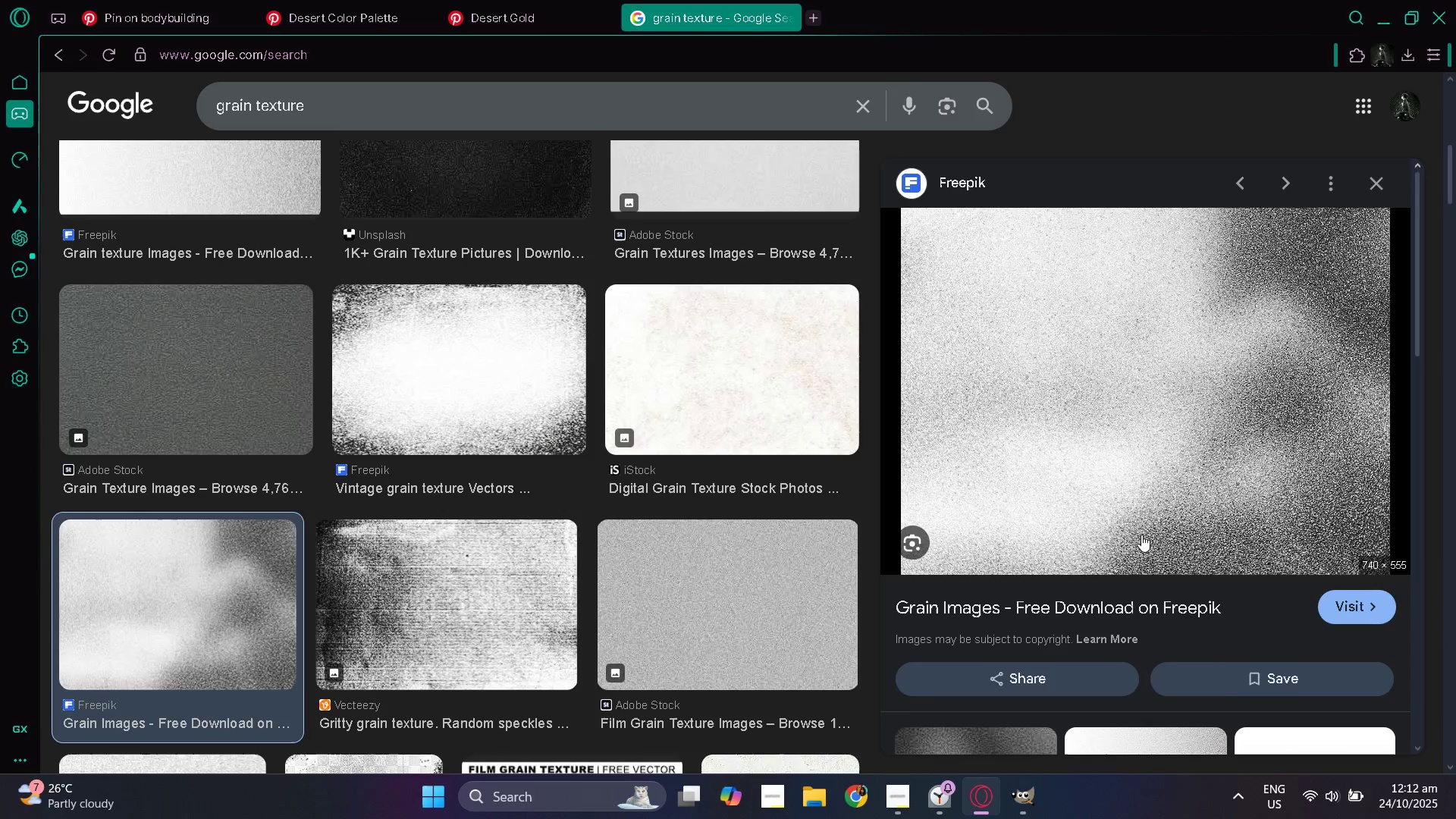 
key(Alt+Tab)
 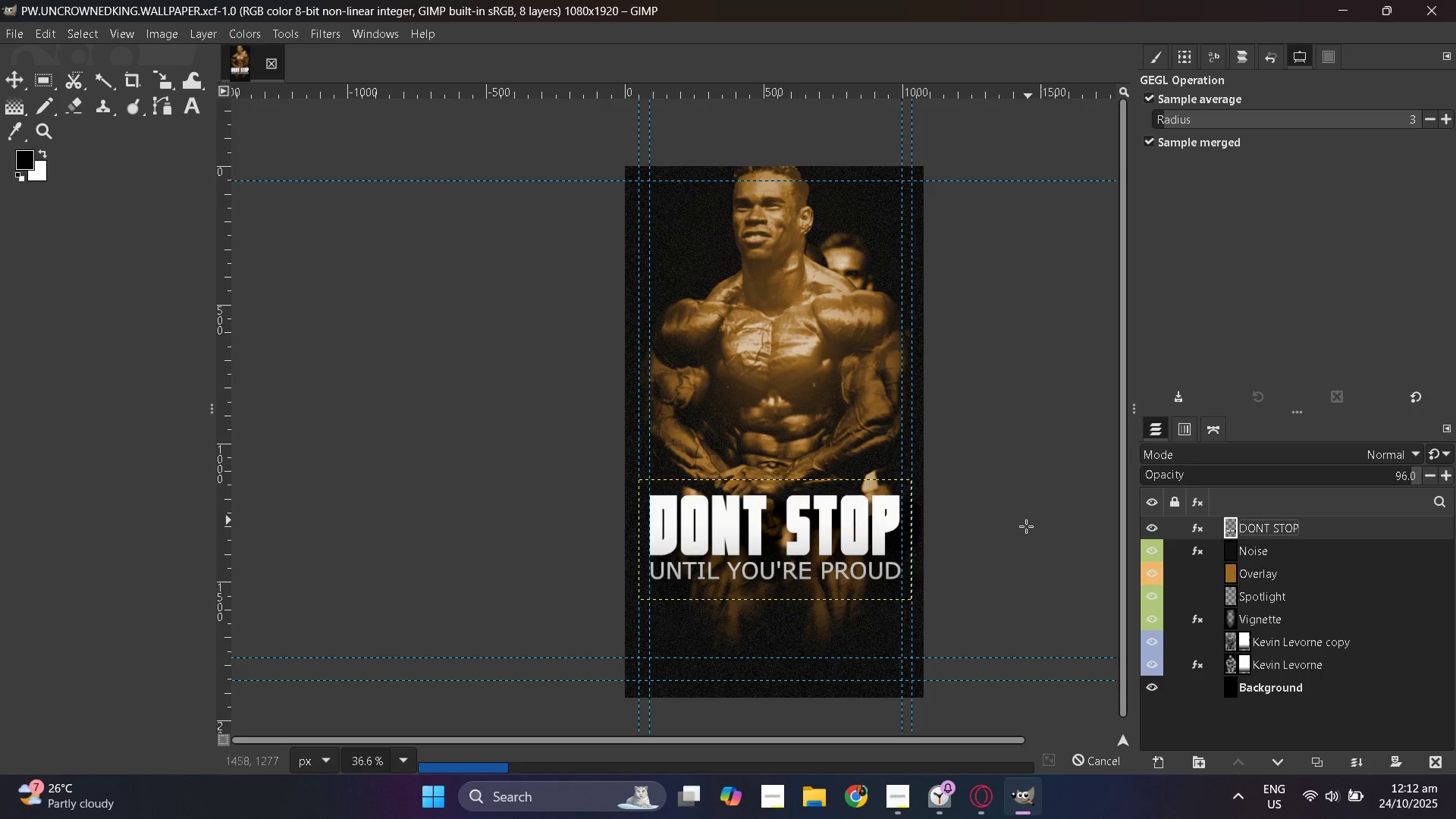 
scroll: coordinate [1062, 541], scroll_direction: up, amount: 1.0
 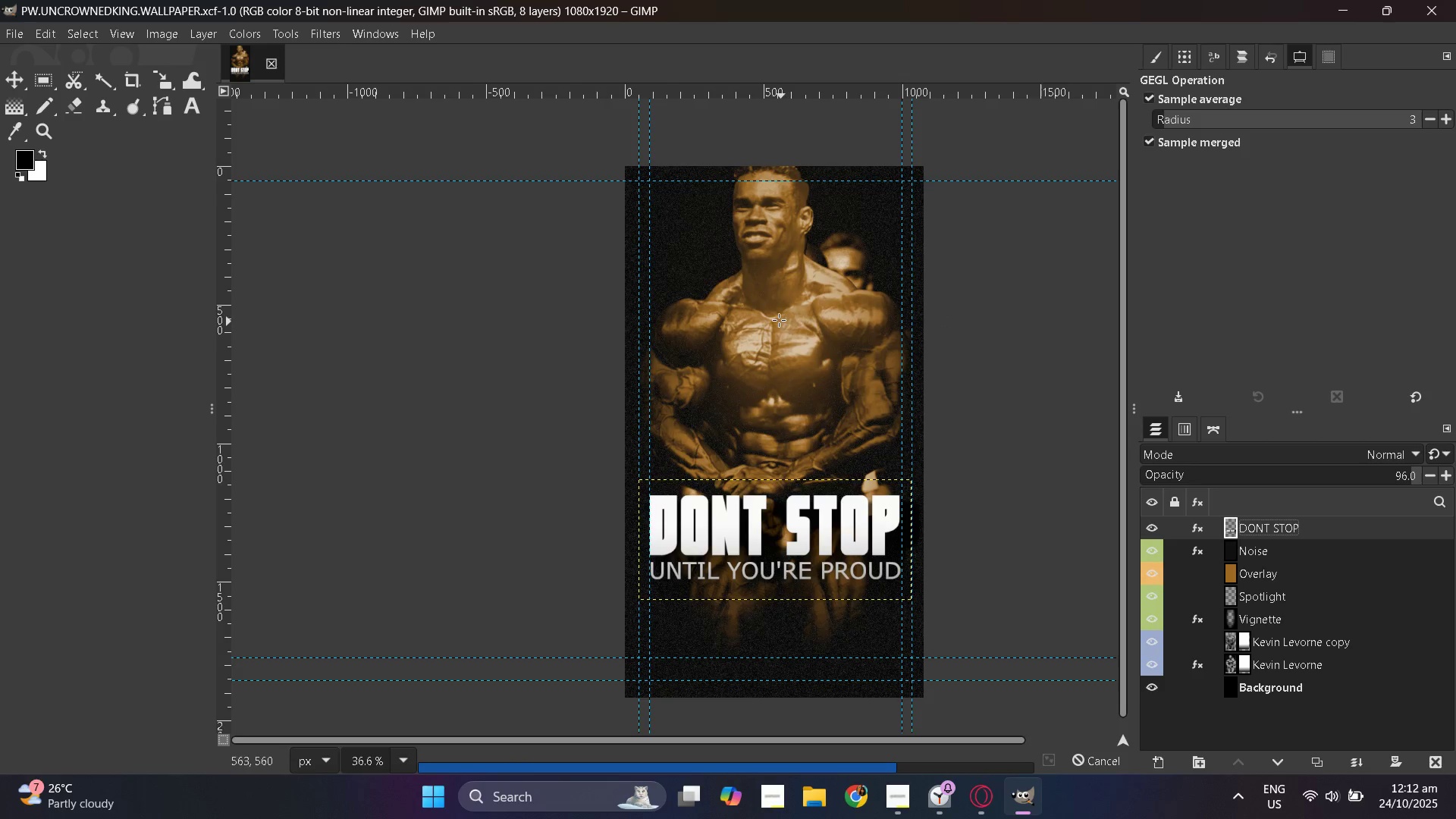 
key(Control+ControlLeft)
 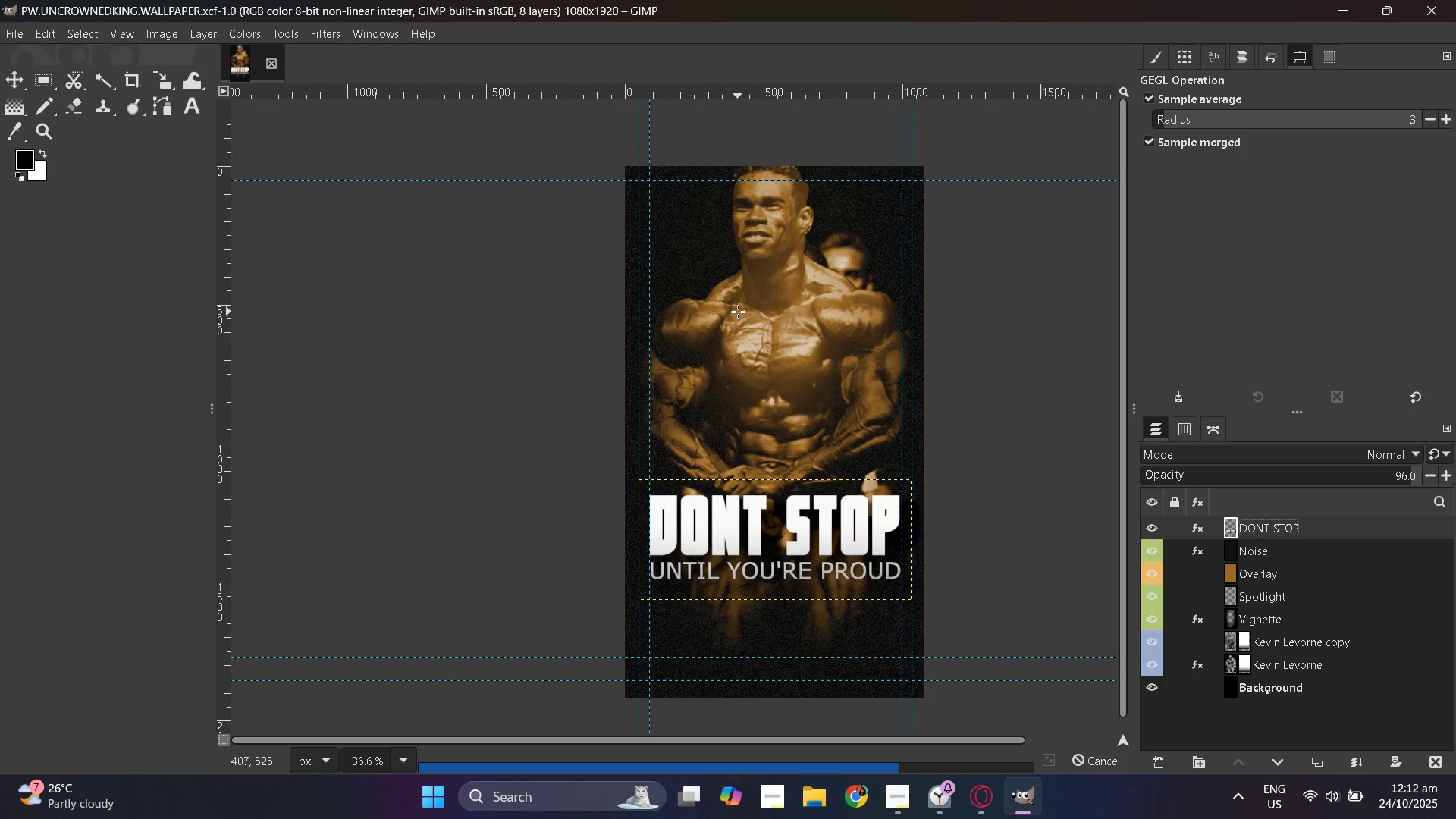 
key(Control+V)
 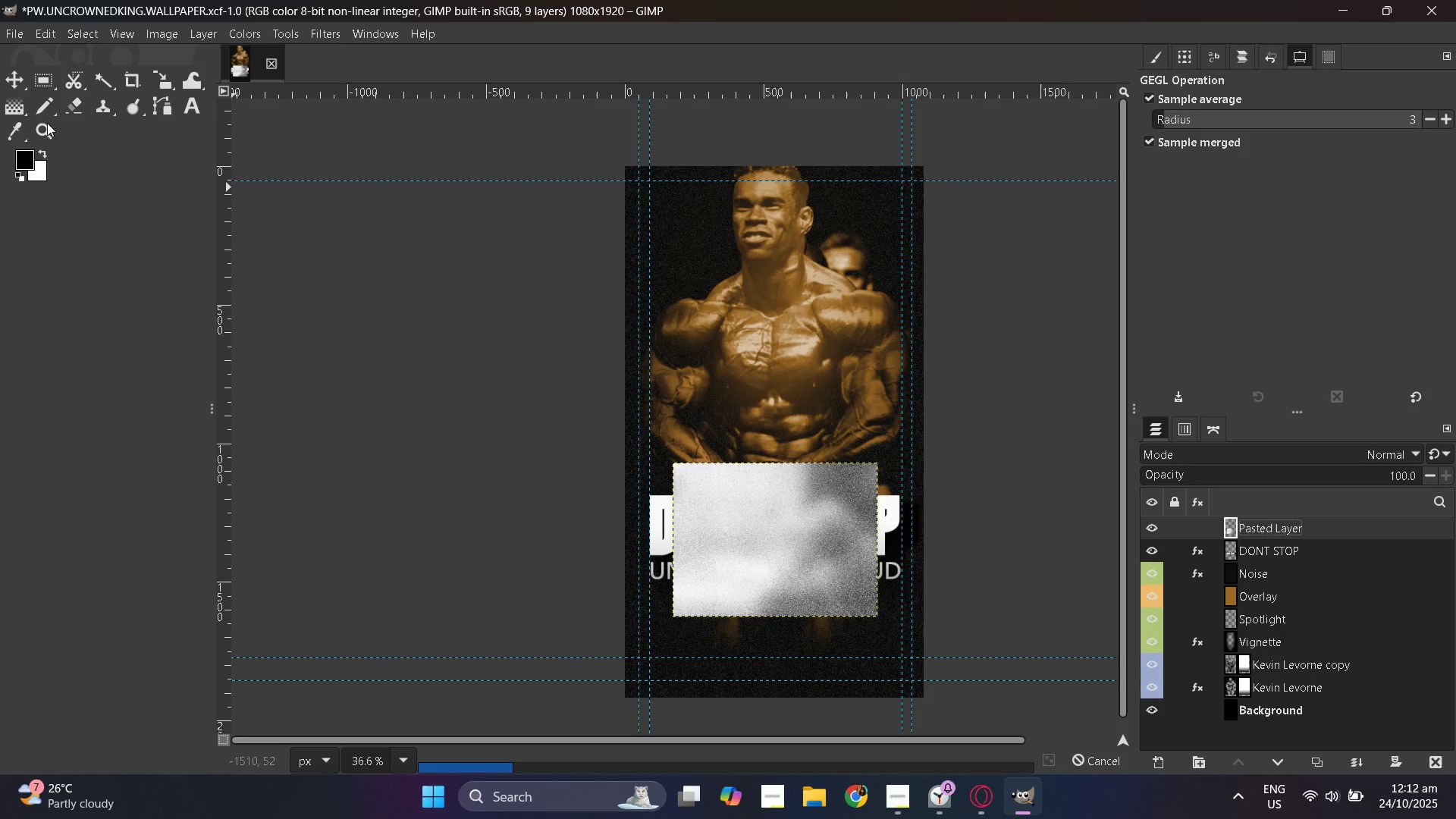 
left_click([10, 75])
 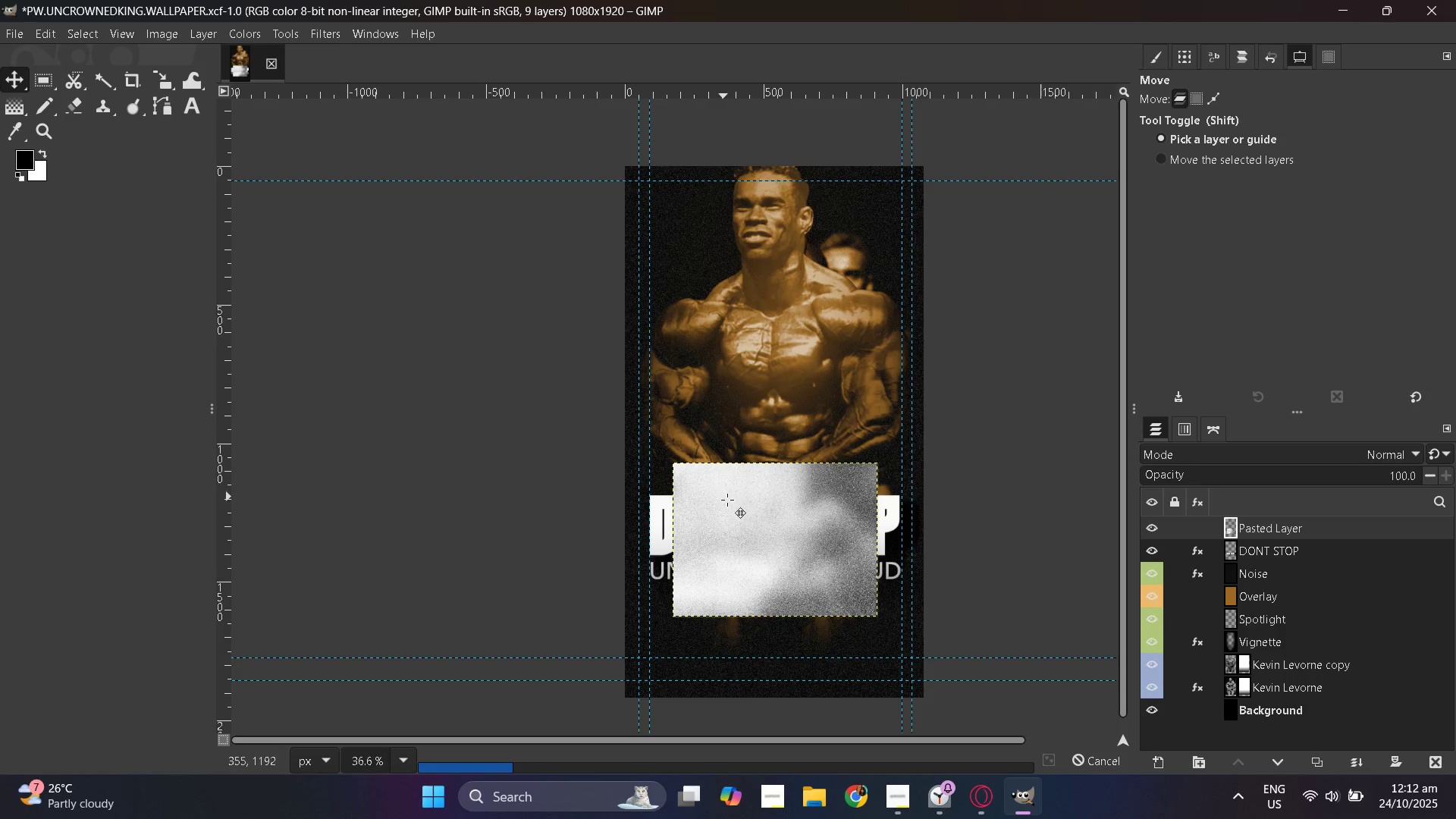 
left_click_drag(start_coordinate=[736, 504], to_coordinate=[724, 236])
 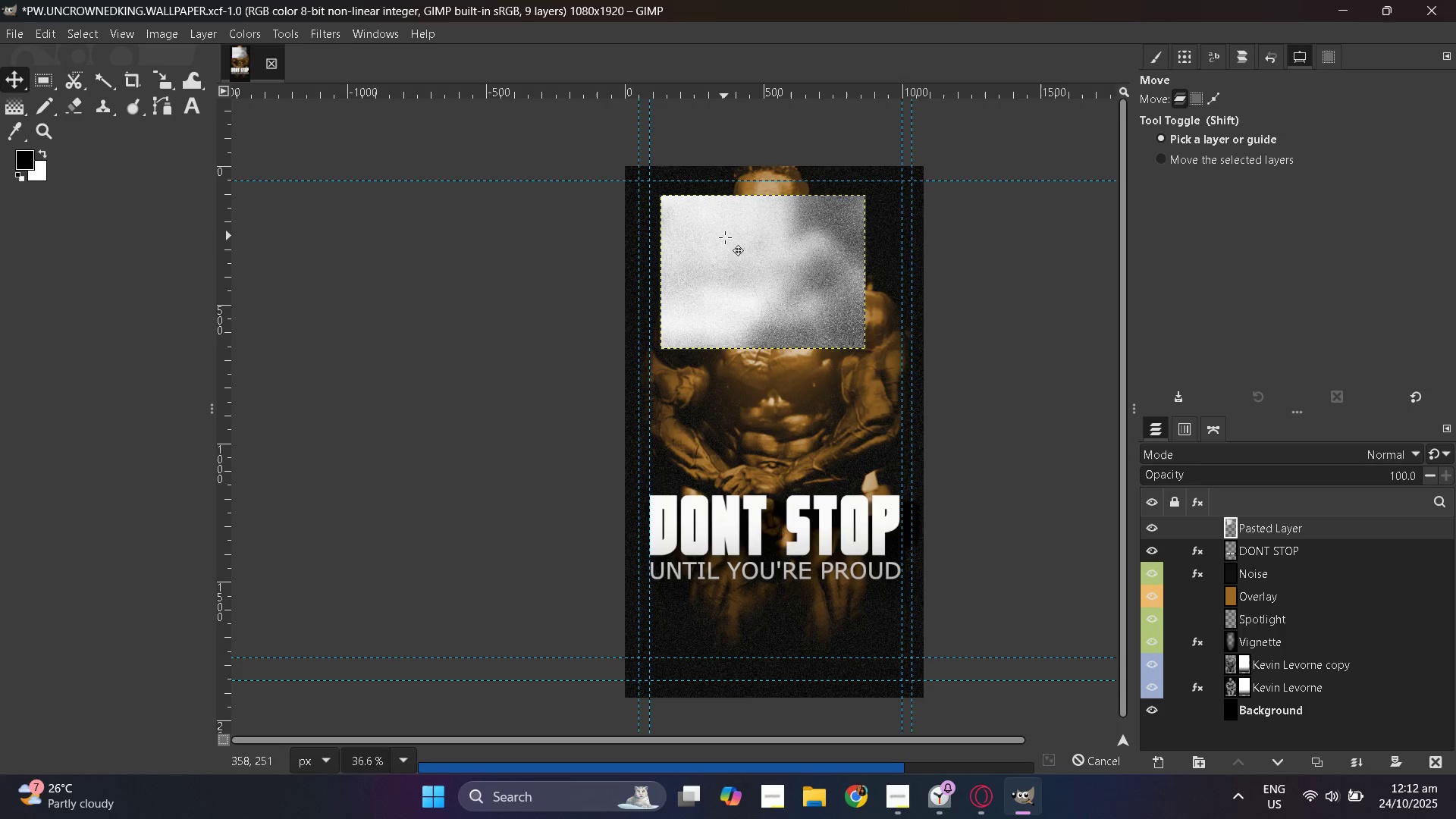 
left_click_drag(start_coordinate=[726, 245], to_coordinate=[687, 214])
 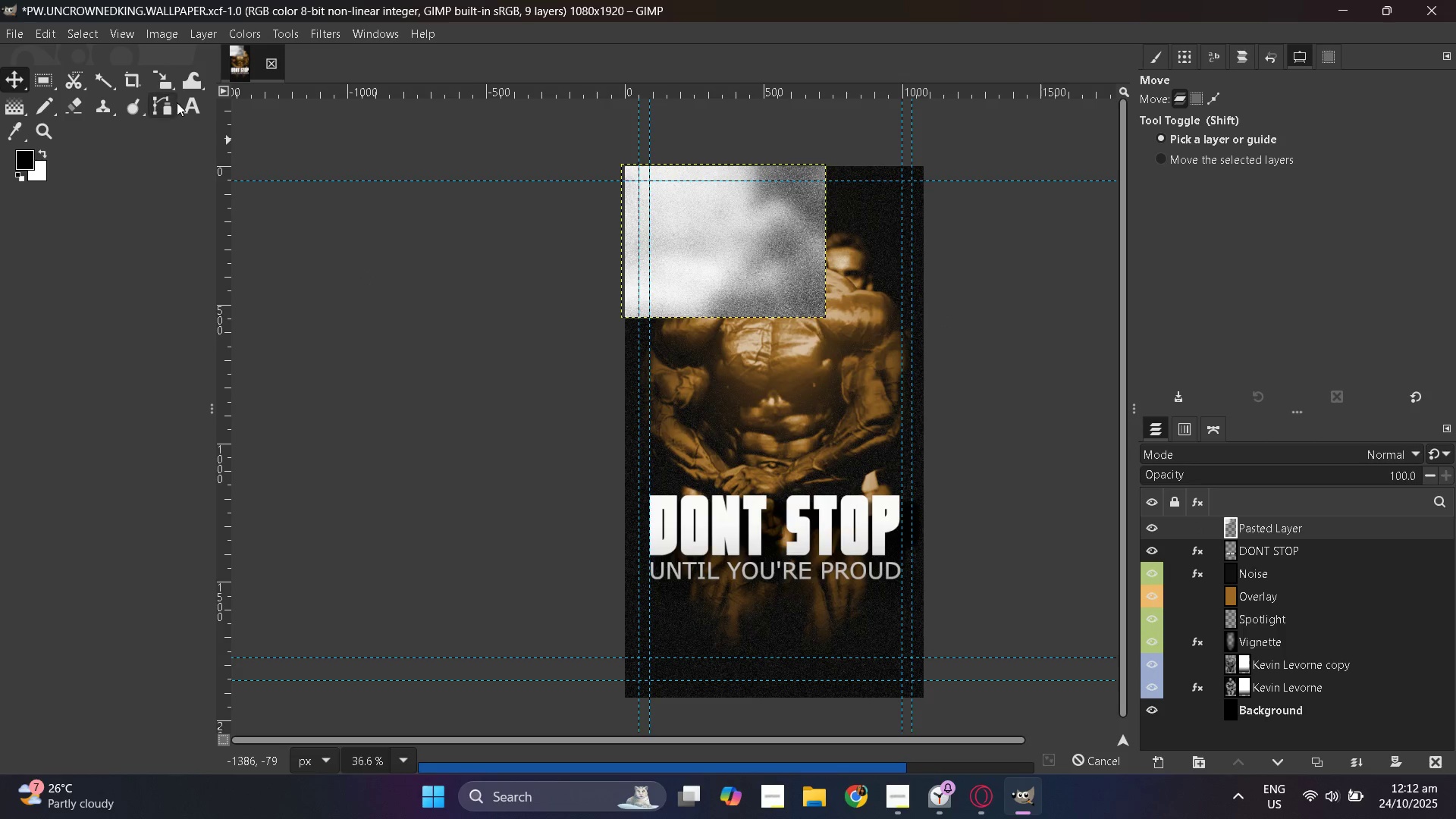 
left_click([167, 83])
 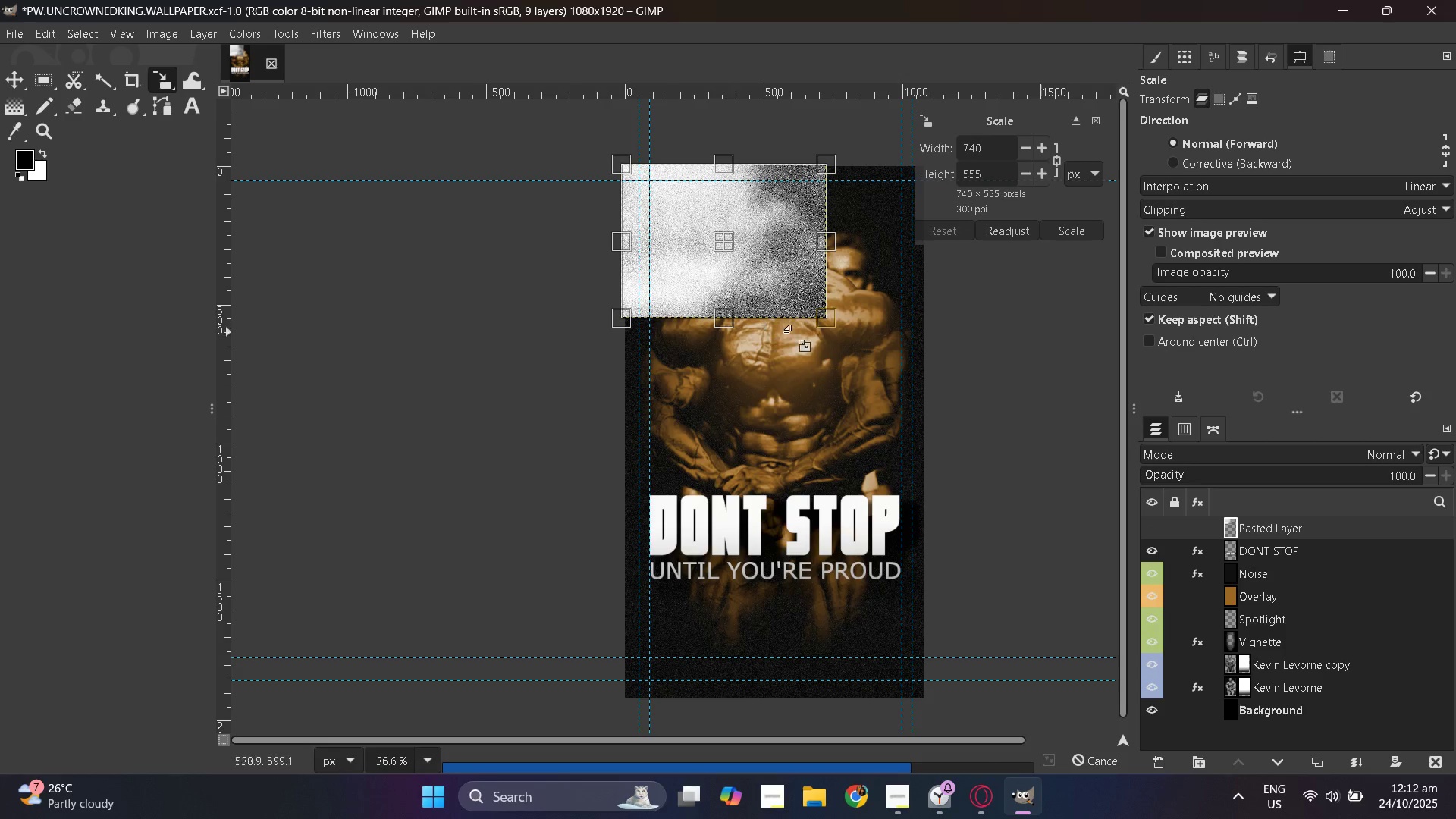 
hold_key(key=ShiftLeft, duration=1.52)
left_click_drag(start_coordinate=[824, 323], to_coordinate=[921, 704])
 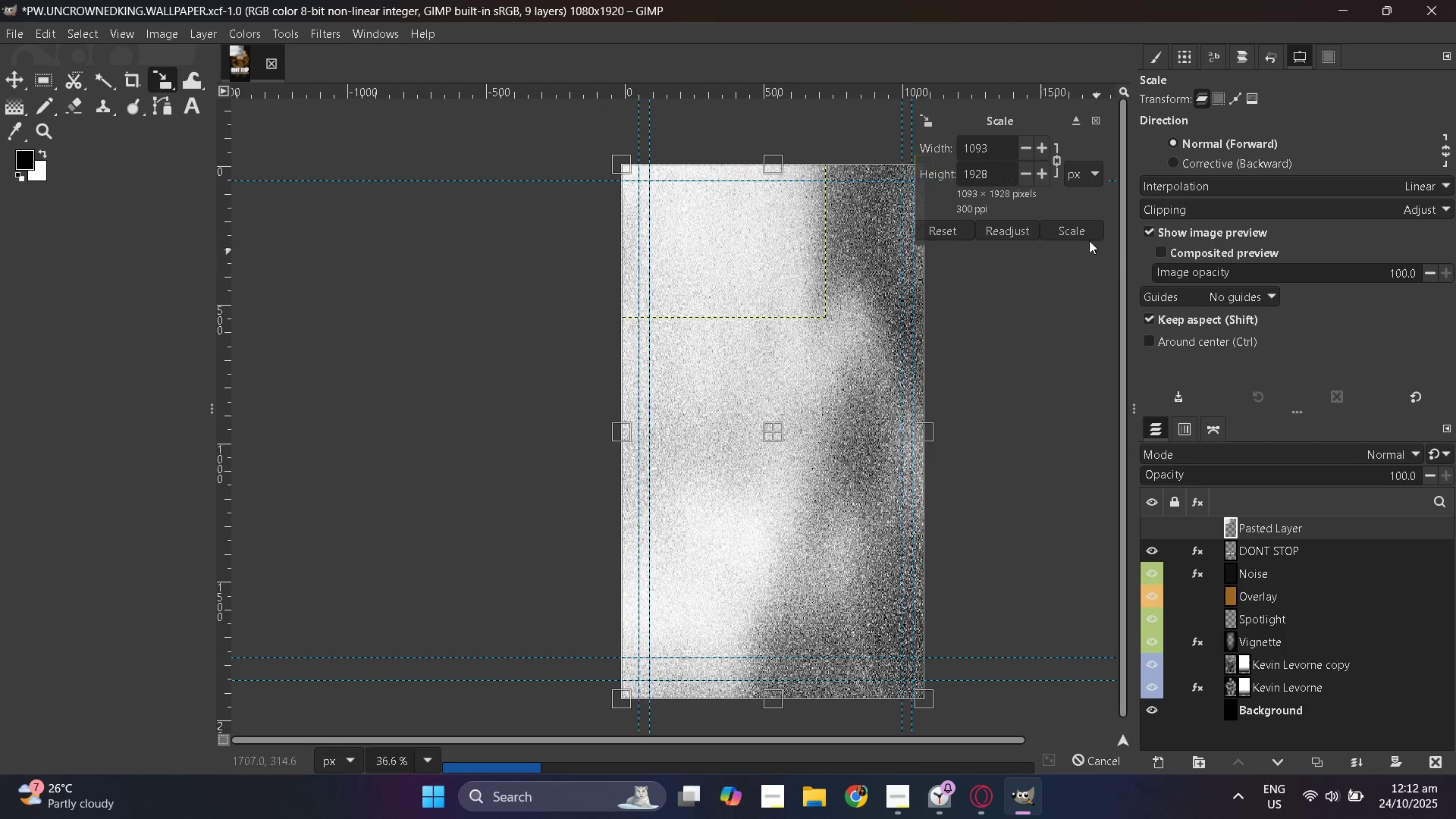 
hold_key(key=ShiftLeft, duration=1.52)
 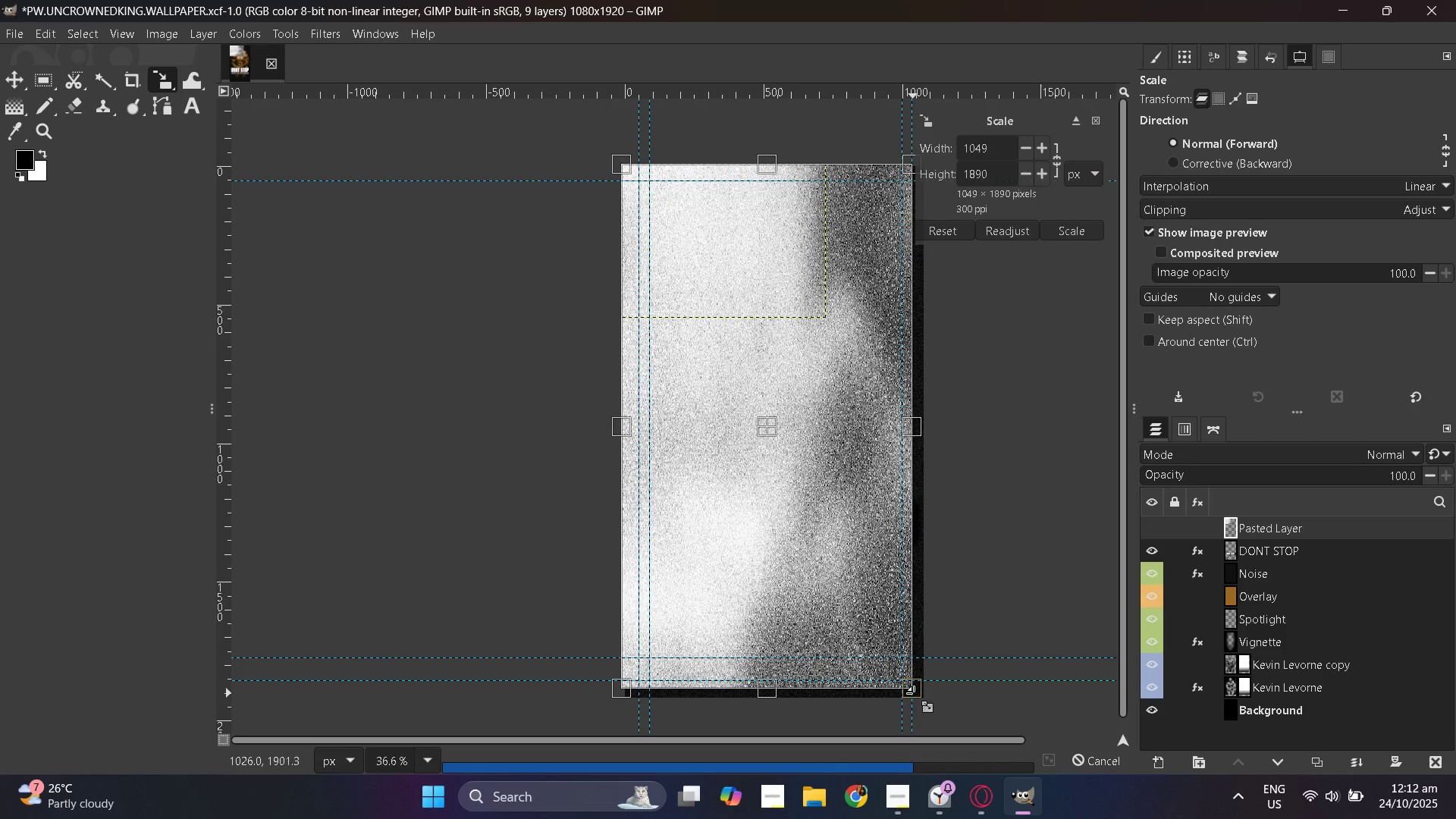 
hold_key(key=ShiftLeft, duration=1.52)
 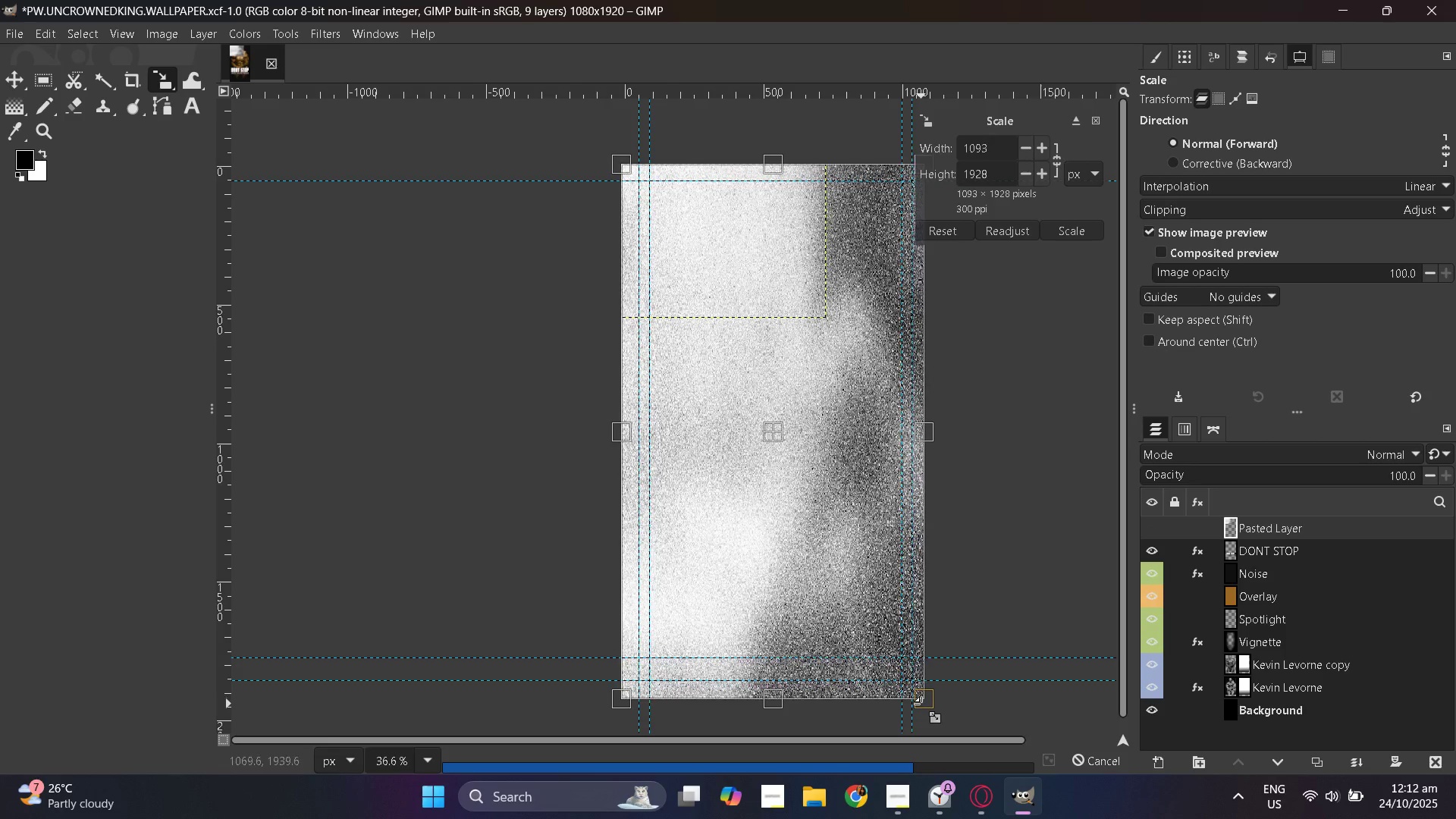 
hold_key(key=ShiftLeft, duration=1.4)
 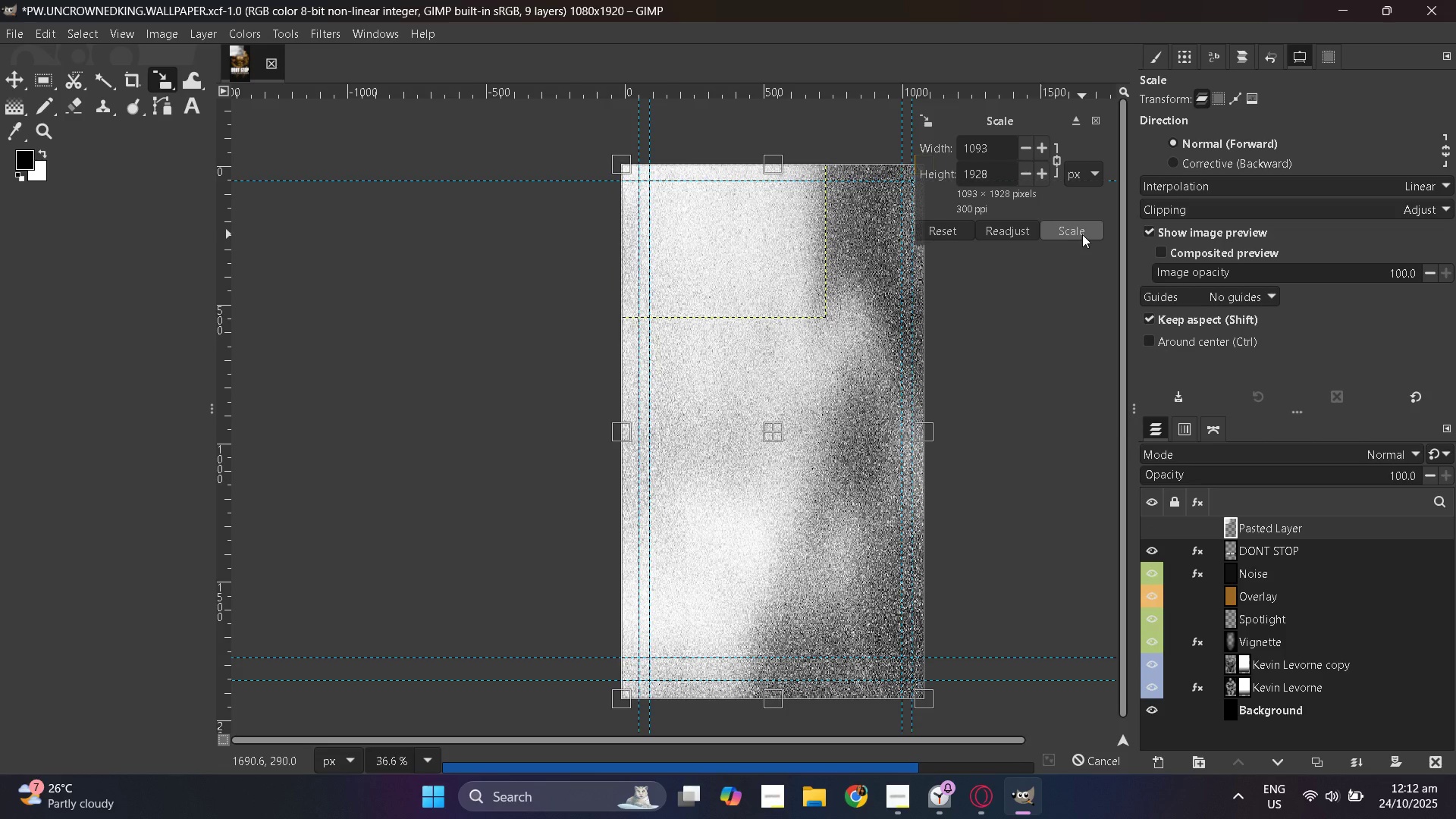 
left_click([1082, 234])
 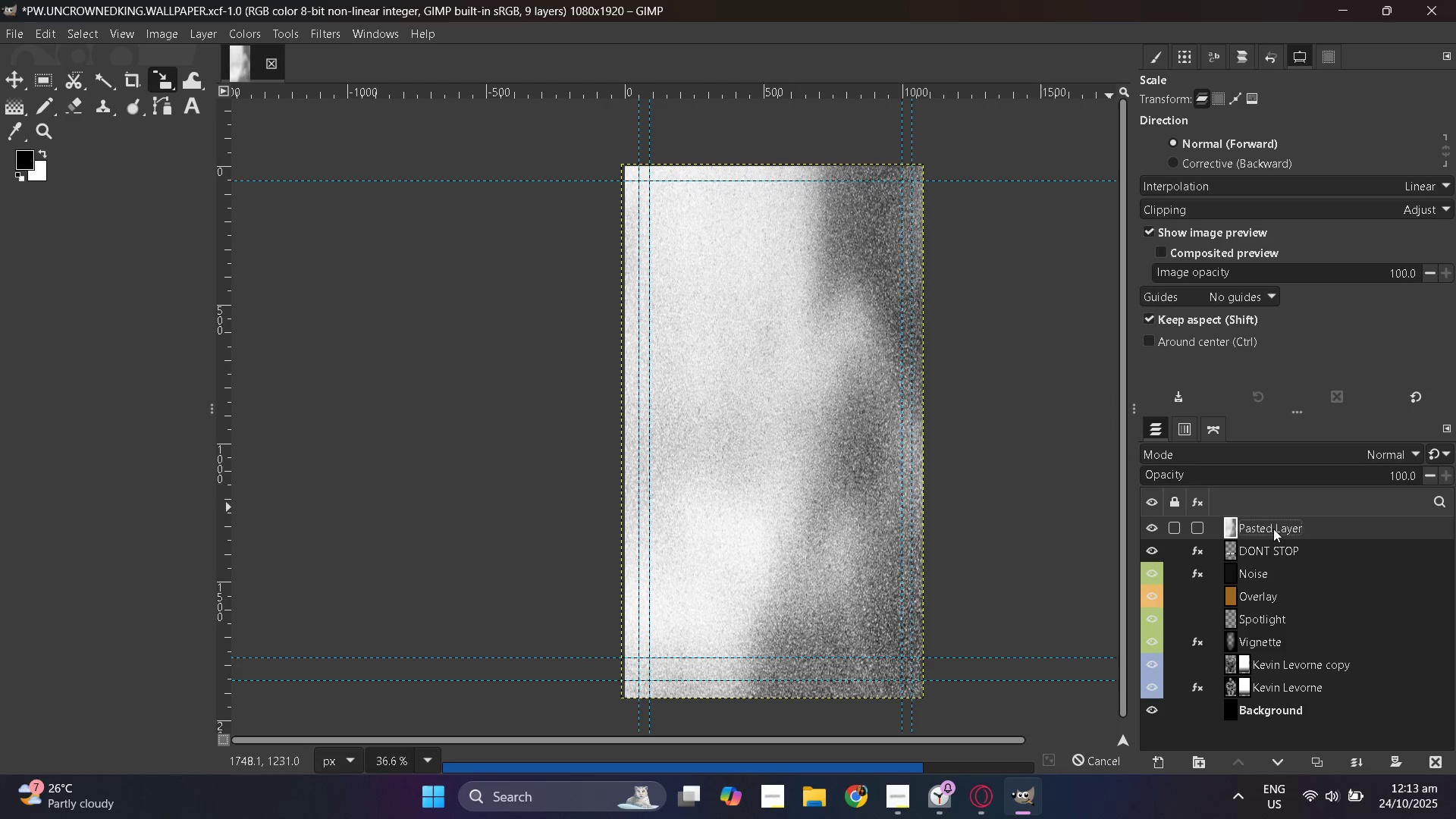 
wait(5.58)
 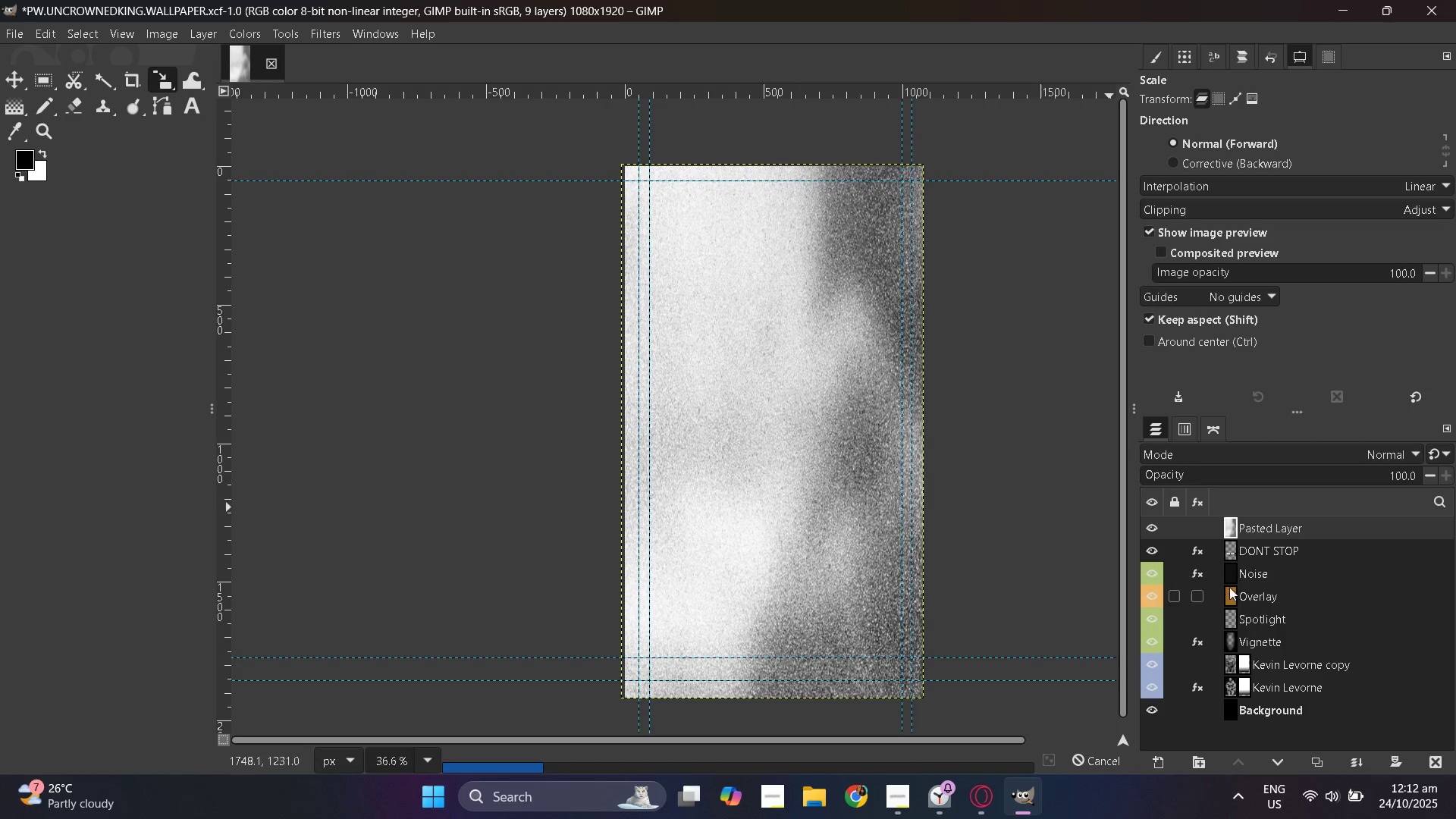 
double_click([1347, 460])
 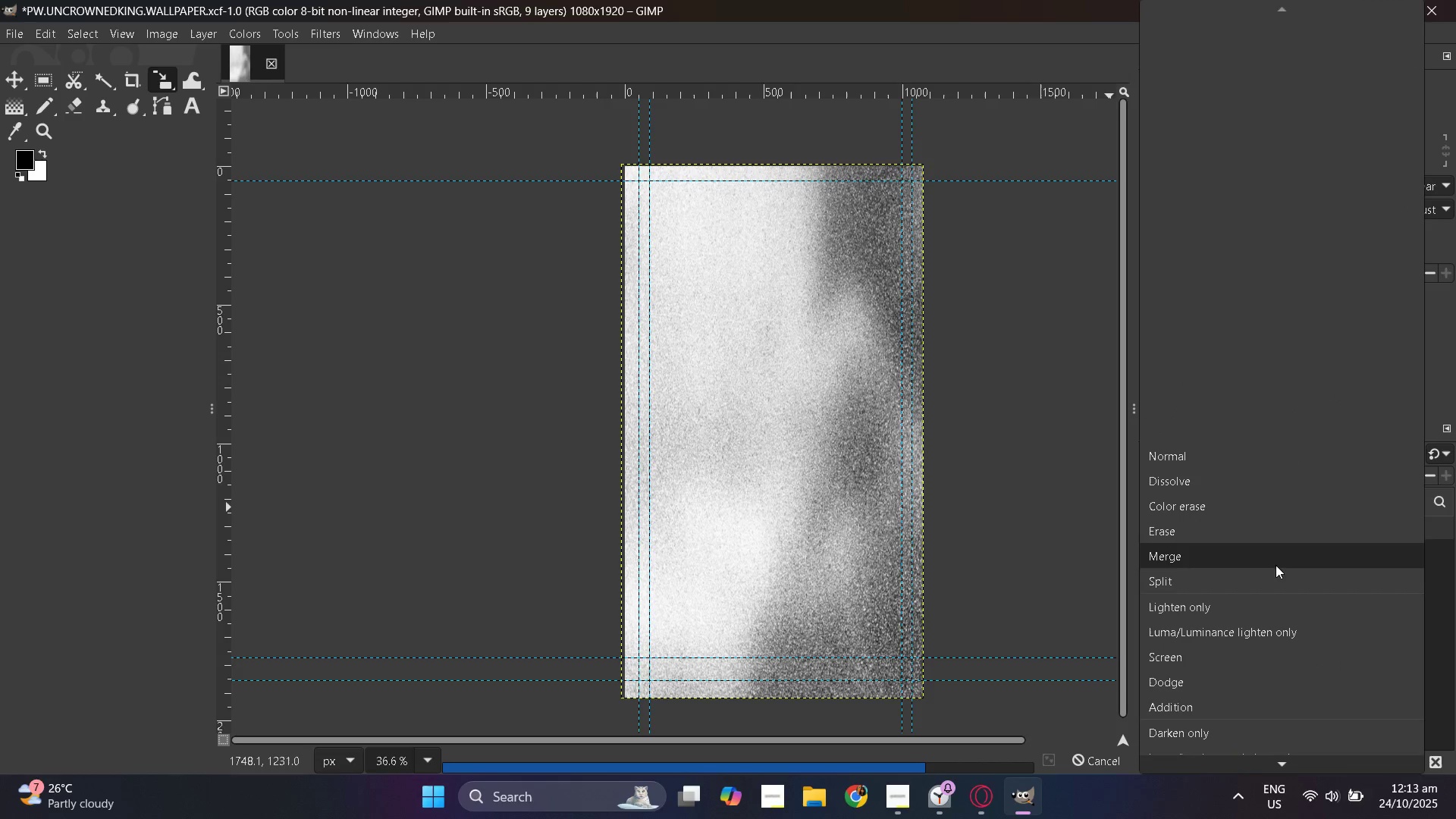 
scroll: coordinate [1281, 647], scroll_direction: down, amount: 15.0
 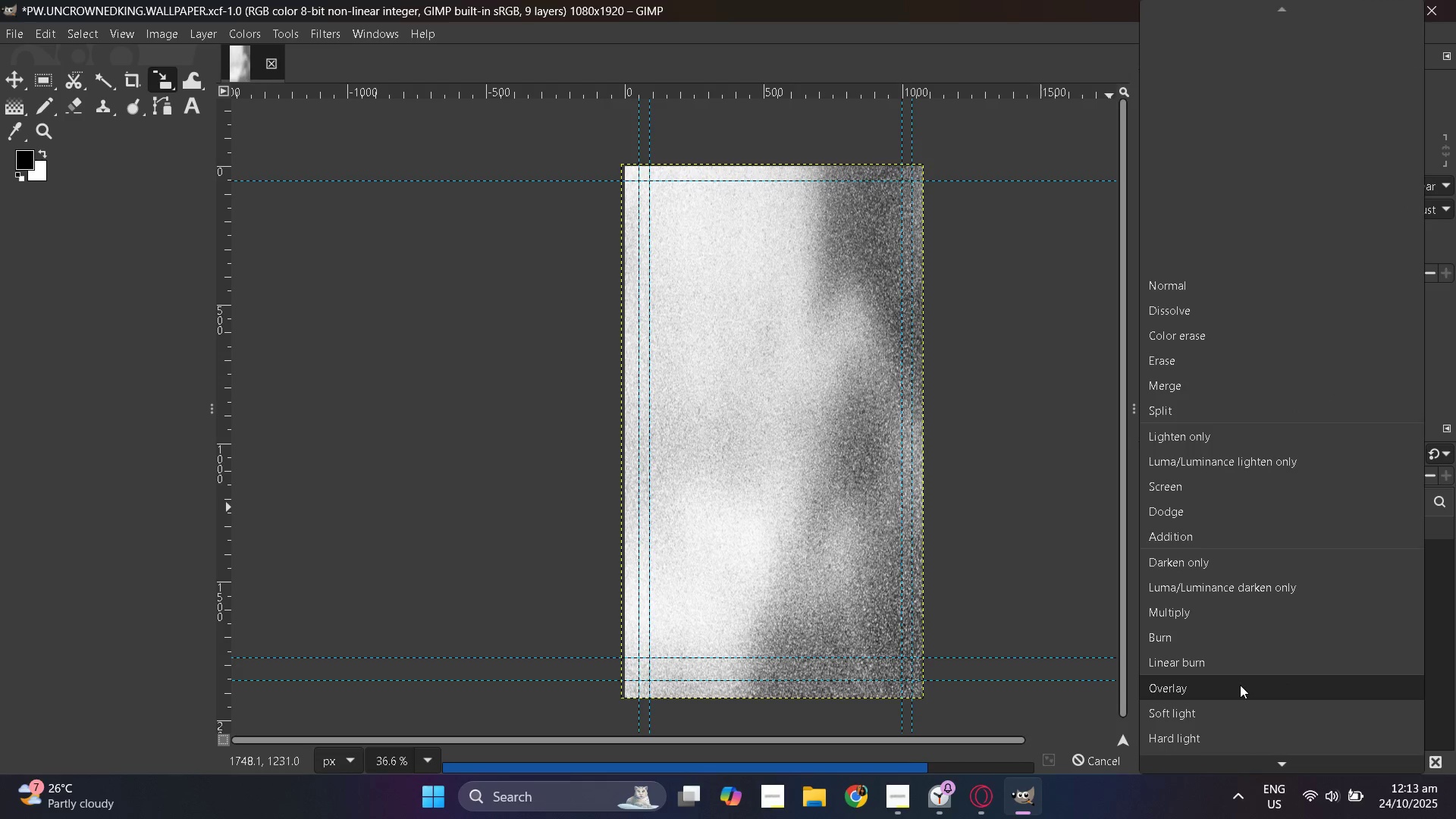 
left_click([1240, 685])
 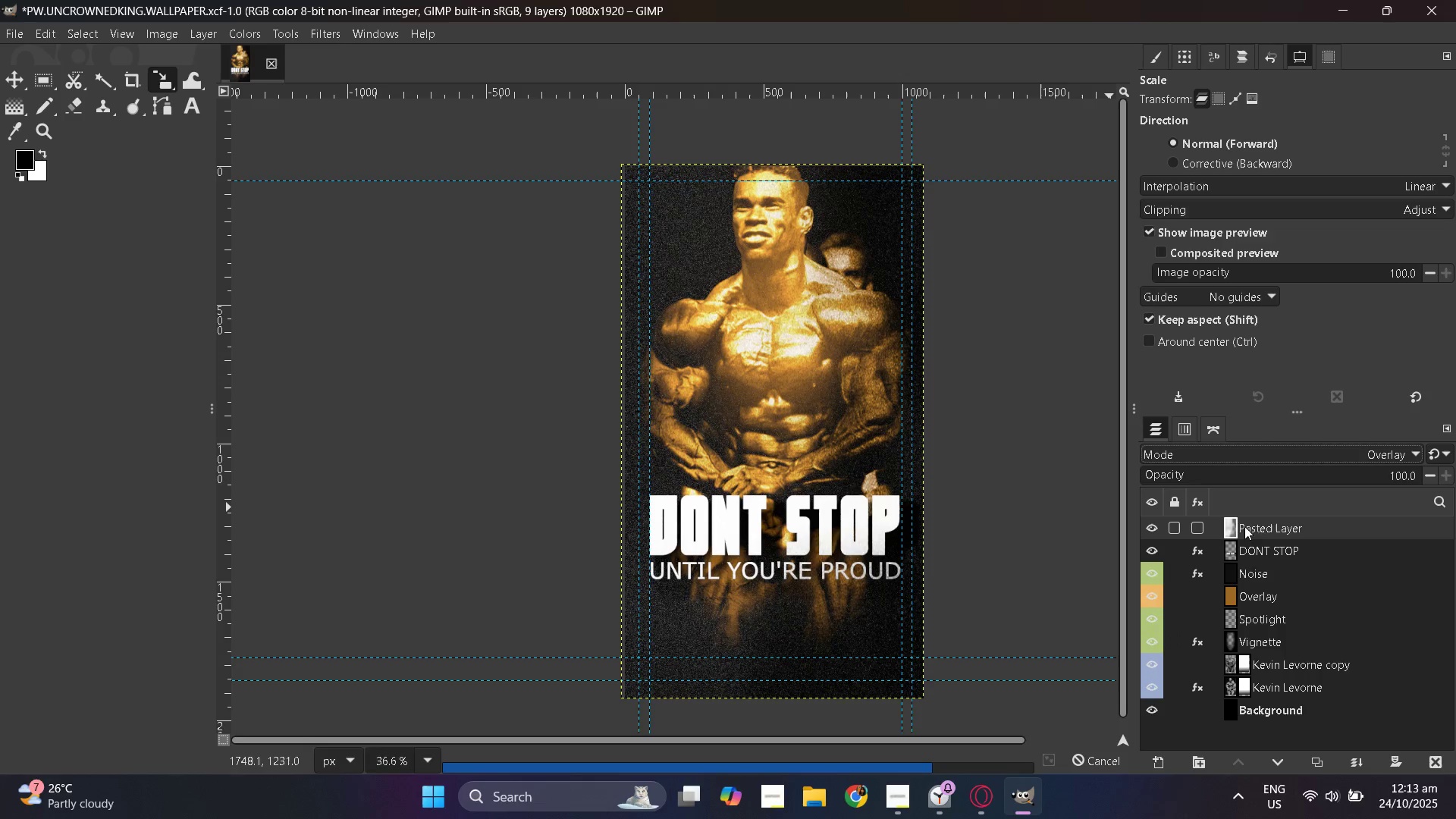 
left_click_drag(start_coordinate=[1328, 470], to_coordinate=[1335, 469])
 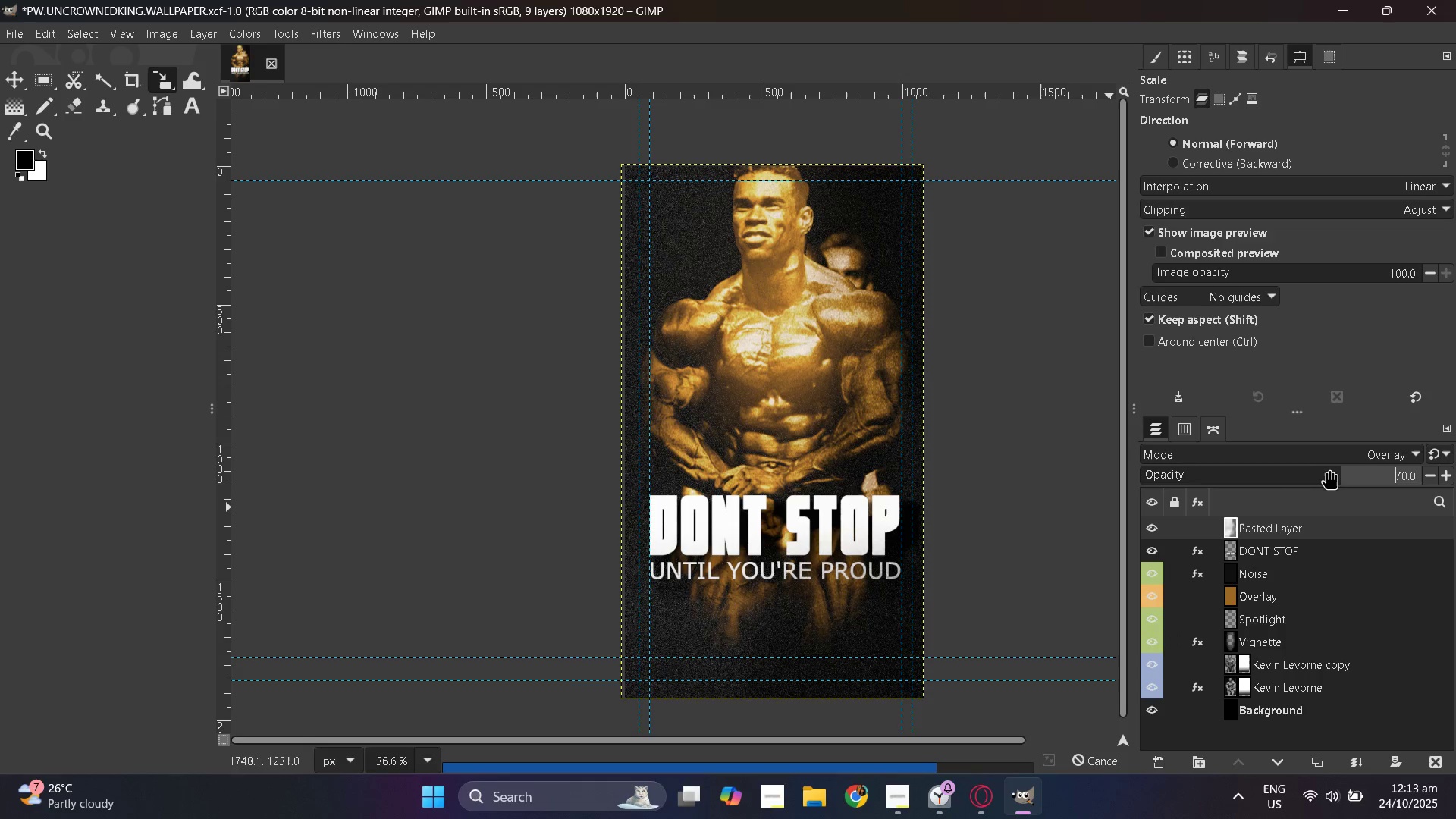 
left_click_drag(start_coordinate=[1326, 469], to_coordinate=[1293, 469])
 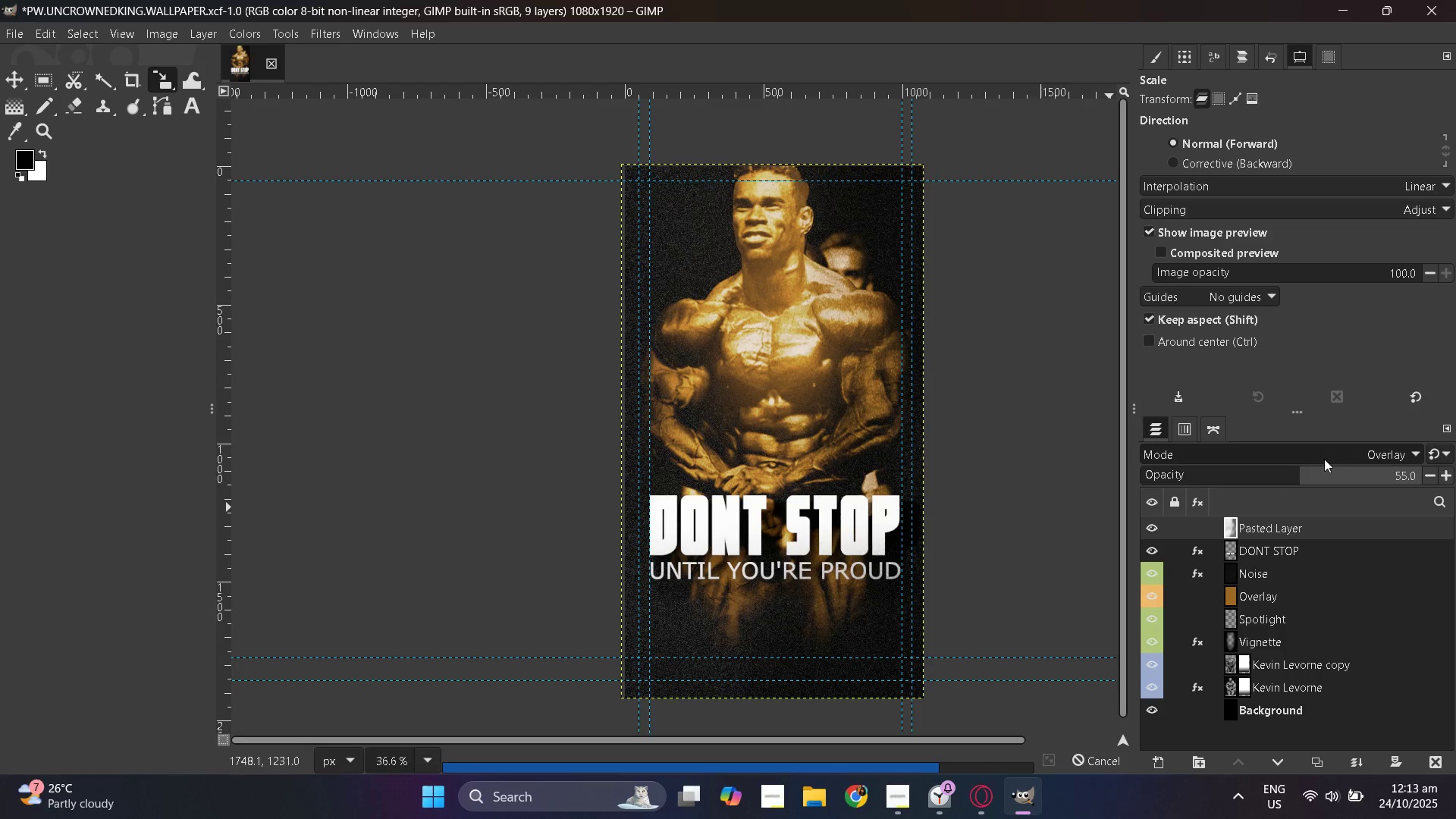 
left_click([1324, 459])
 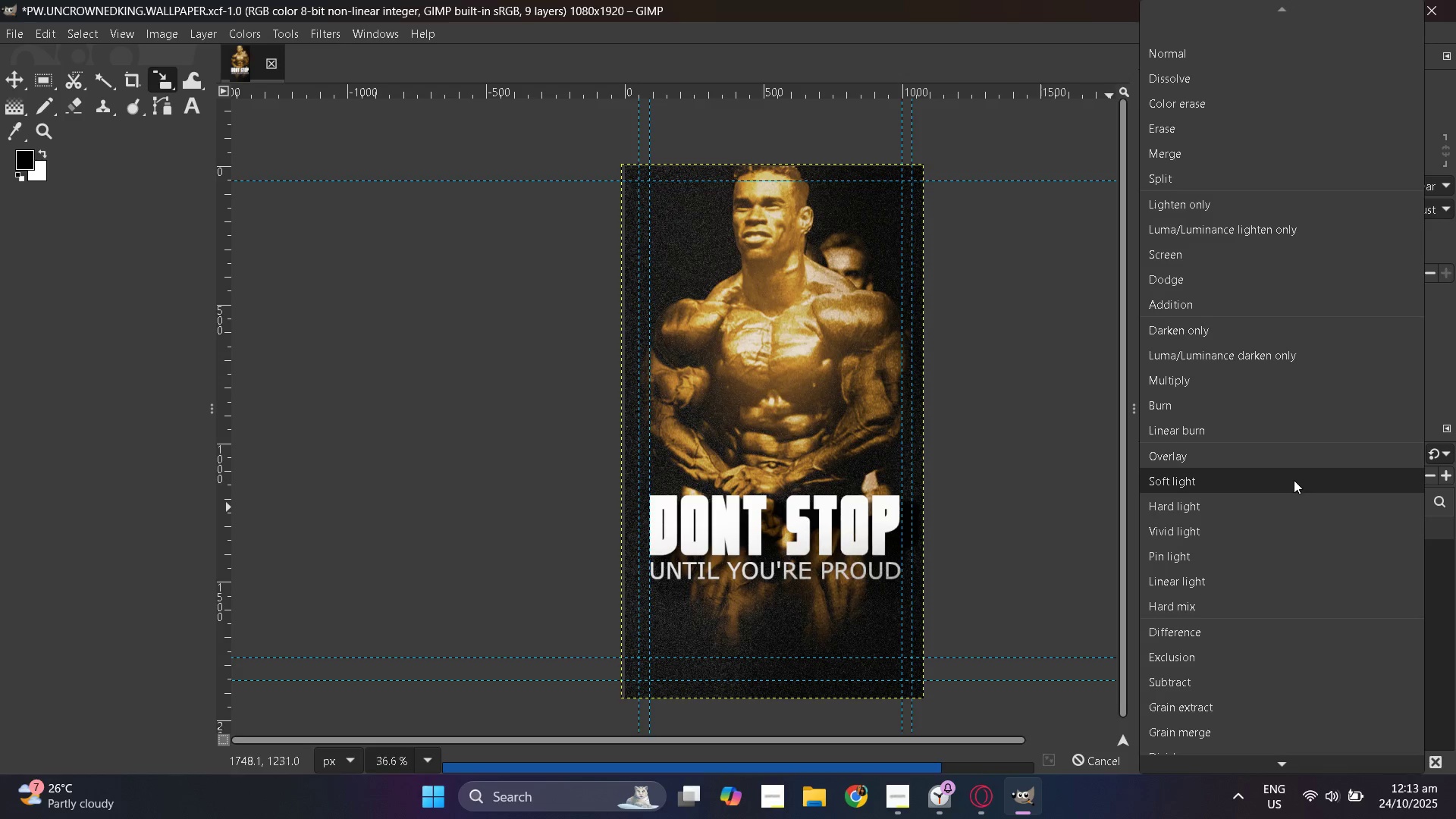 
left_click([1294, 480])
 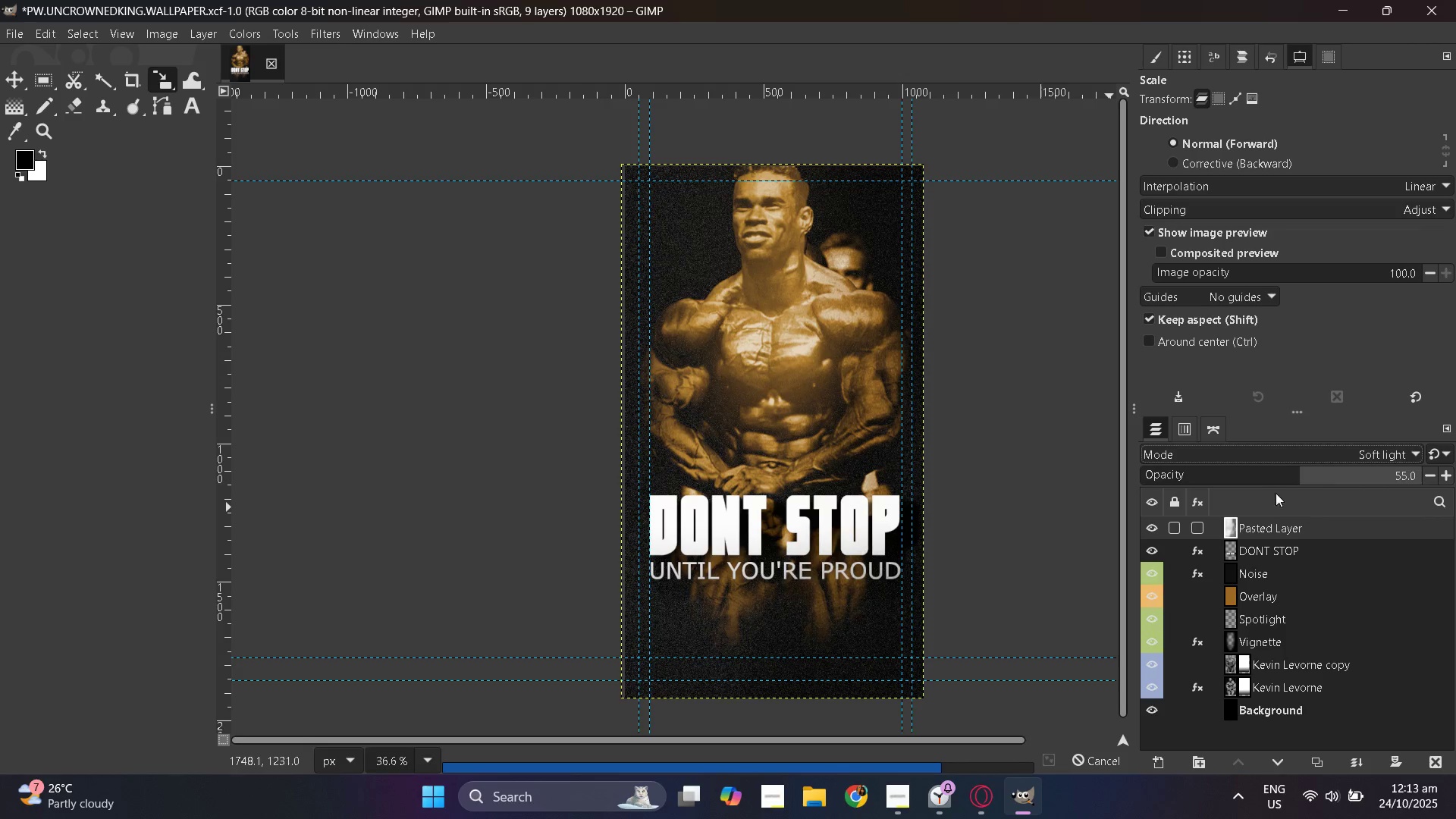 
left_click_drag(start_coordinate=[1327, 478], to_coordinate=[1425, 480])
 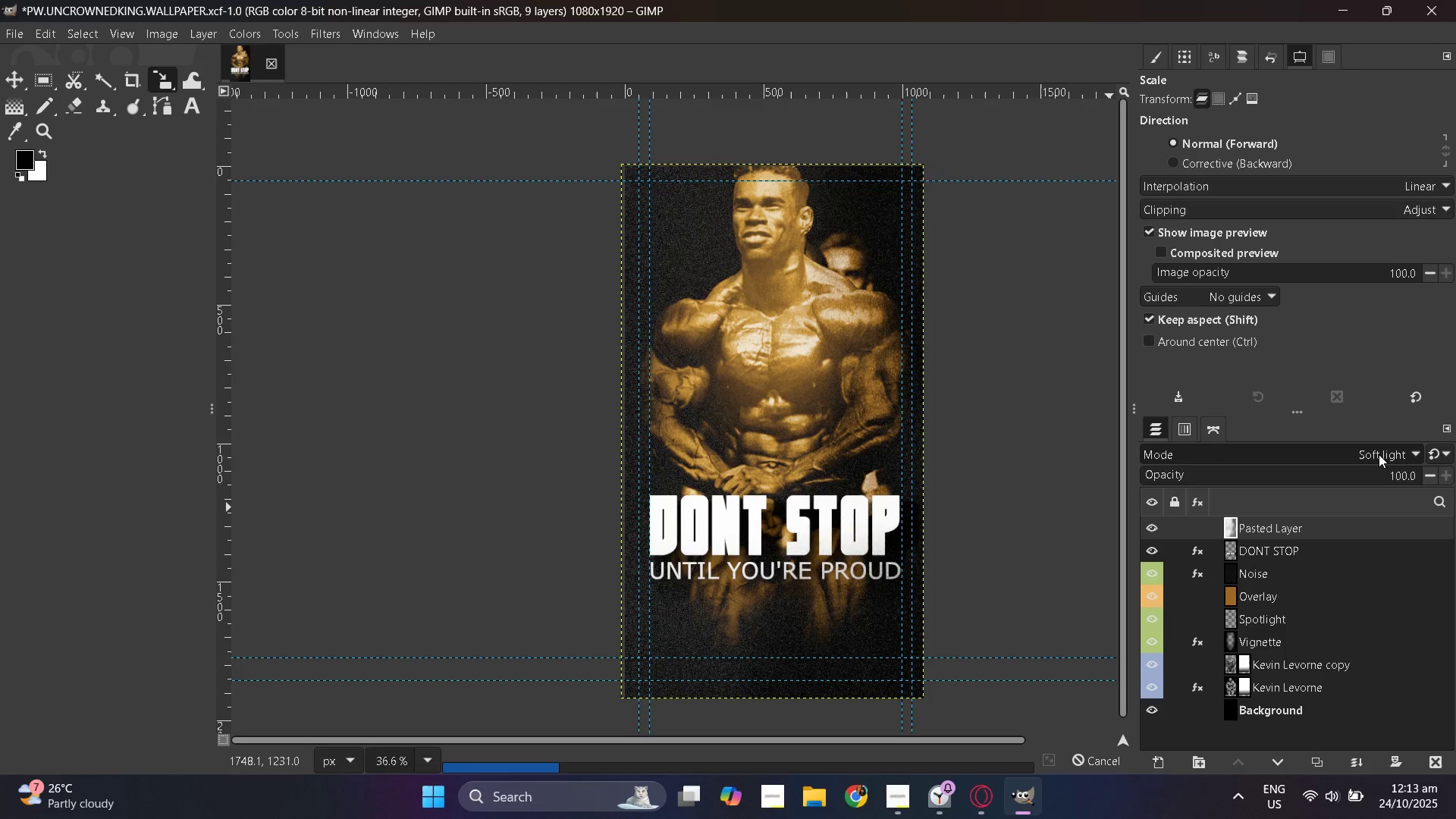 
left_click([1379, 454])
 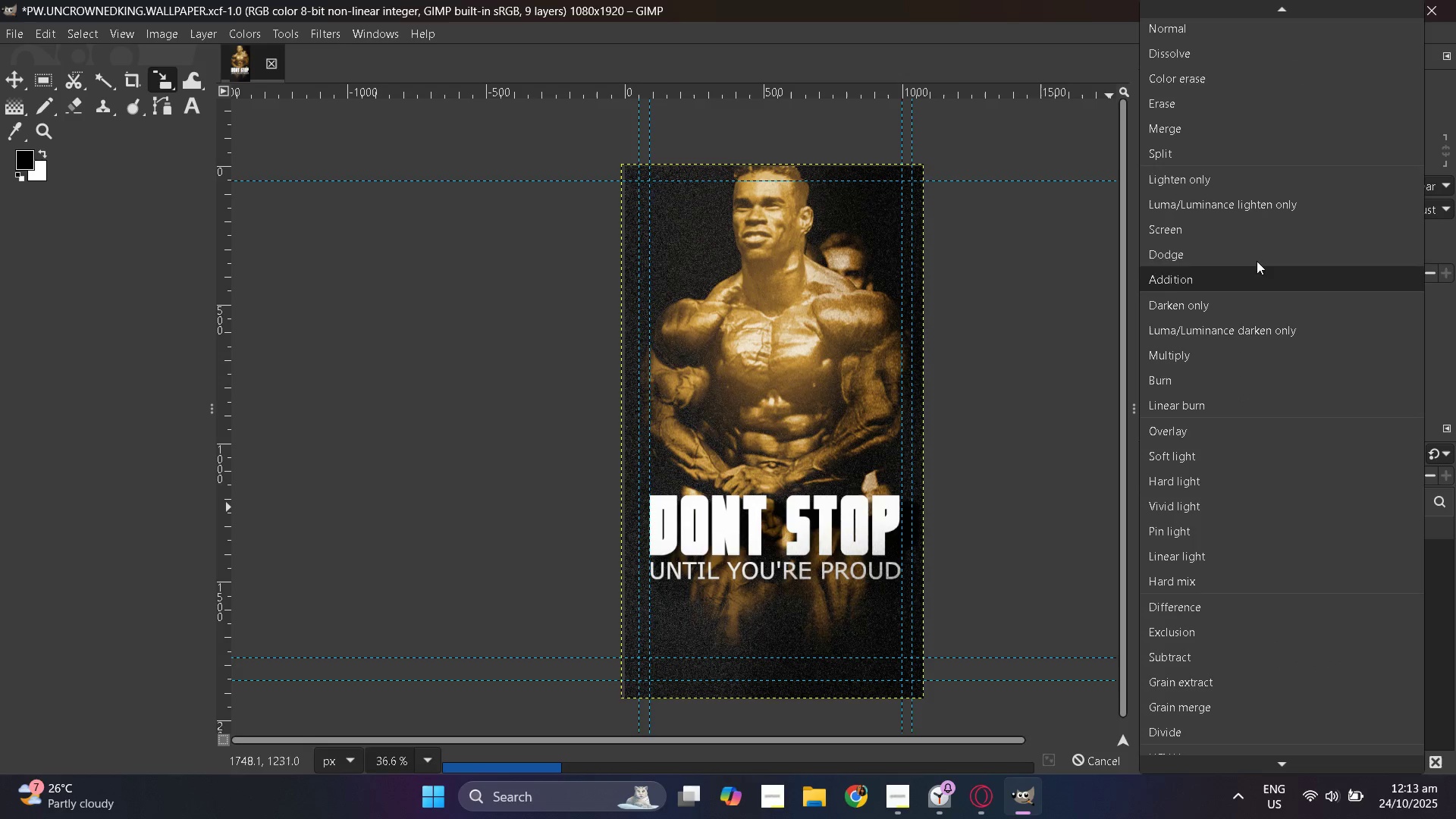 
wait(8.87)
 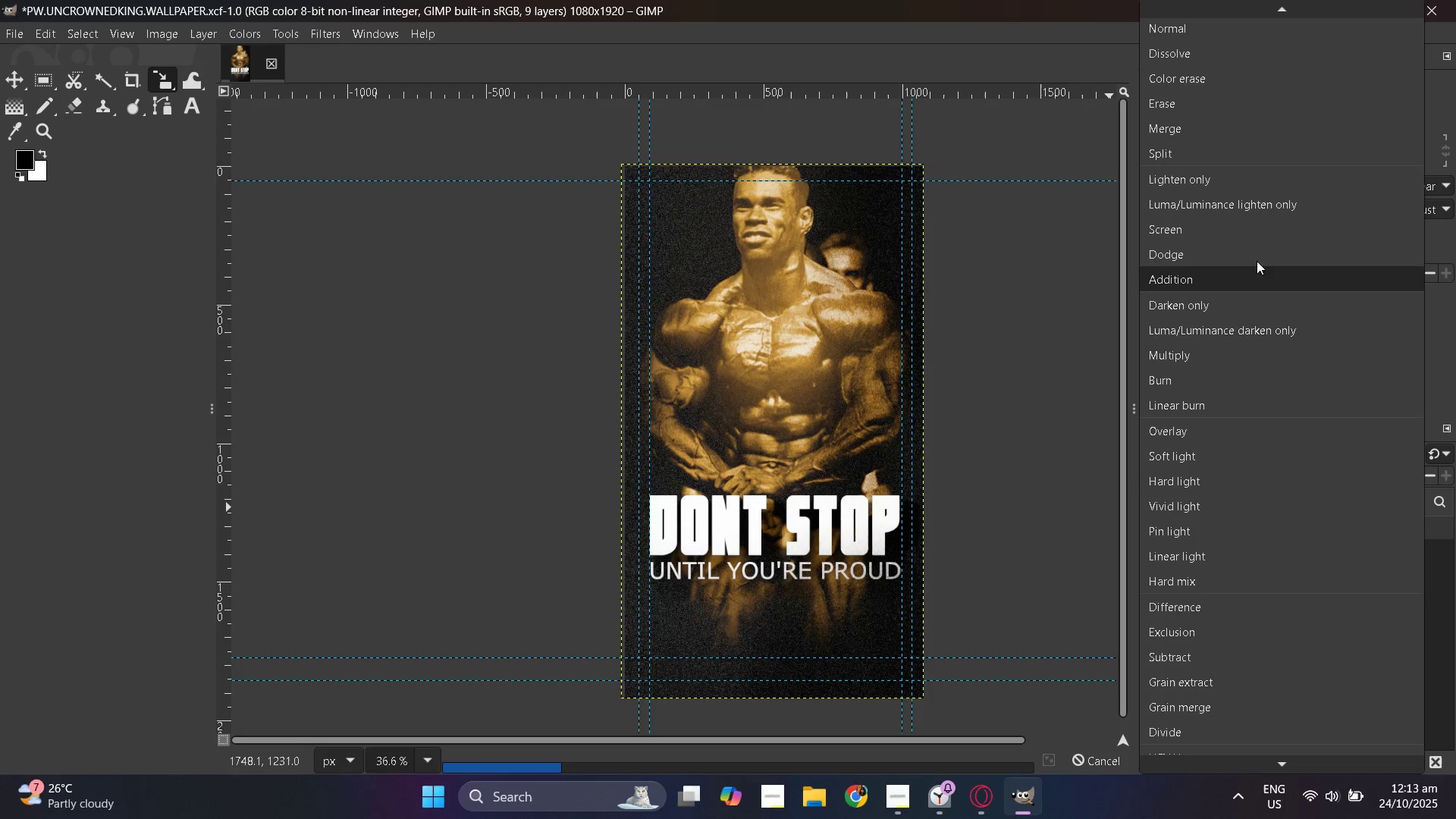 
left_click([1354, 455])
 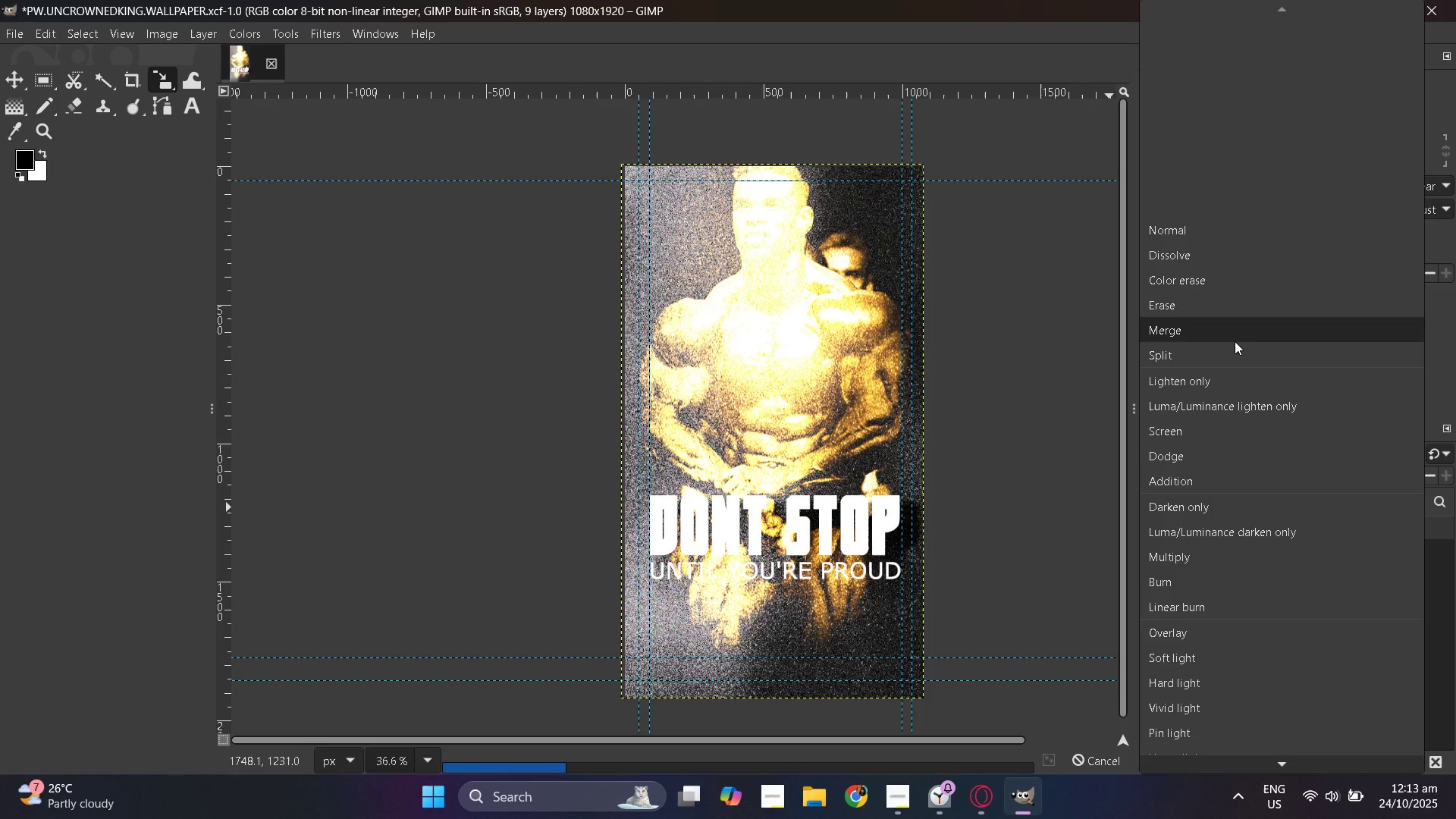 
left_click([1235, 341])
 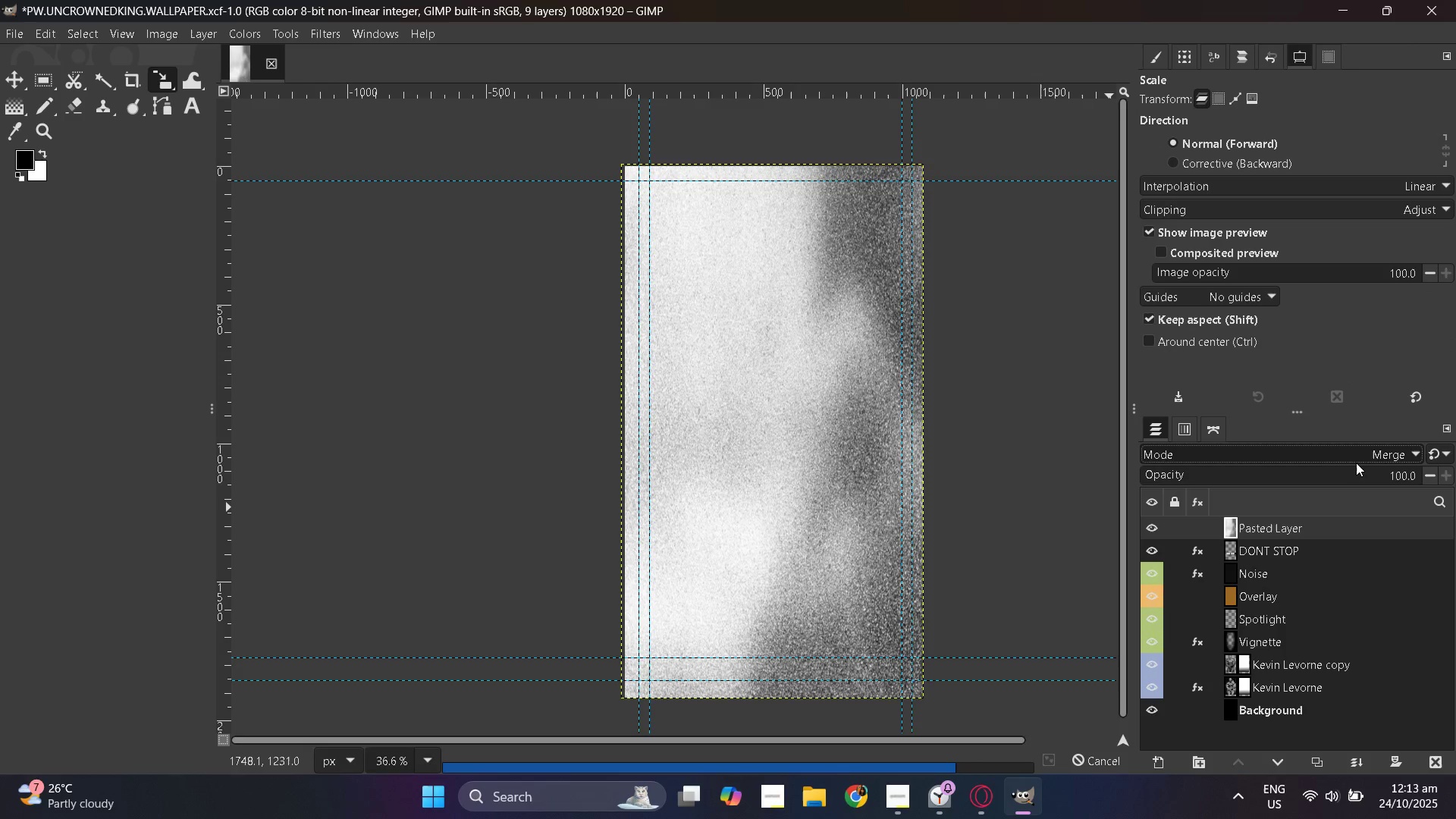 
left_click([1354, 454])
 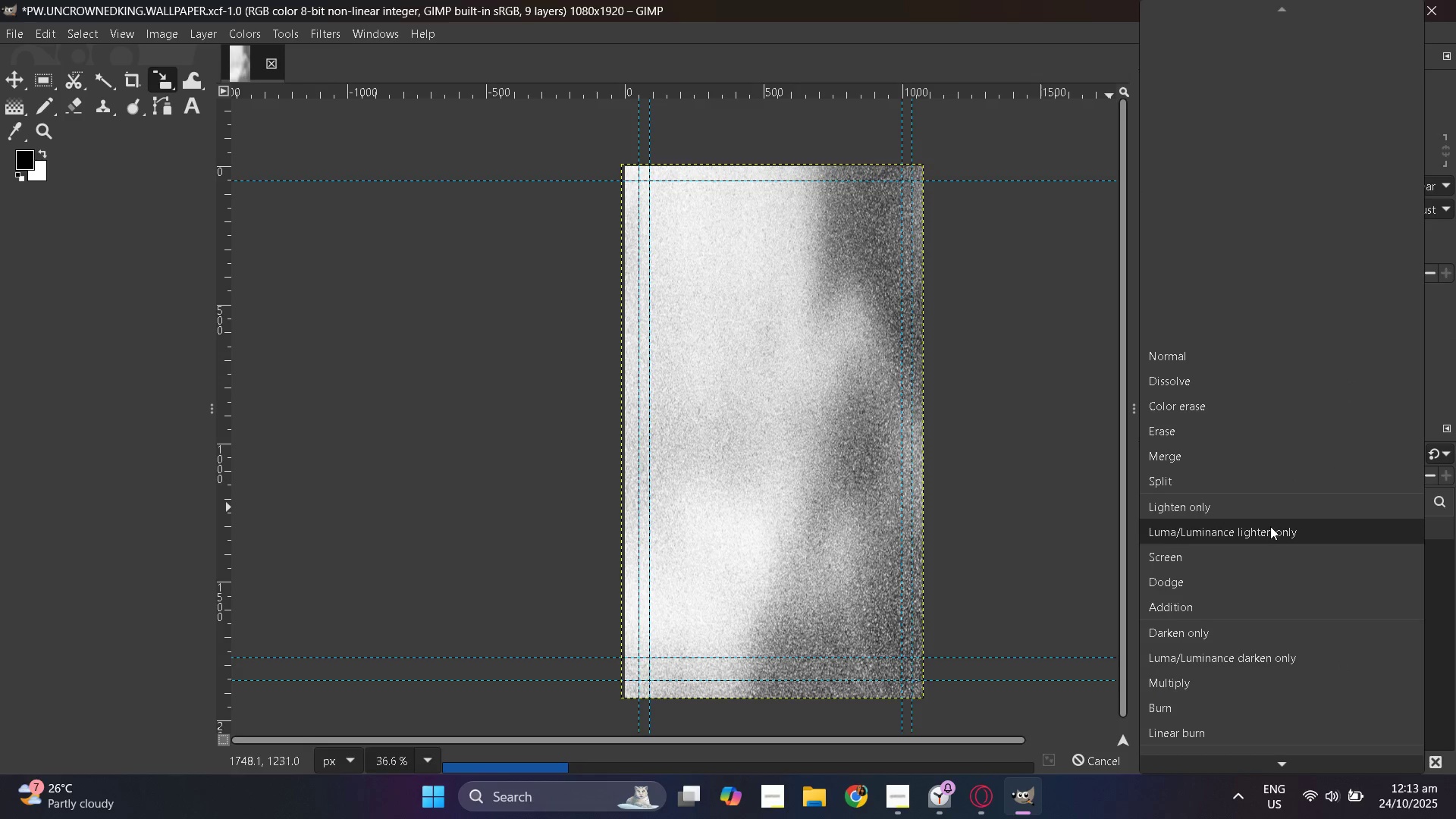 
left_click([1268, 512])
 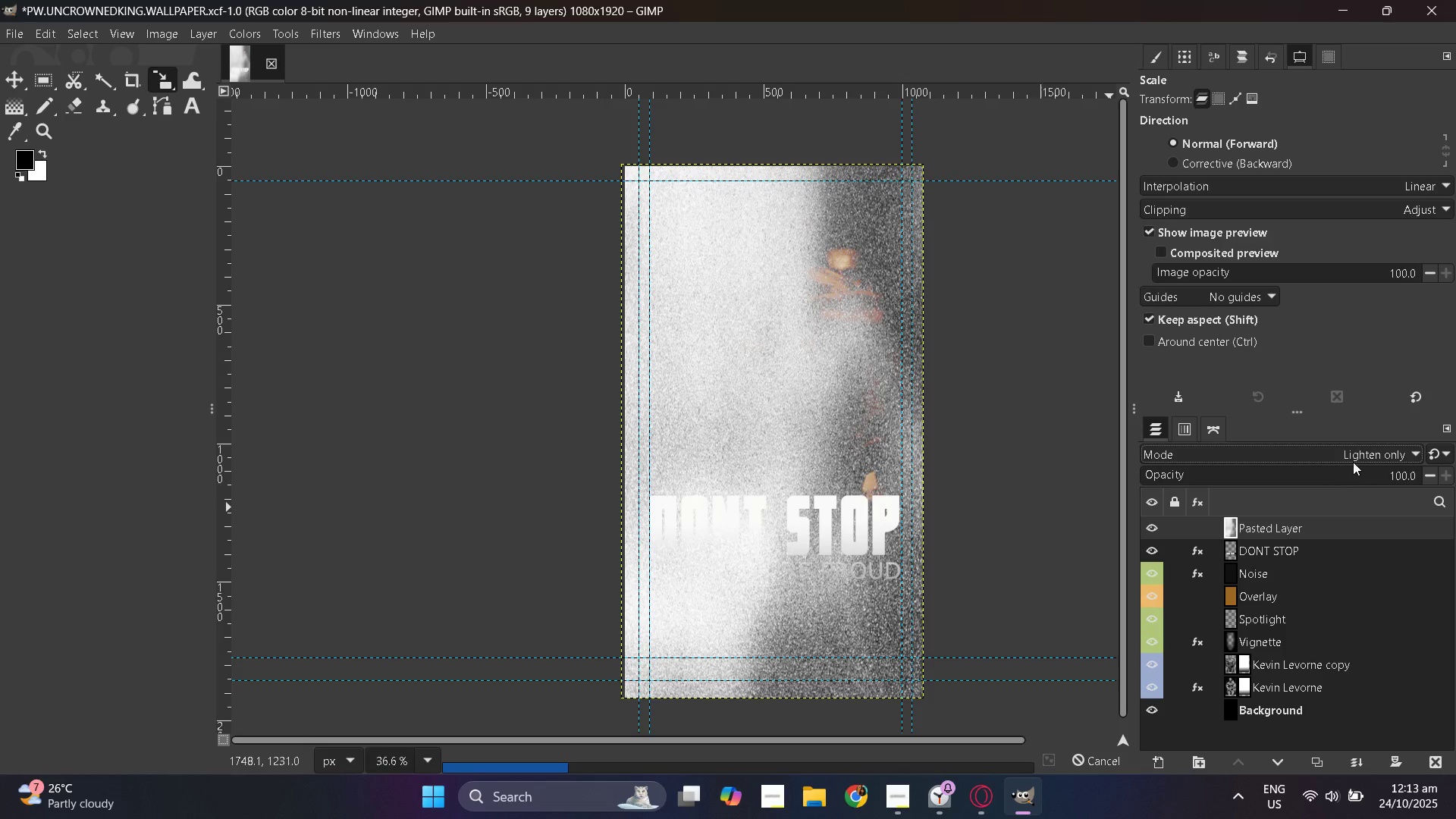 
left_click([1356, 452])
 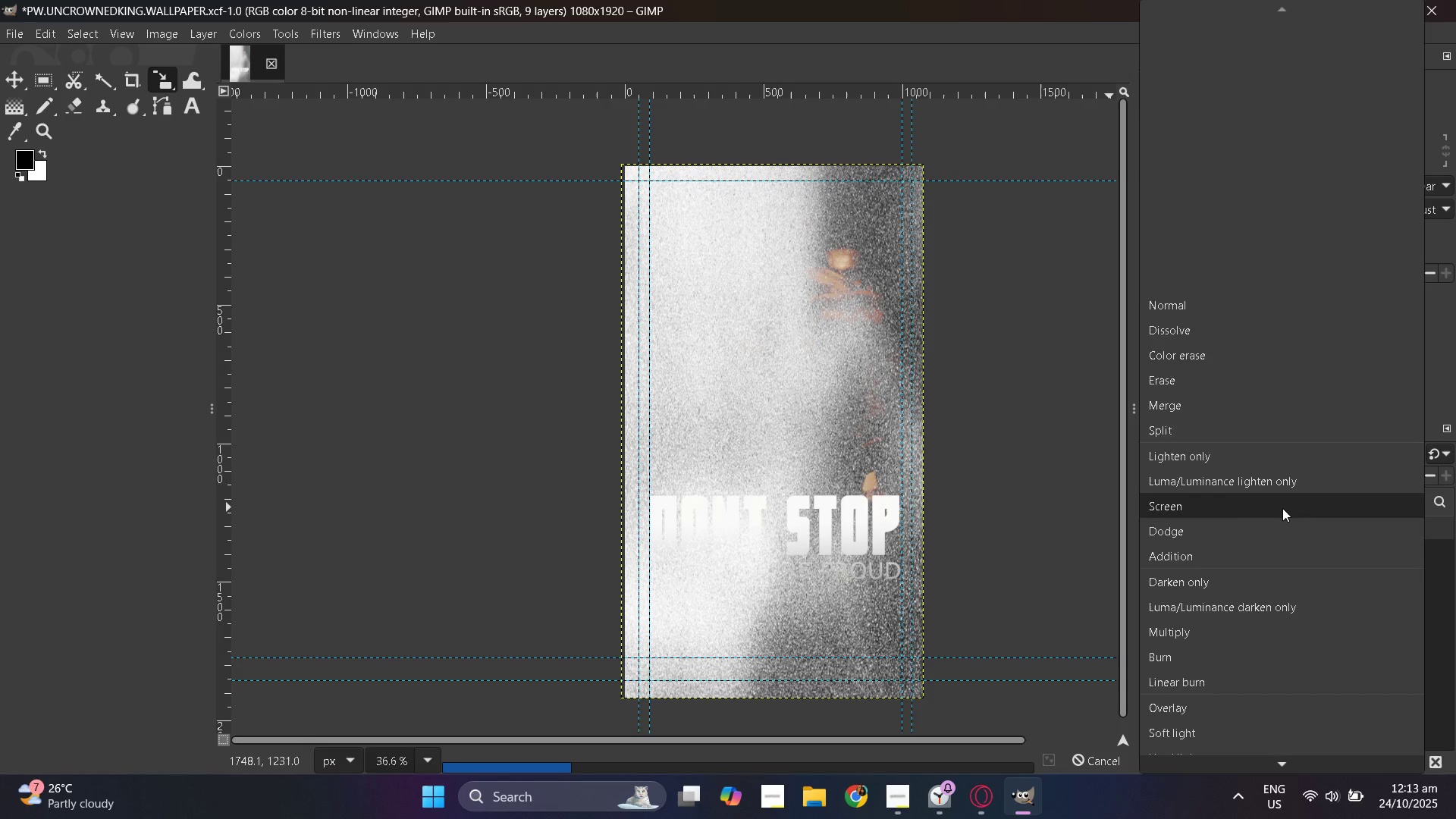 
left_click([1282, 508])
 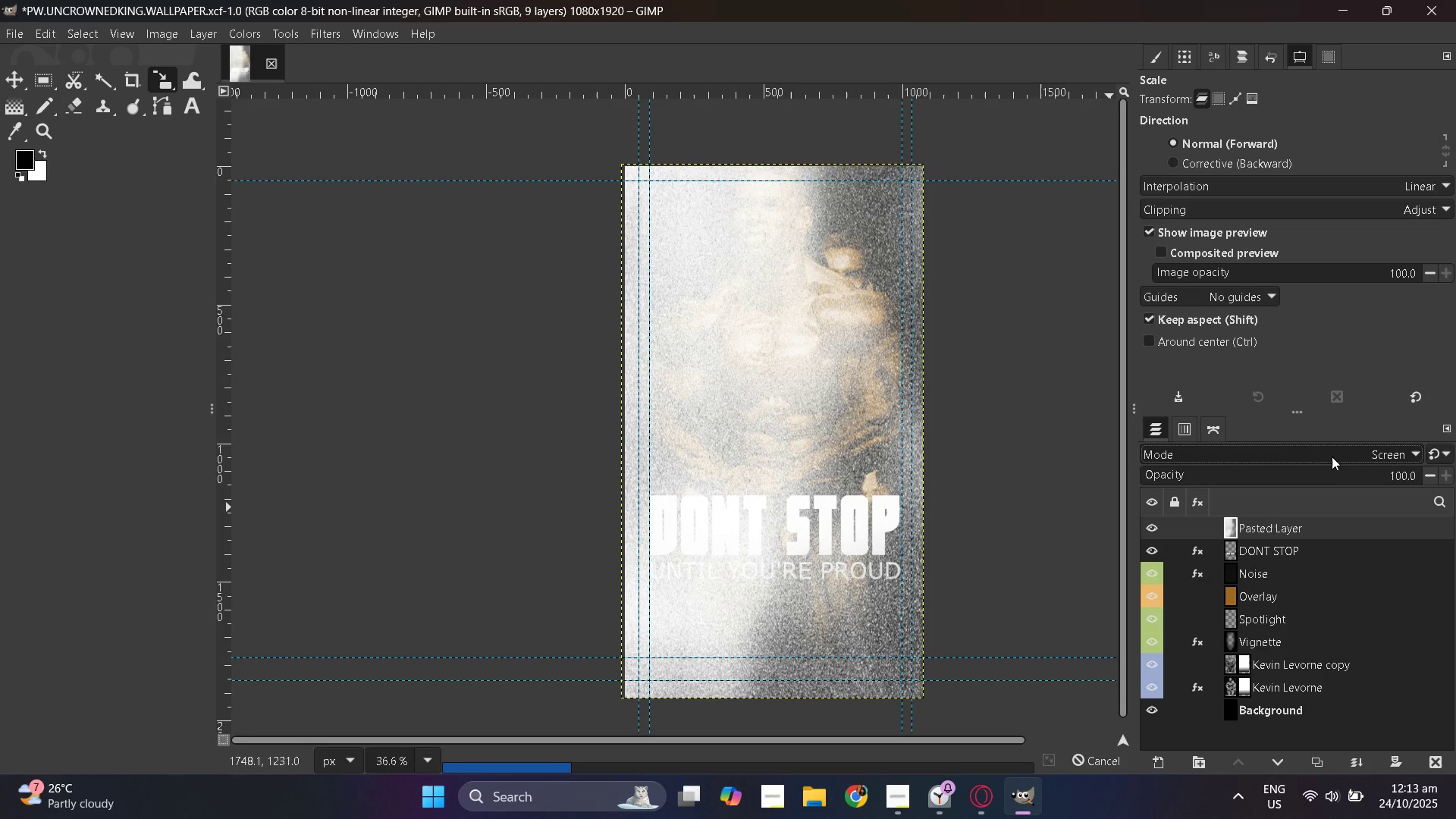 
left_click([1334, 450])
 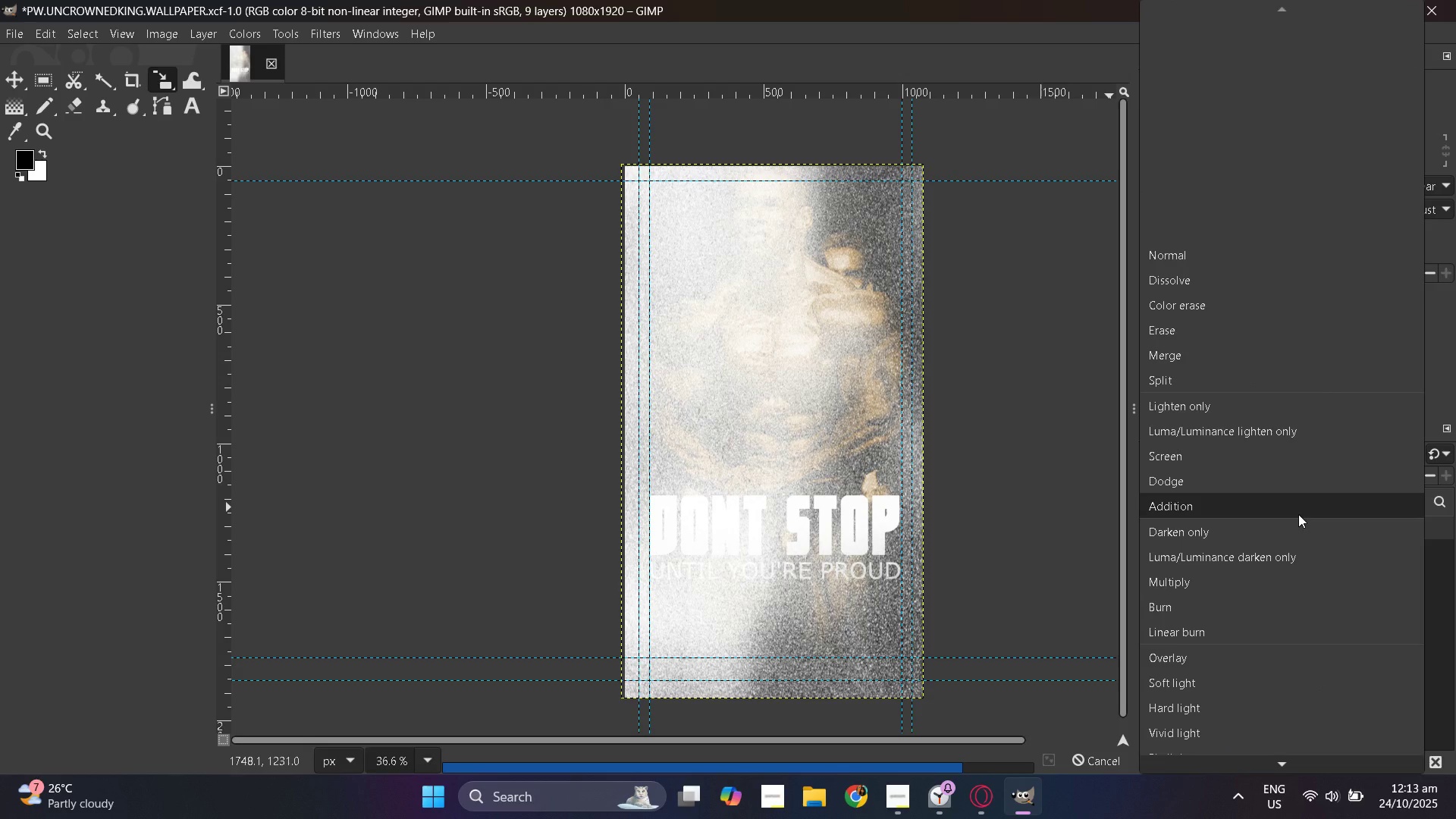 
left_click([1298, 514])
 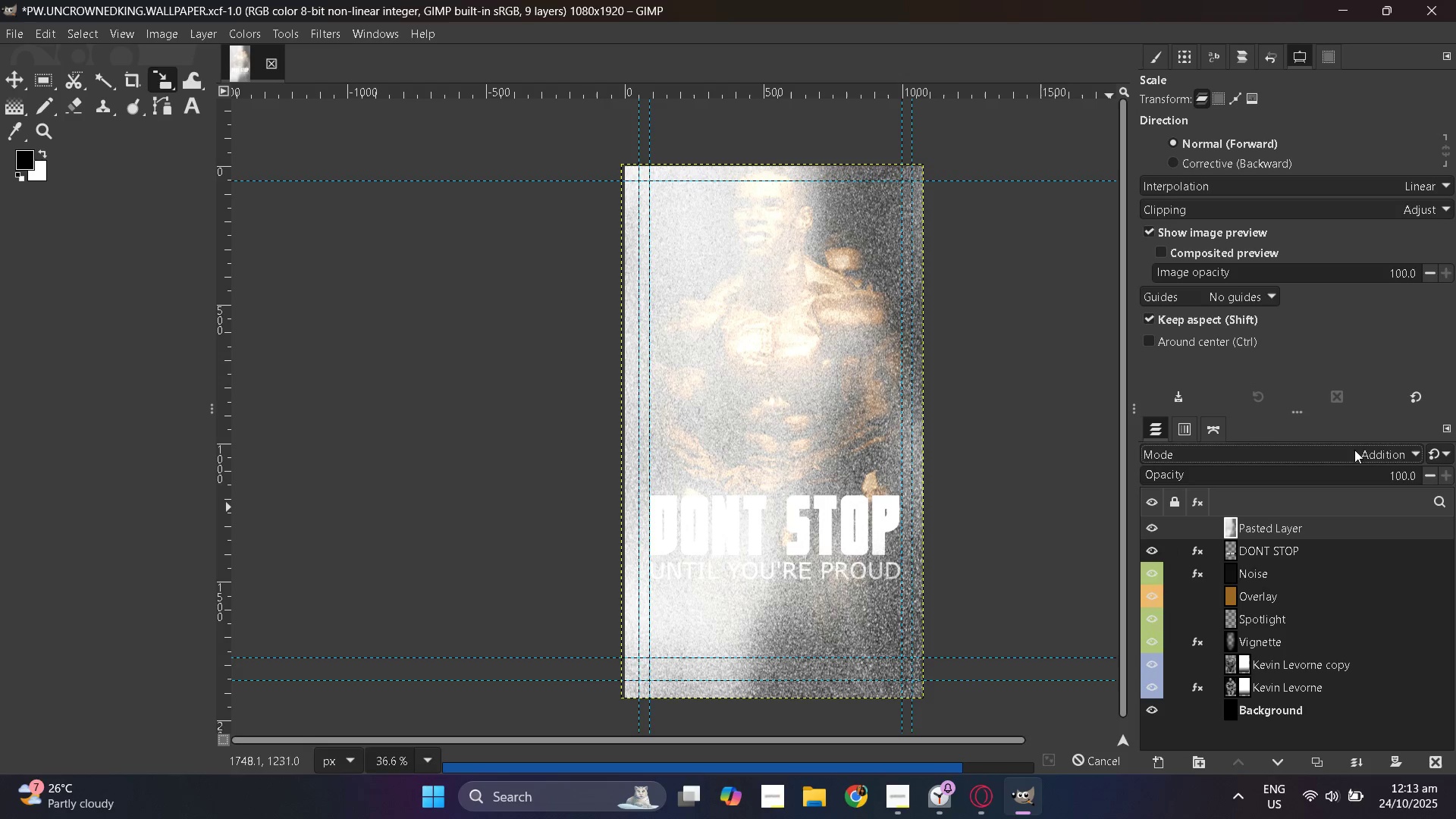 
left_click([1354, 455])
 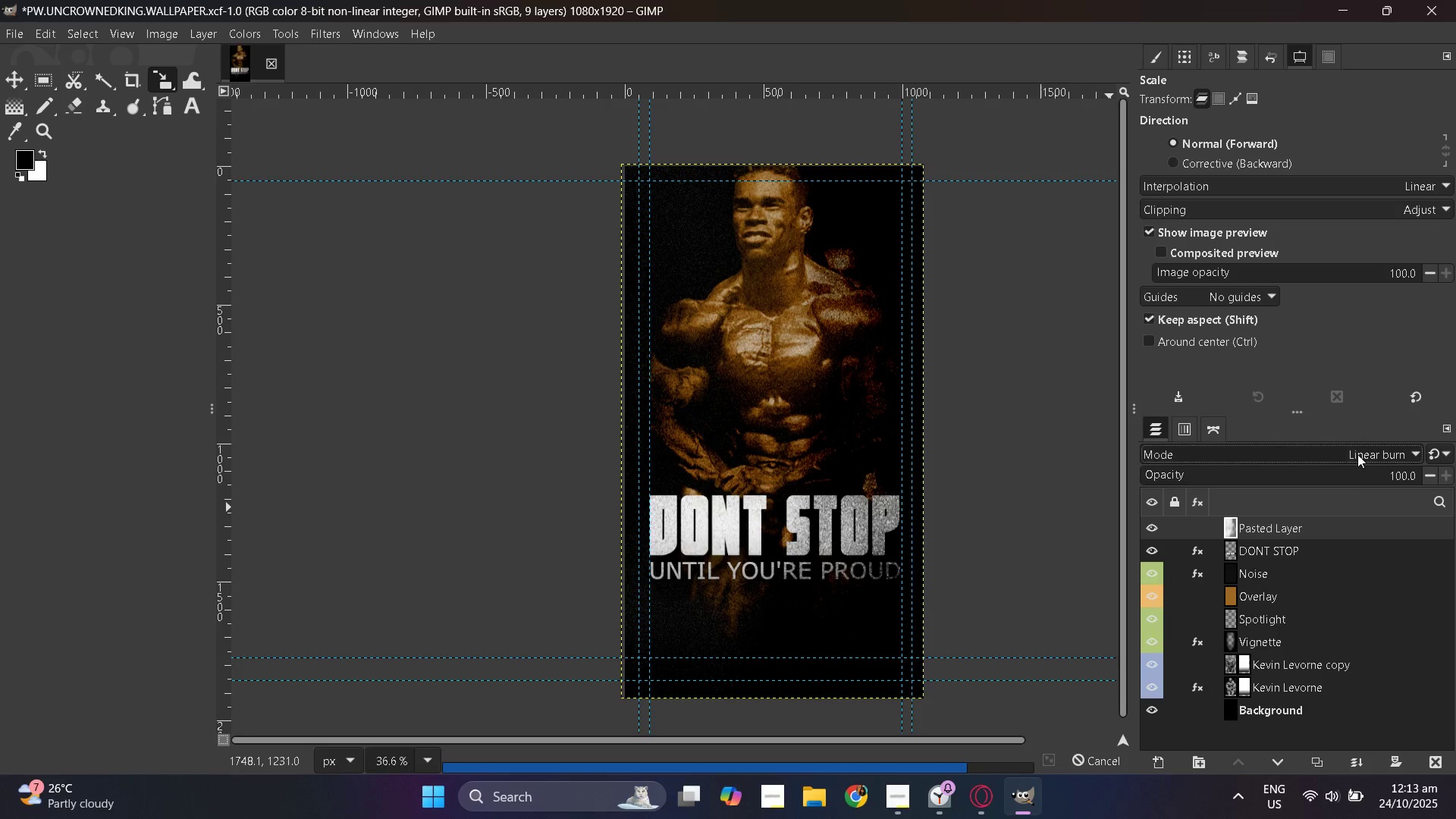 
left_click([1348, 450])
 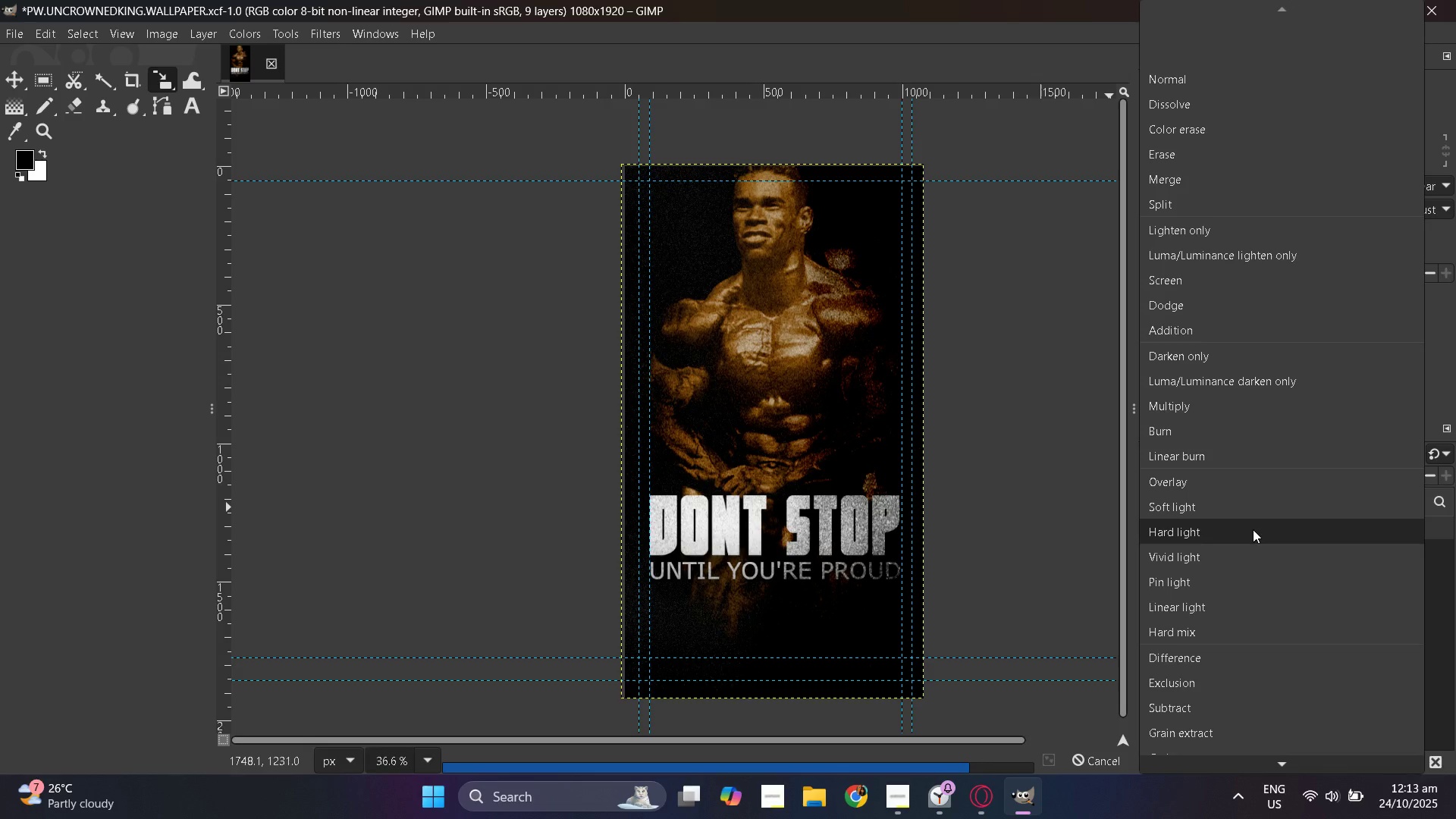 
left_click([1251, 510])
 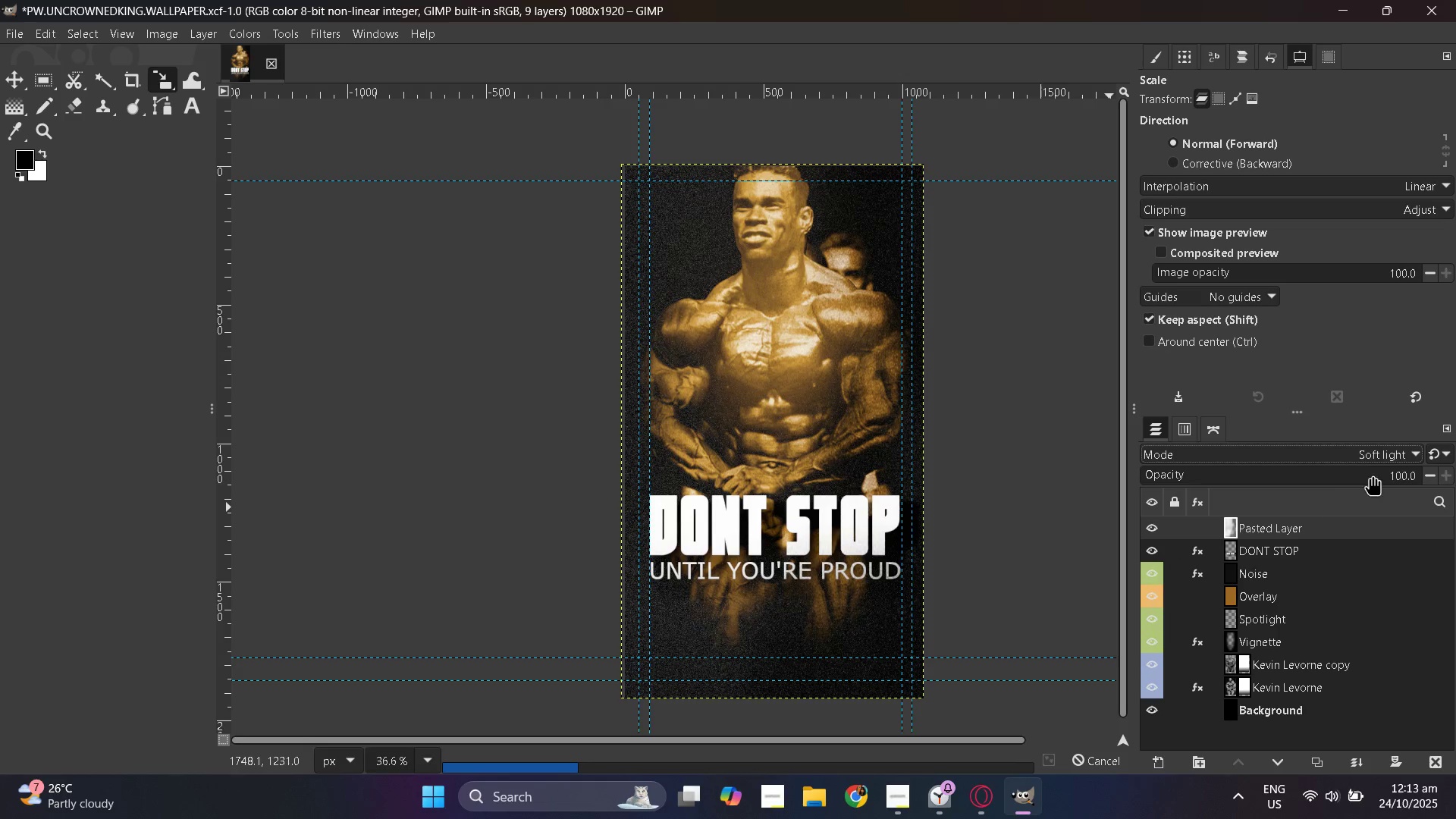 
left_click([1381, 457])
 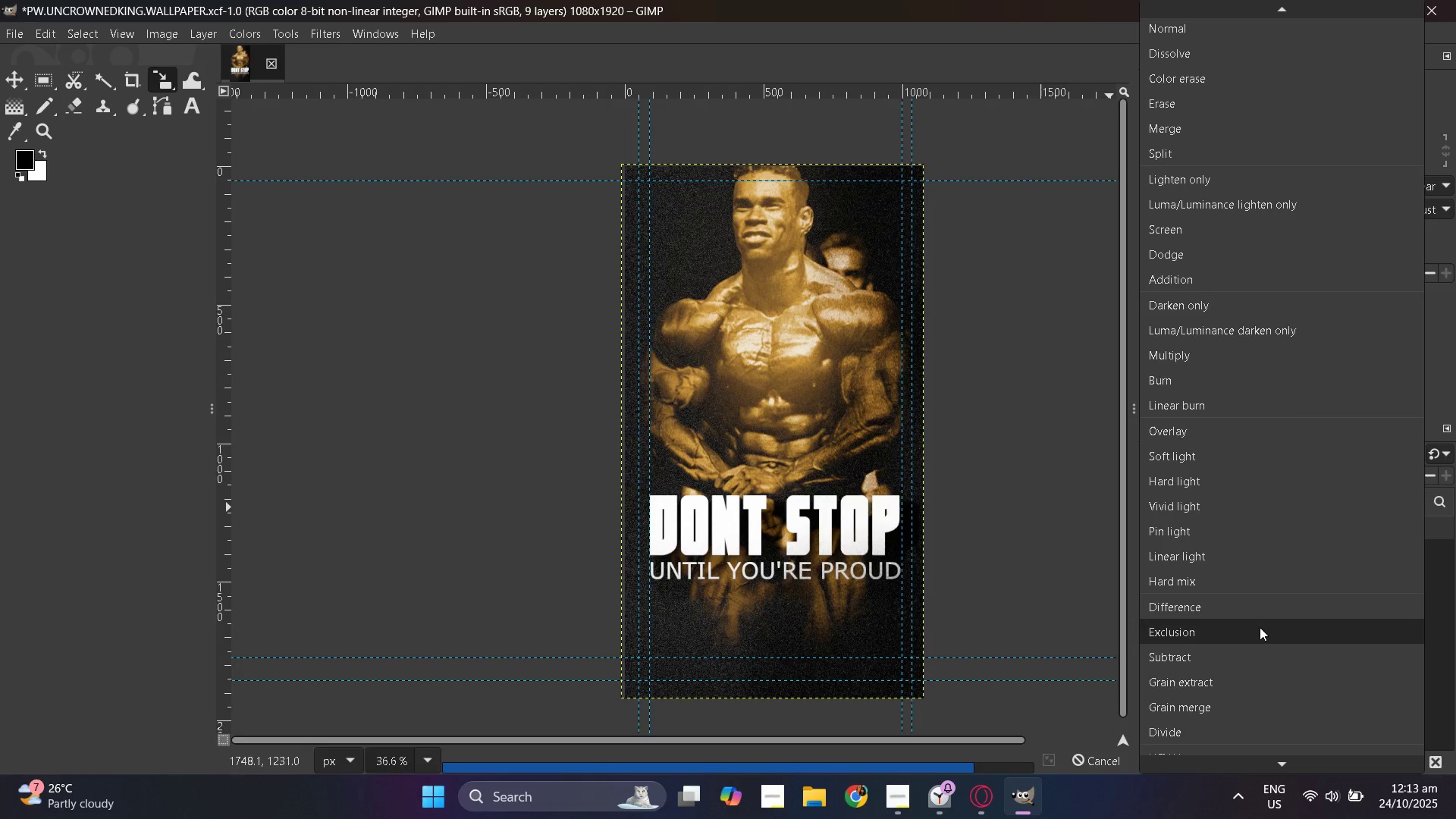 
scroll: coordinate [1256, 635], scroll_direction: down, amount: 1.0
 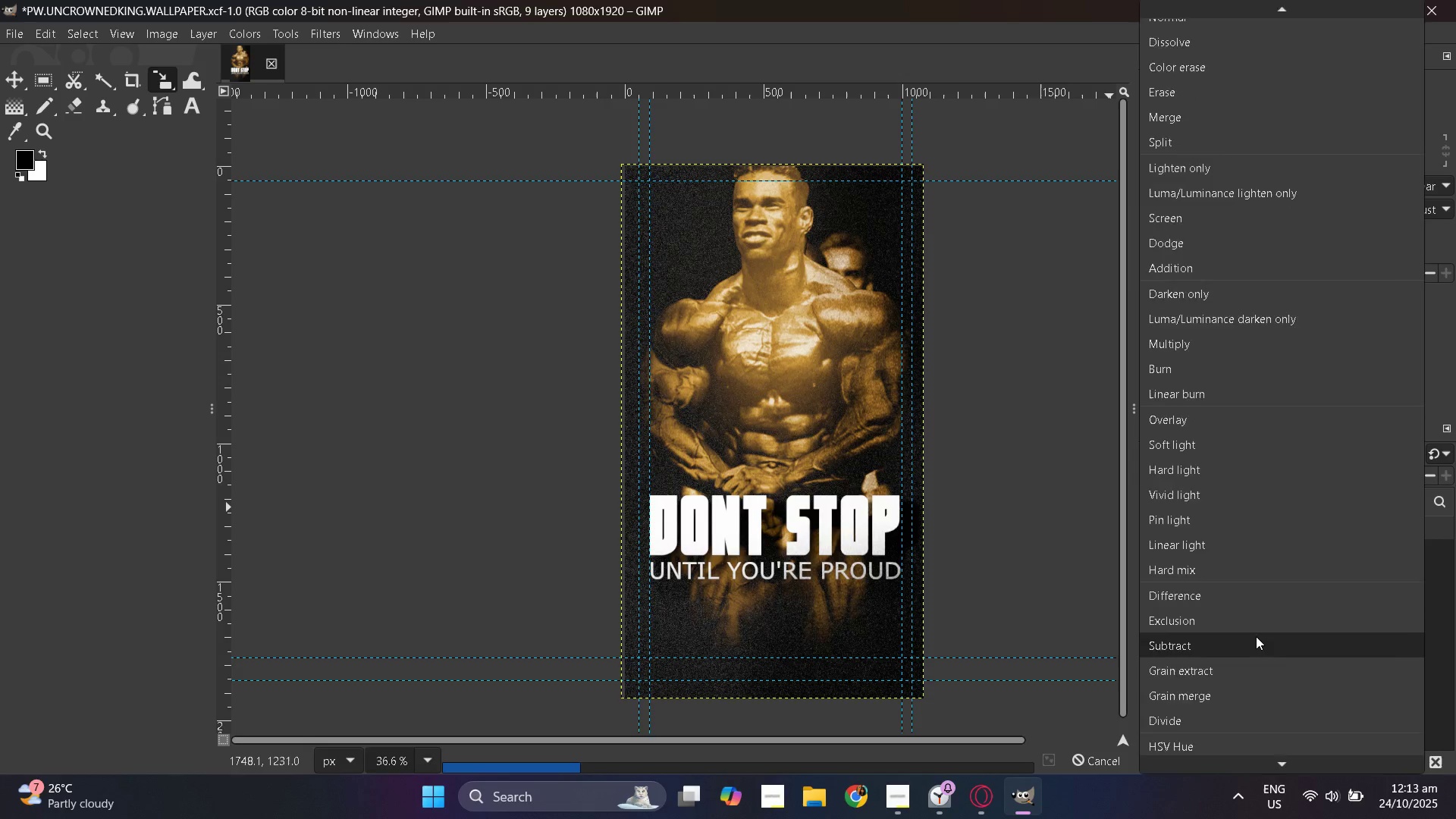 
left_click([1256, 636])
 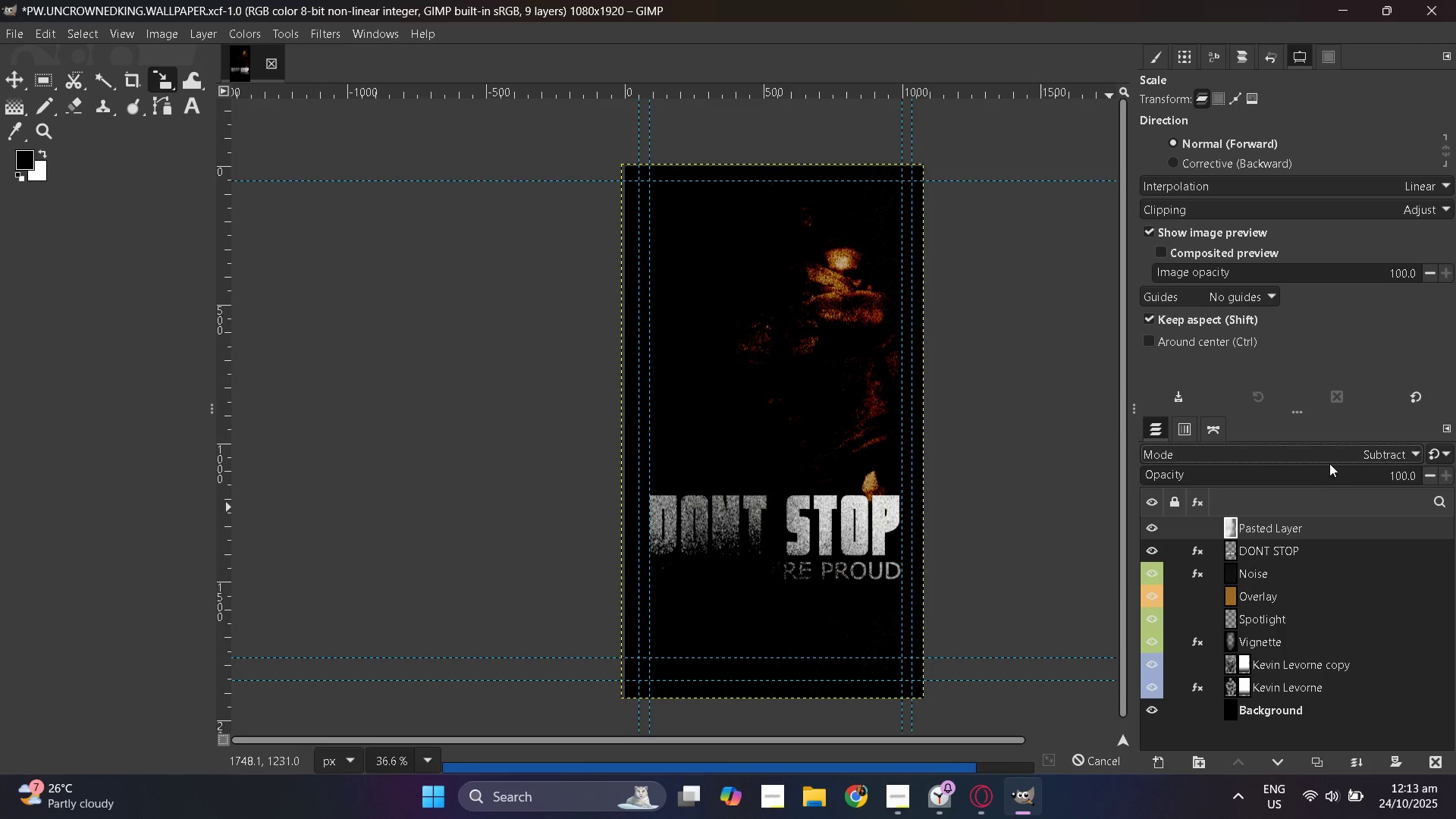 
left_click([1332, 457])
 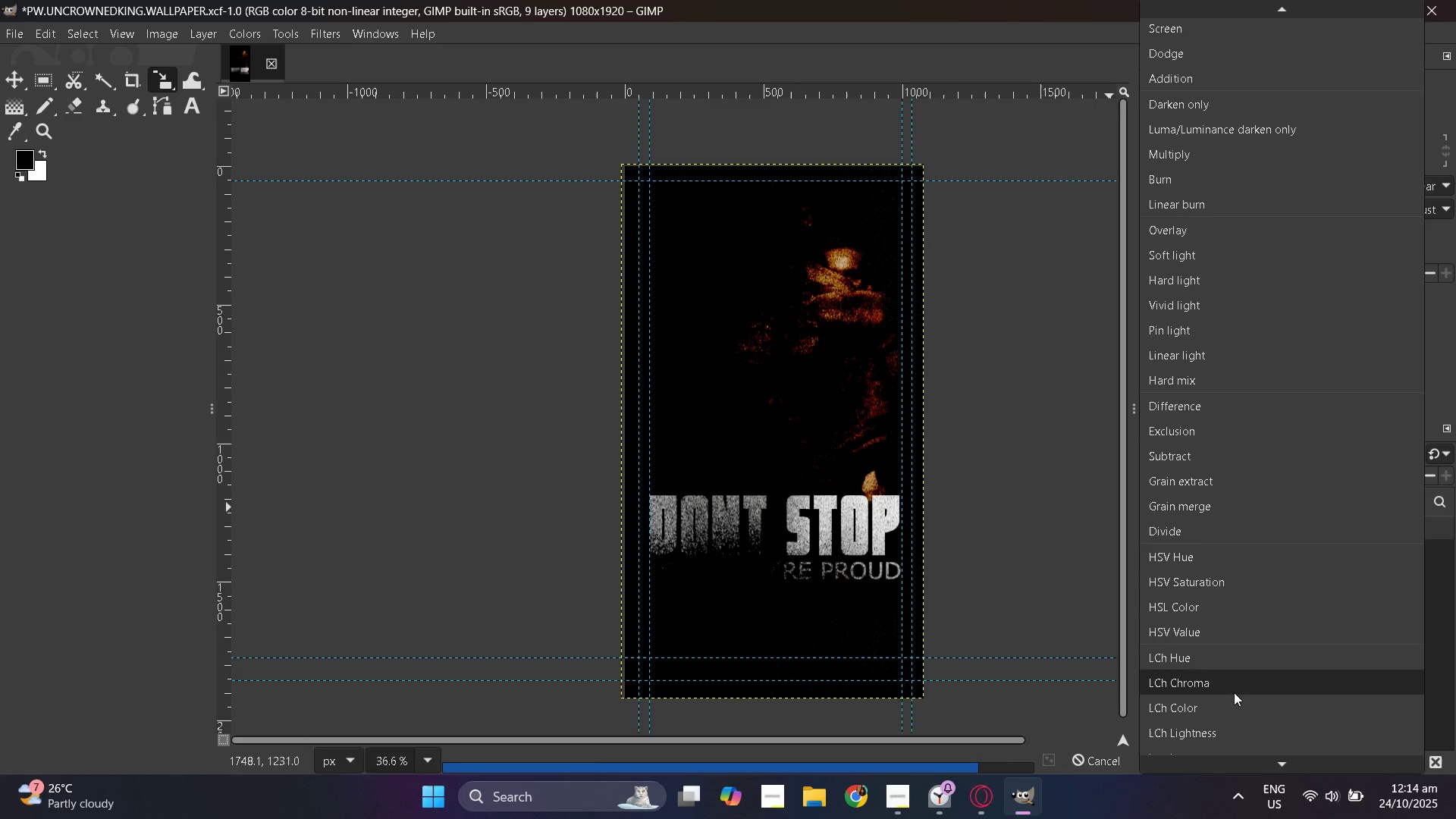 
left_click([1232, 701])
 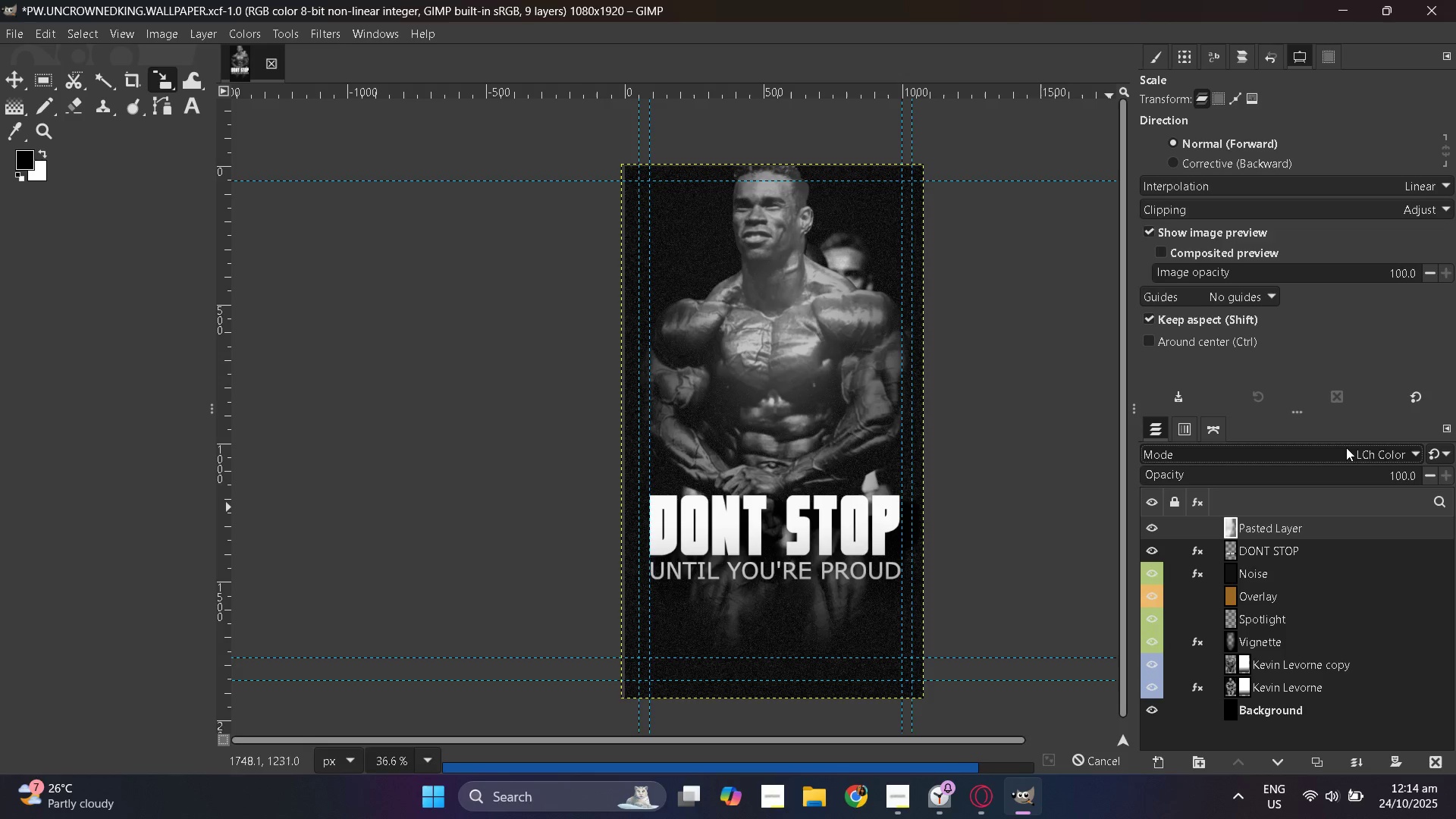 
left_click([1347, 450])
 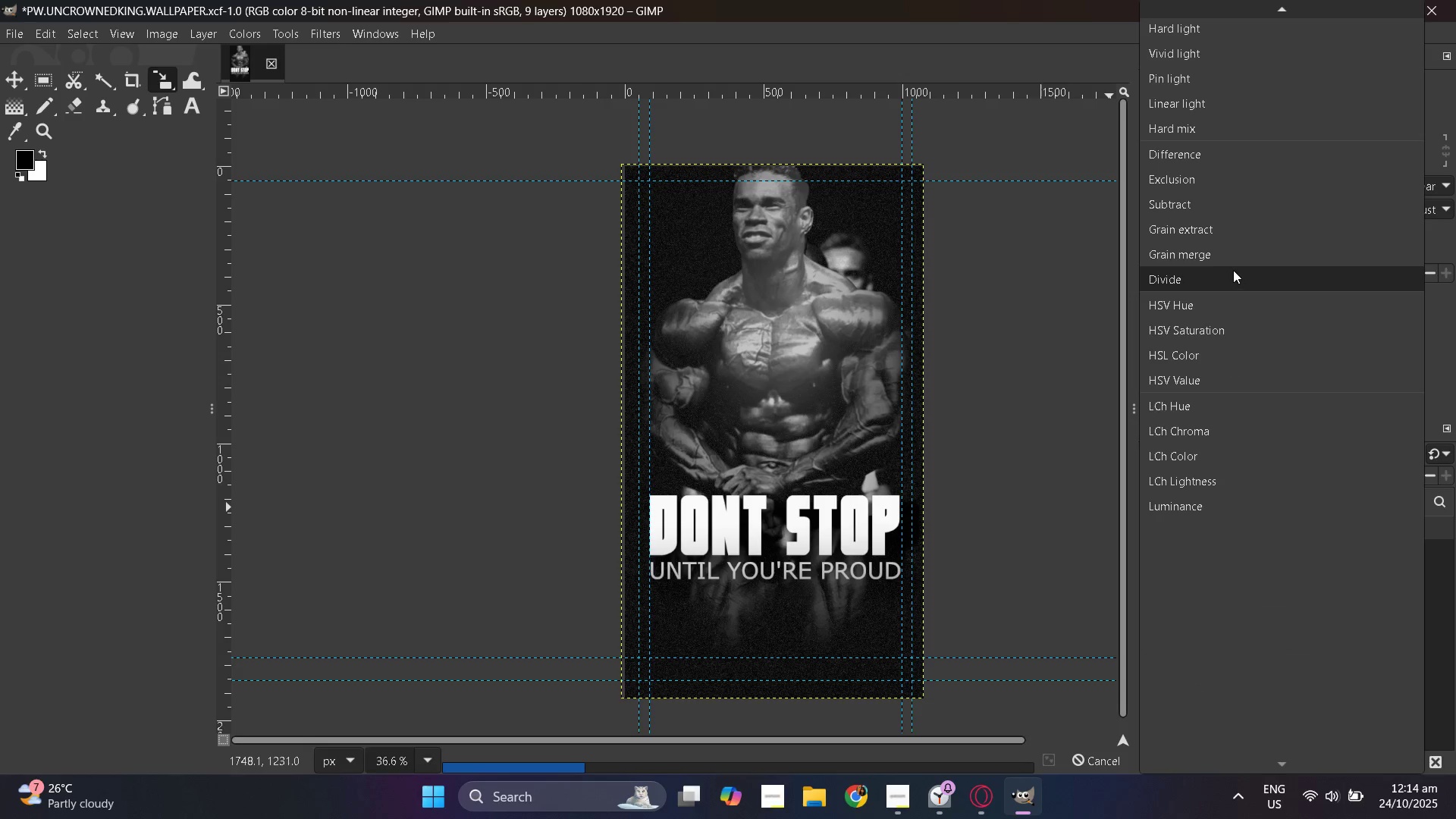 
left_click([1231, 256])
 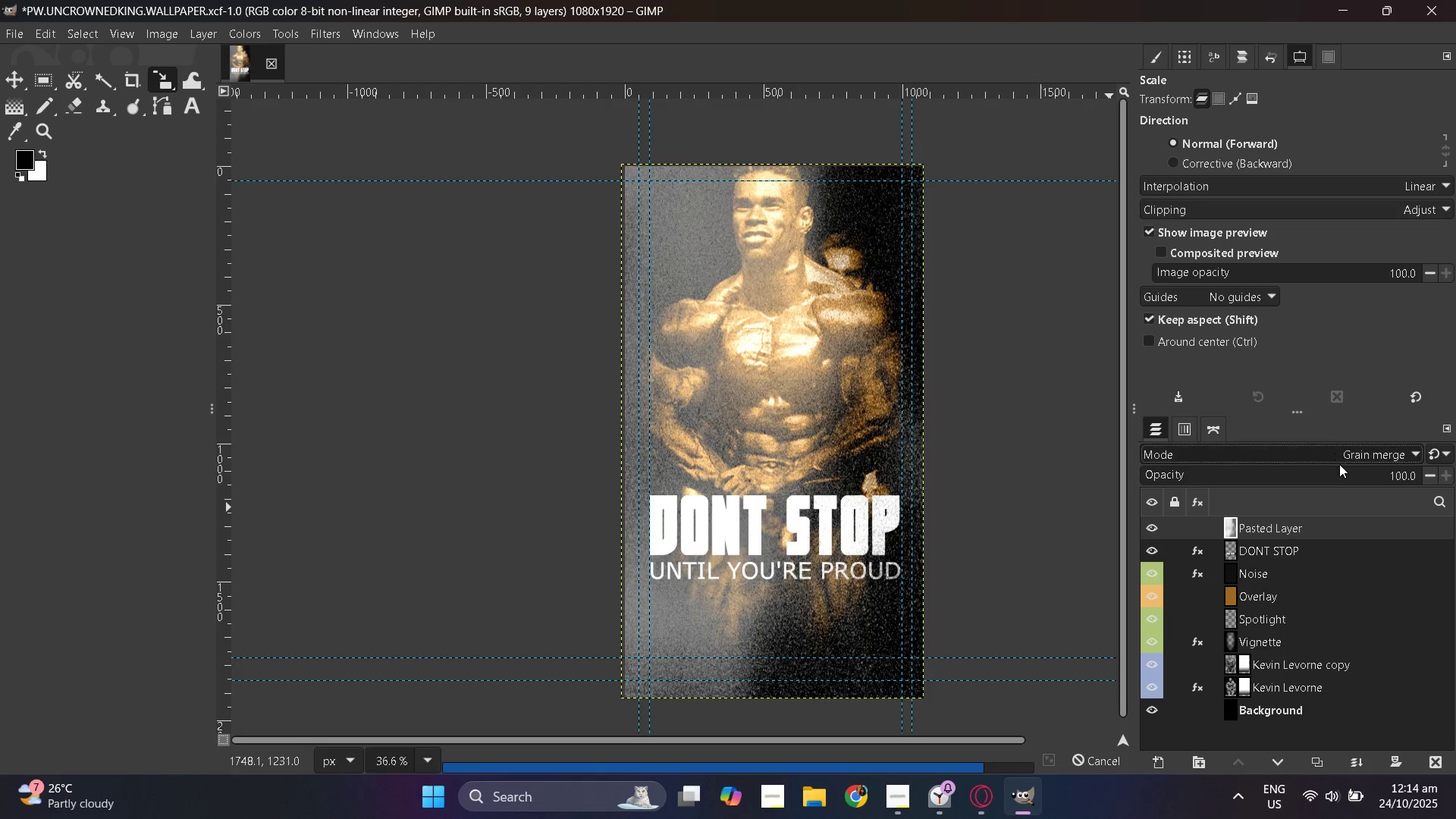 
left_click_drag(start_coordinate=[1351, 473], to_coordinate=[1194, 473])
 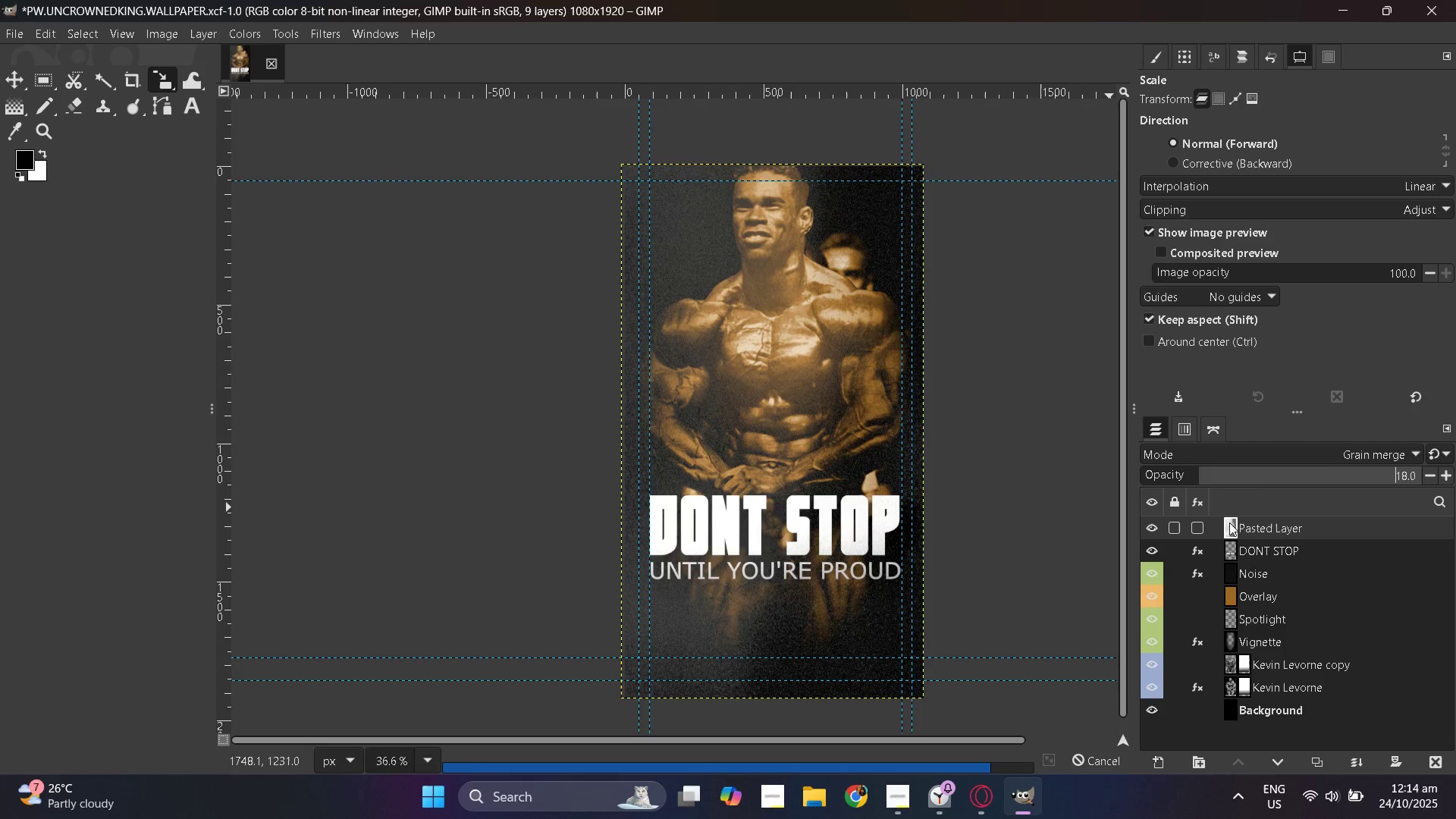 
left_click_drag(start_coordinate=[1229, 527], to_coordinate=[1225, 559])
 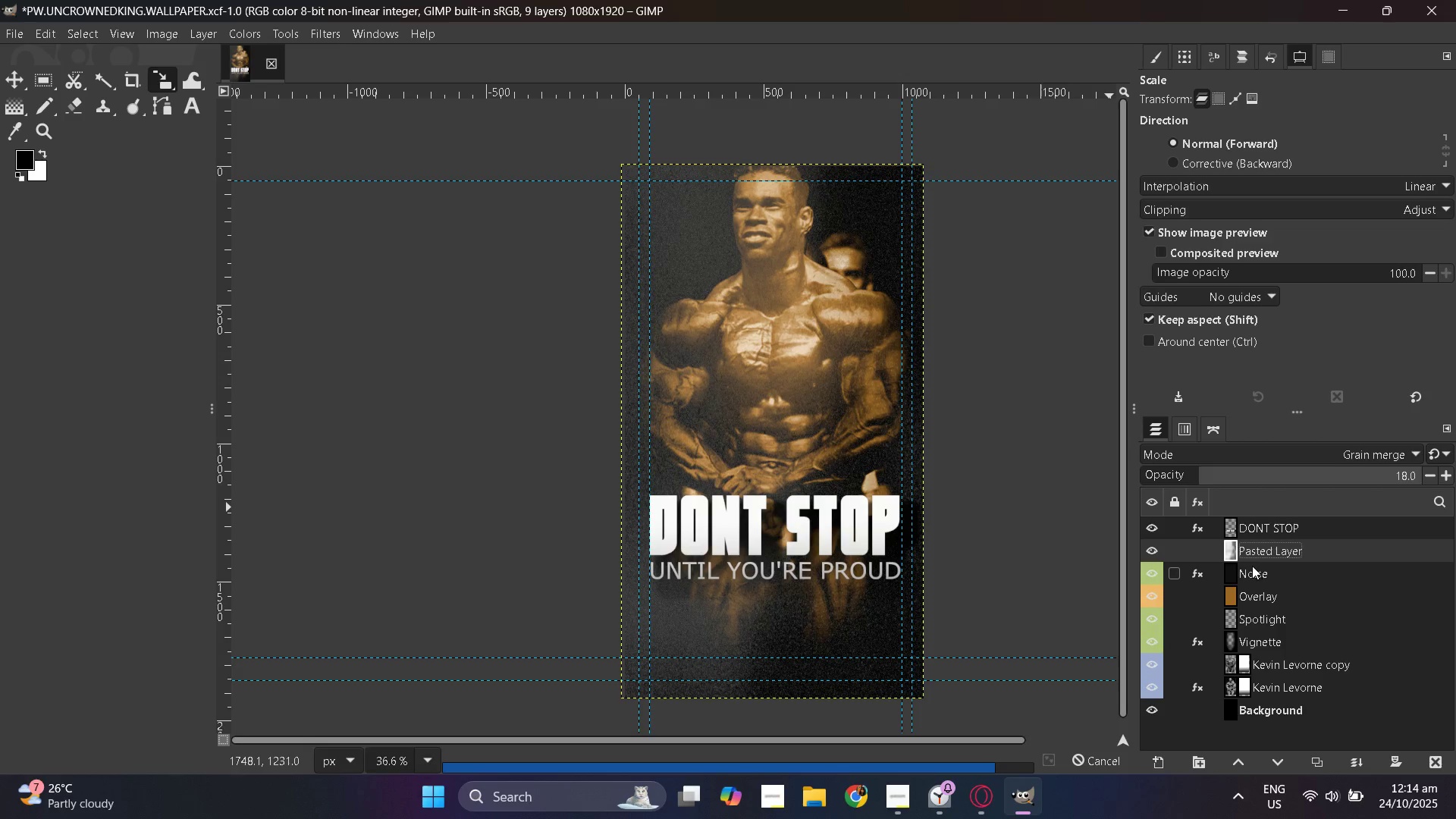 
left_click_drag(start_coordinate=[1231, 554], to_coordinate=[1228, 521])
 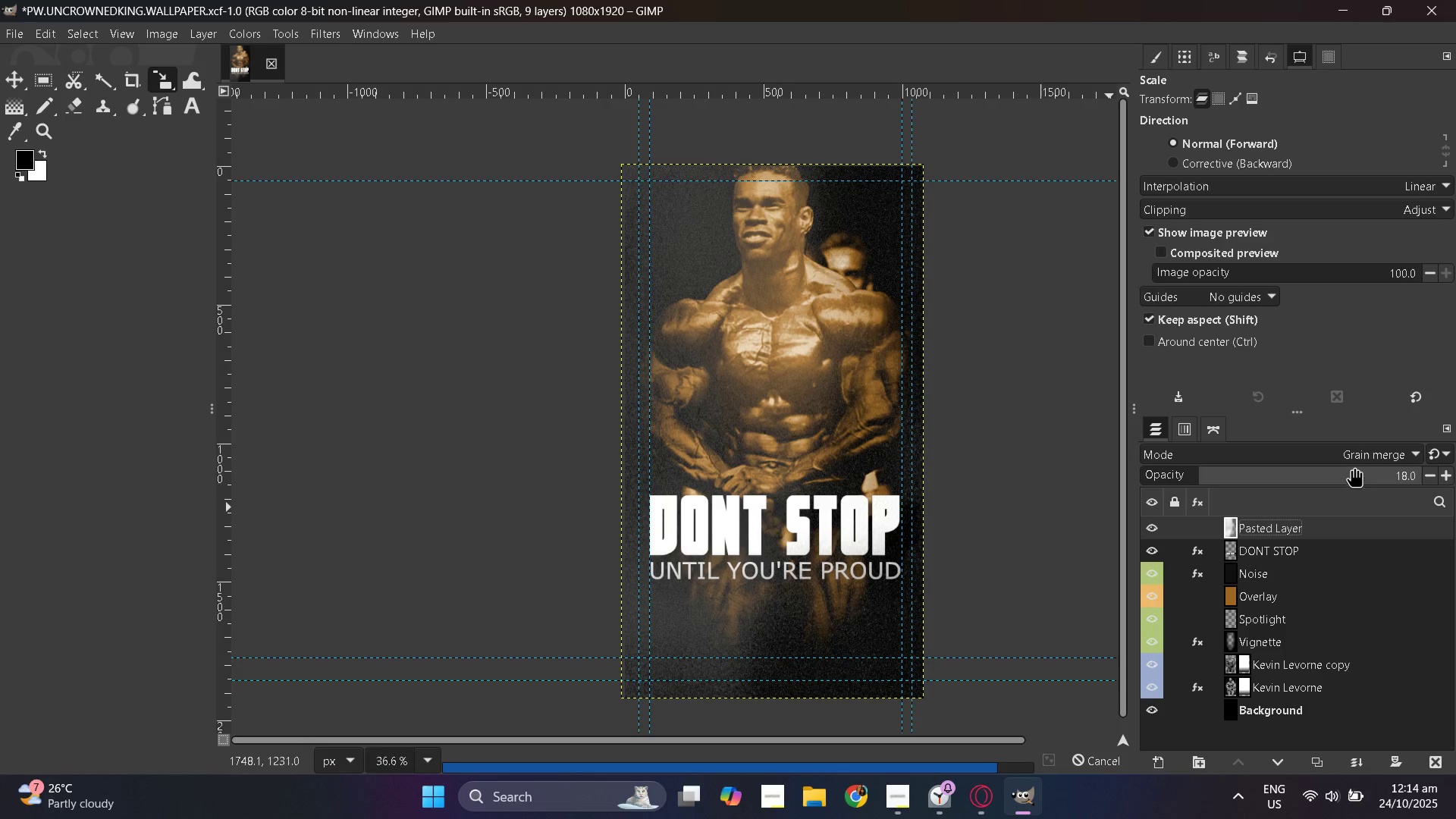 
left_click_drag(start_coordinate=[1195, 472], to_coordinate=[1164, 475])
 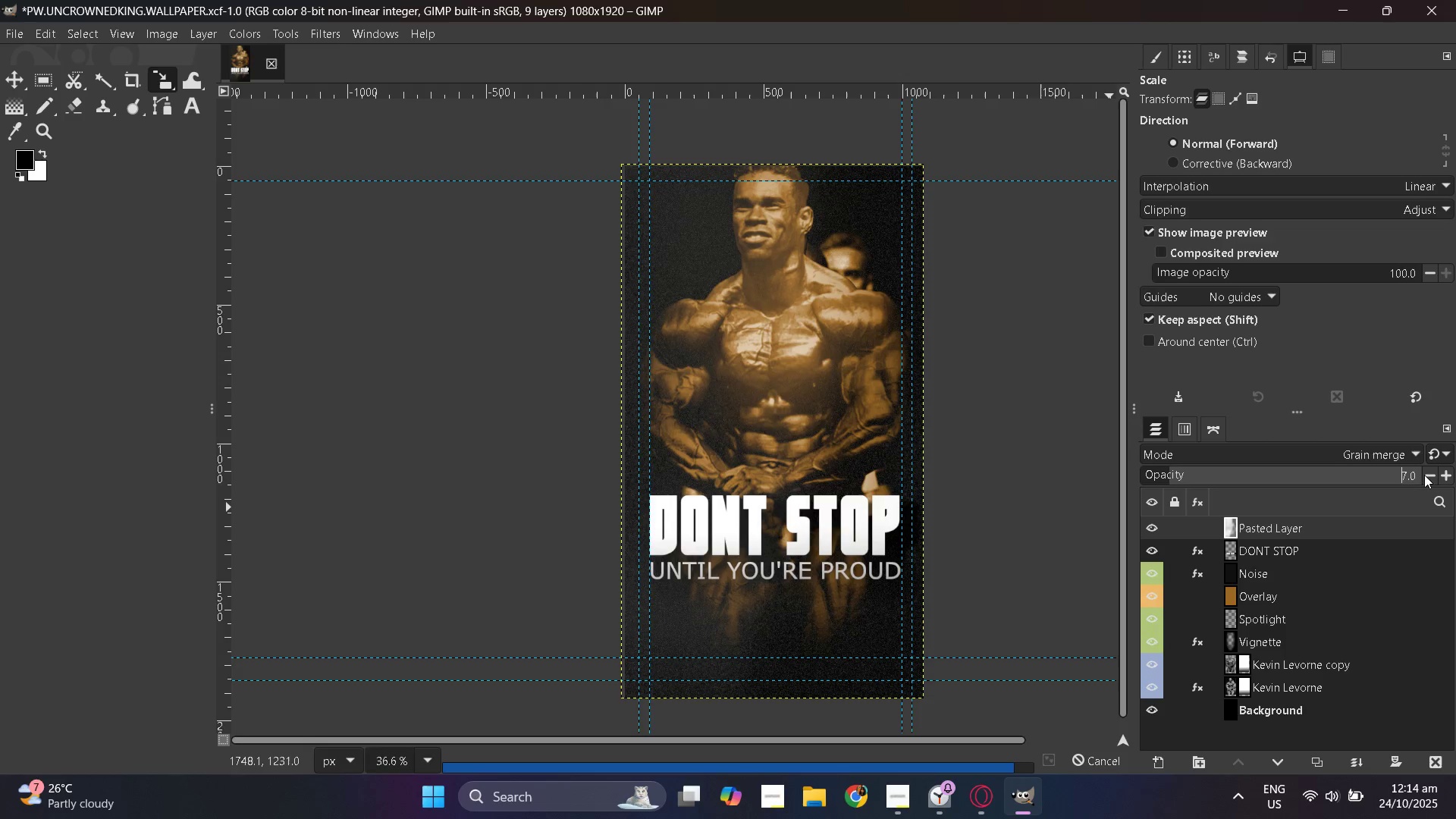 
left_click([1426, 475])
 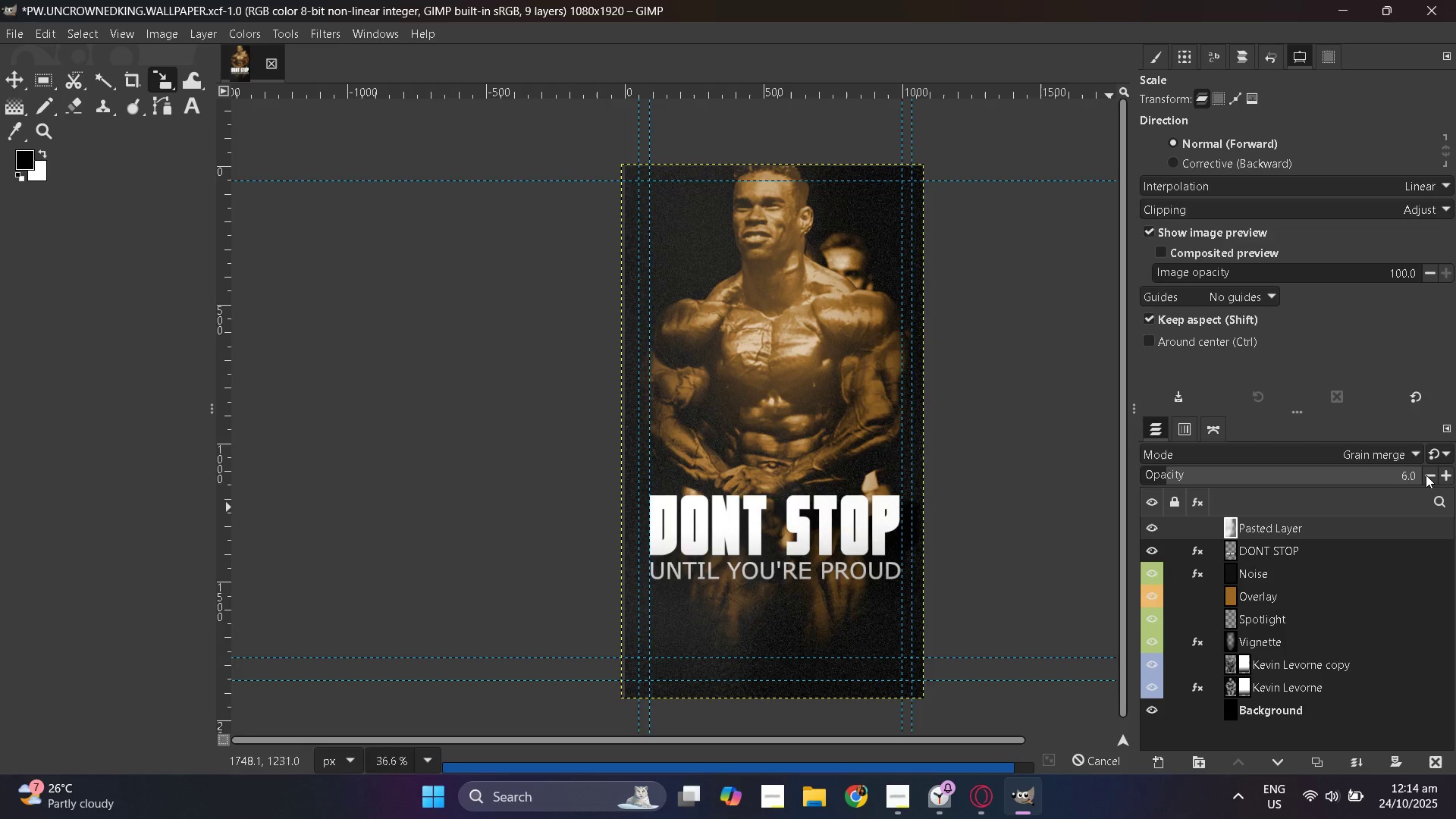 
left_click([1426, 475])
 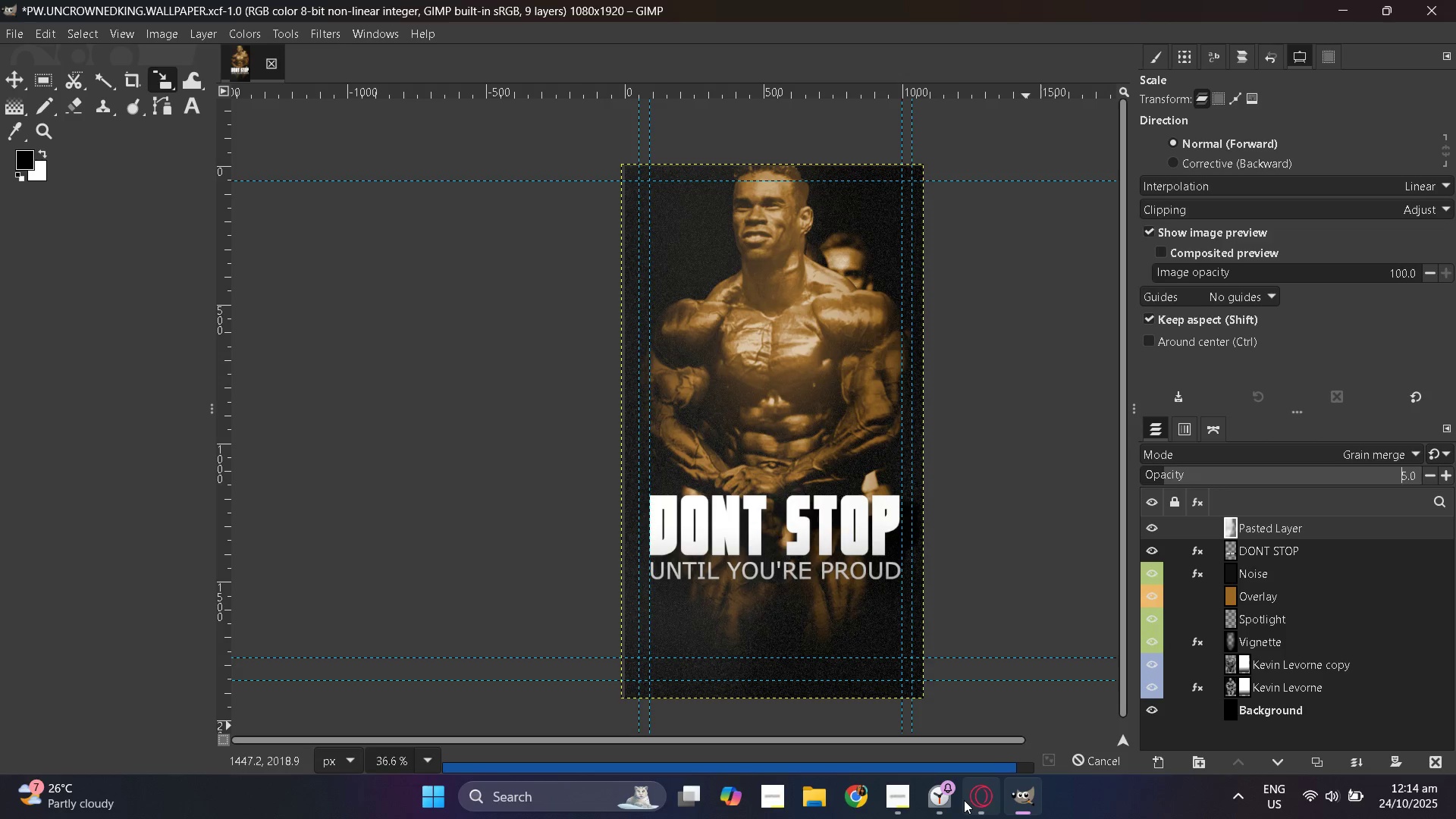 
left_click([964, 800])
 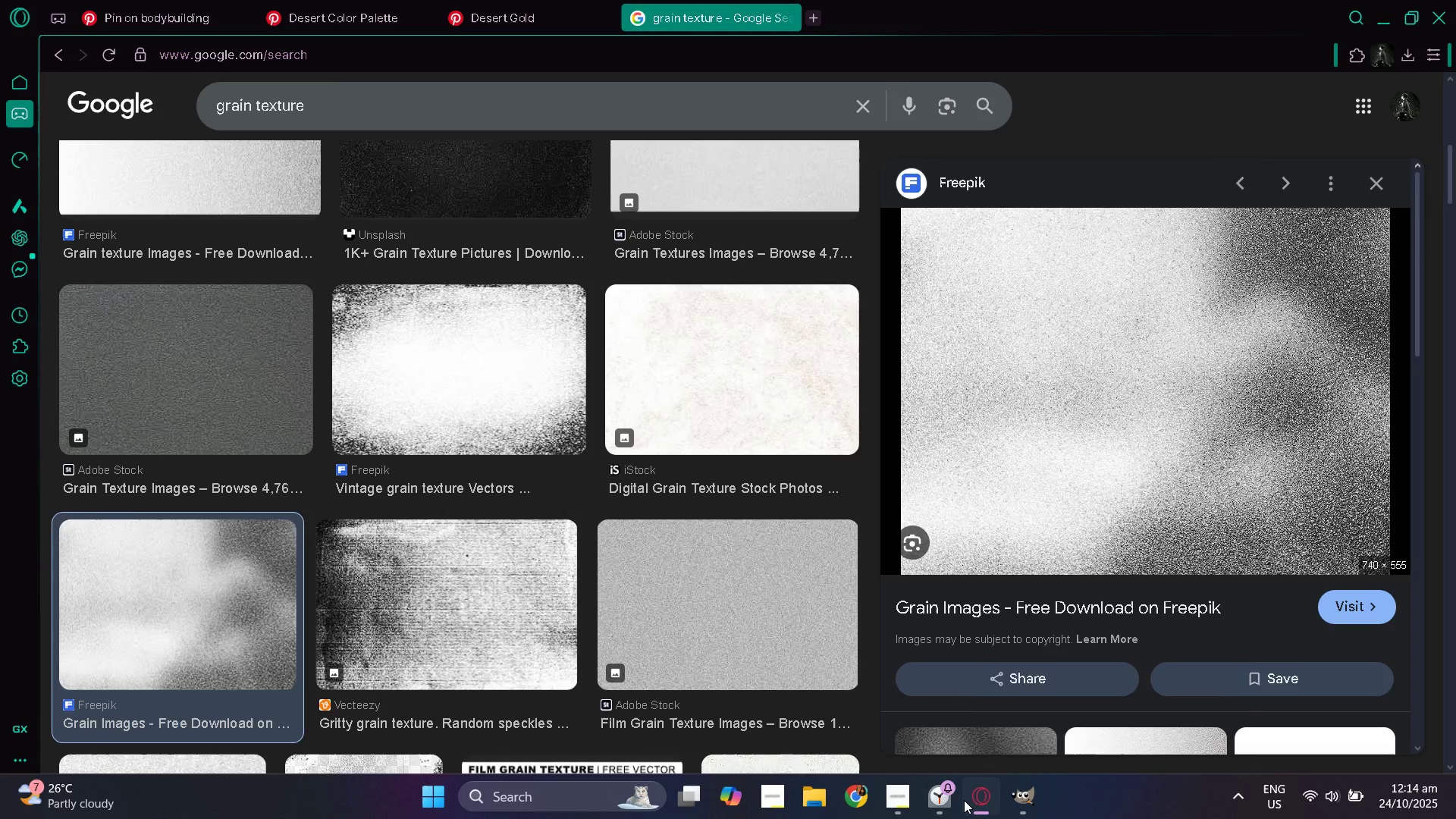 
double_click([953, 797])
 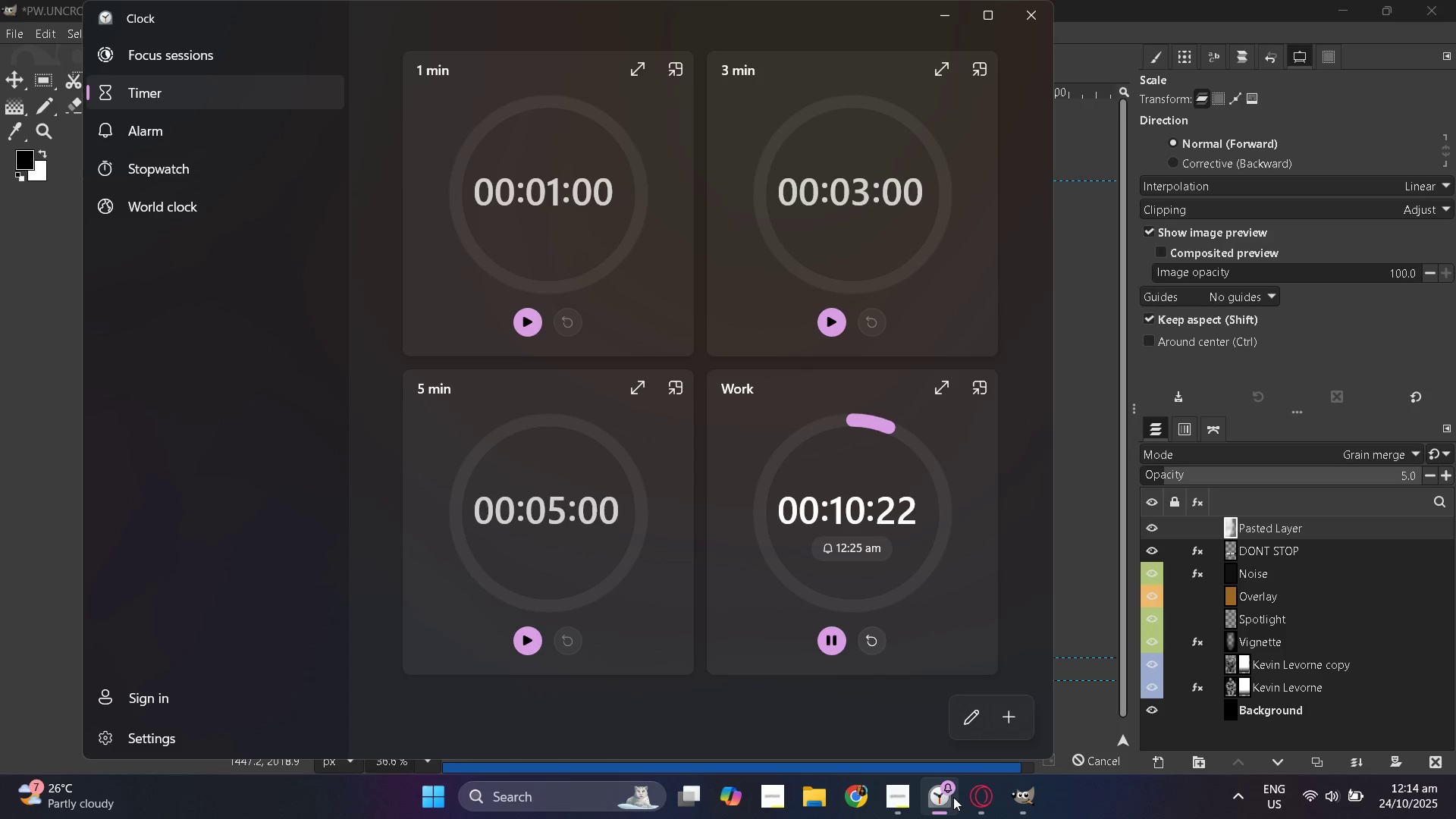 
left_click([953, 797])
 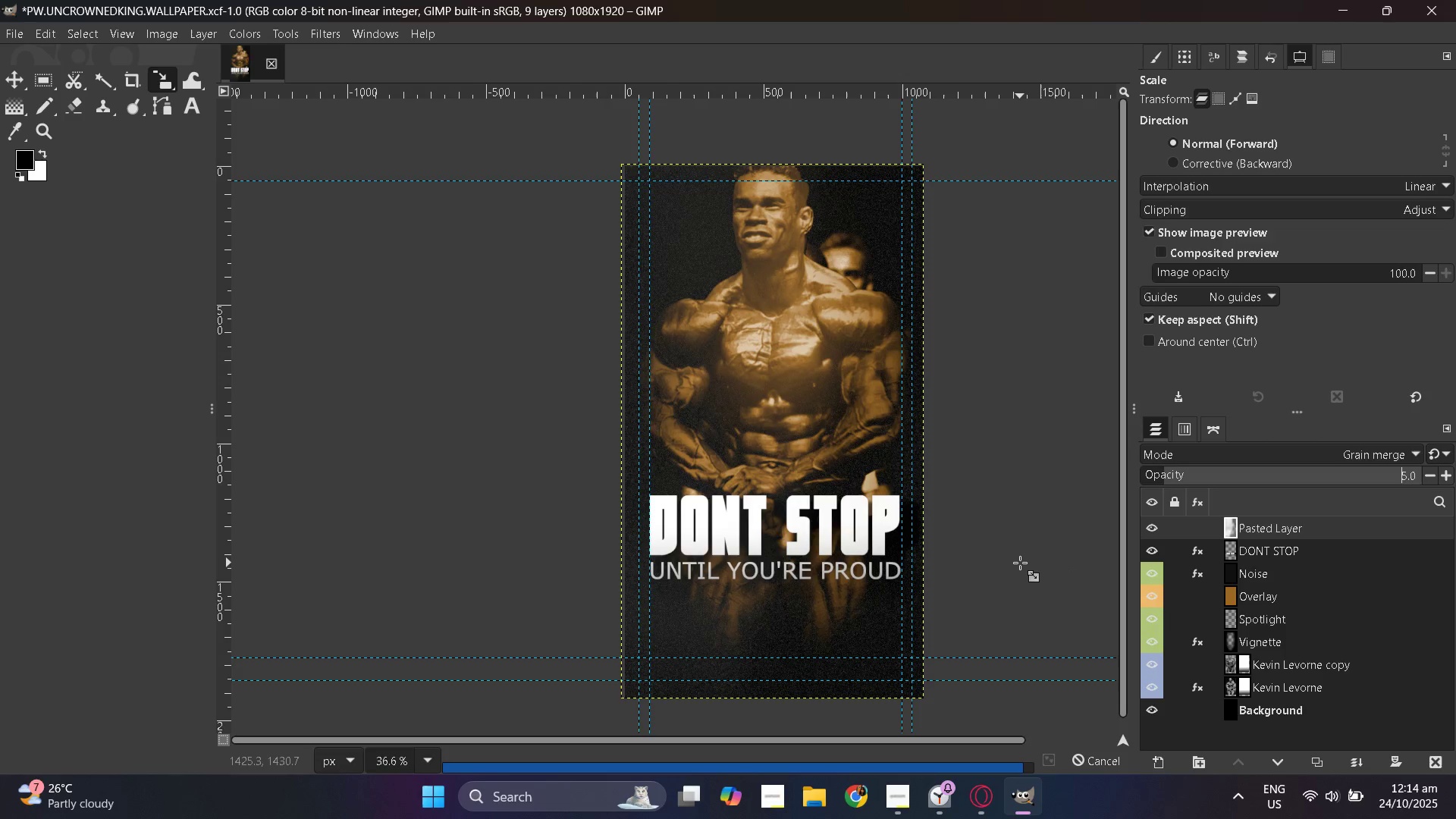 
scroll: coordinate [1018, 563], scroll_direction: up, amount: 1.0
 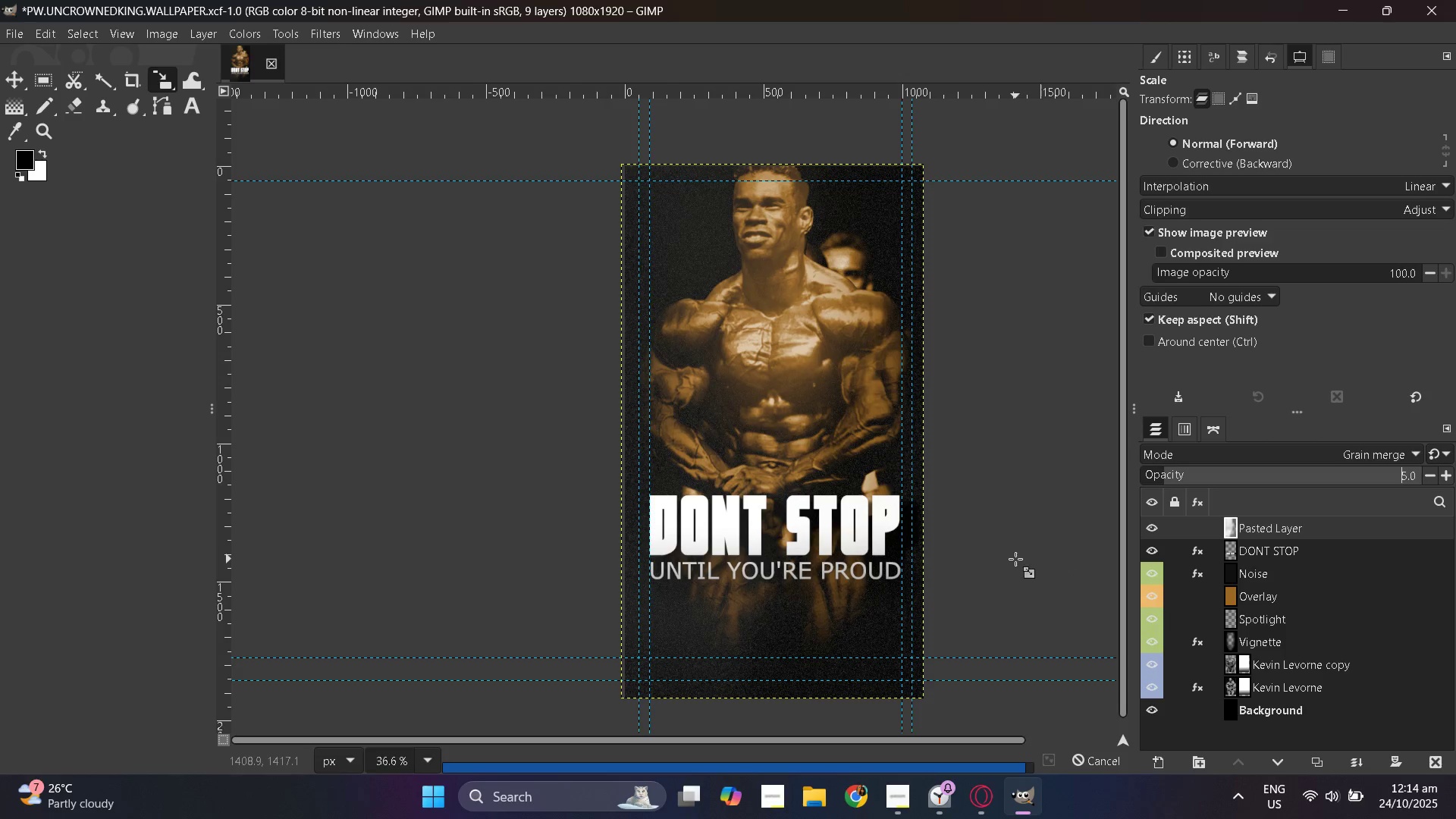 
key(Control+ControlLeft)
 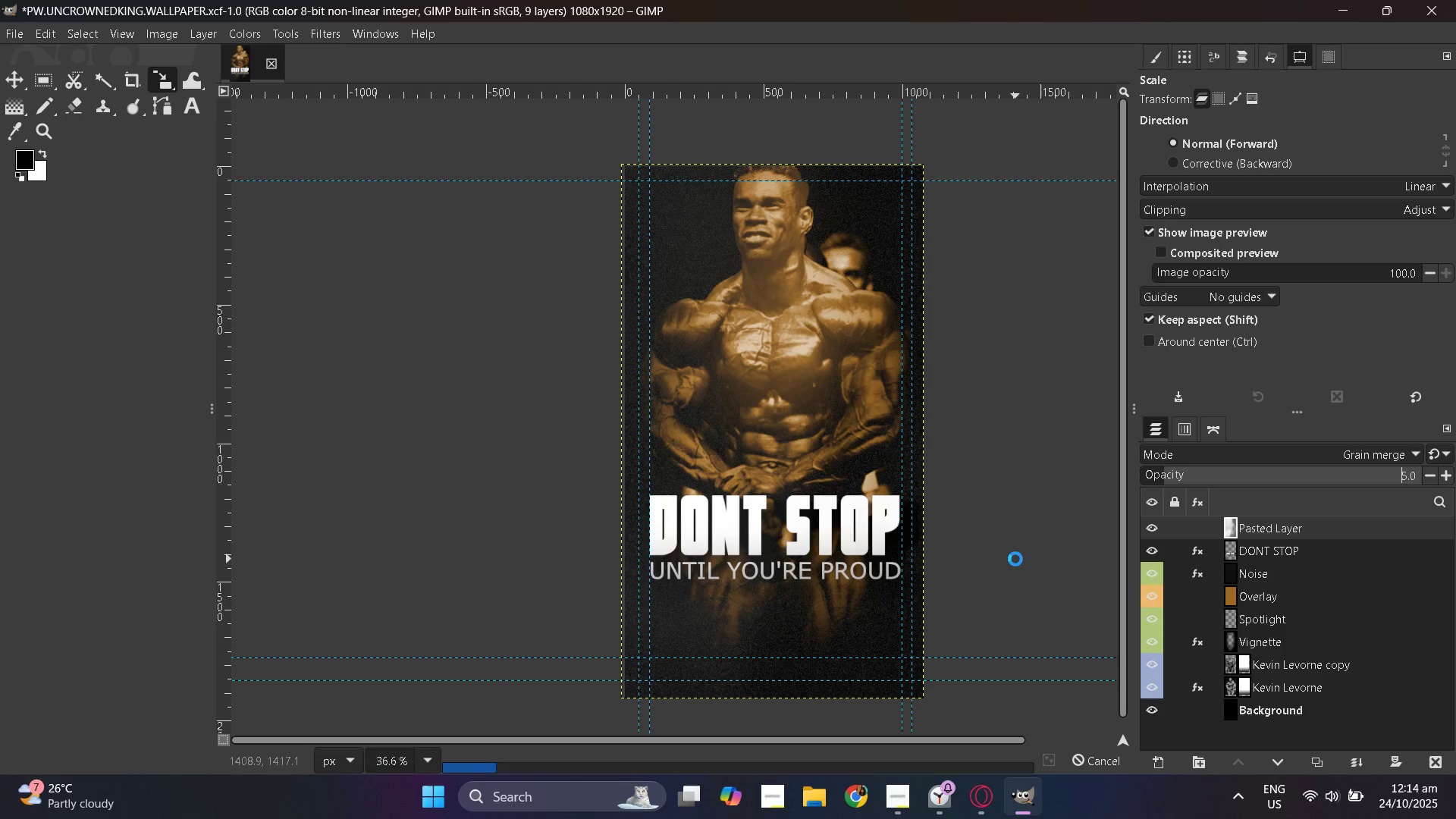 
key(Control+S)
 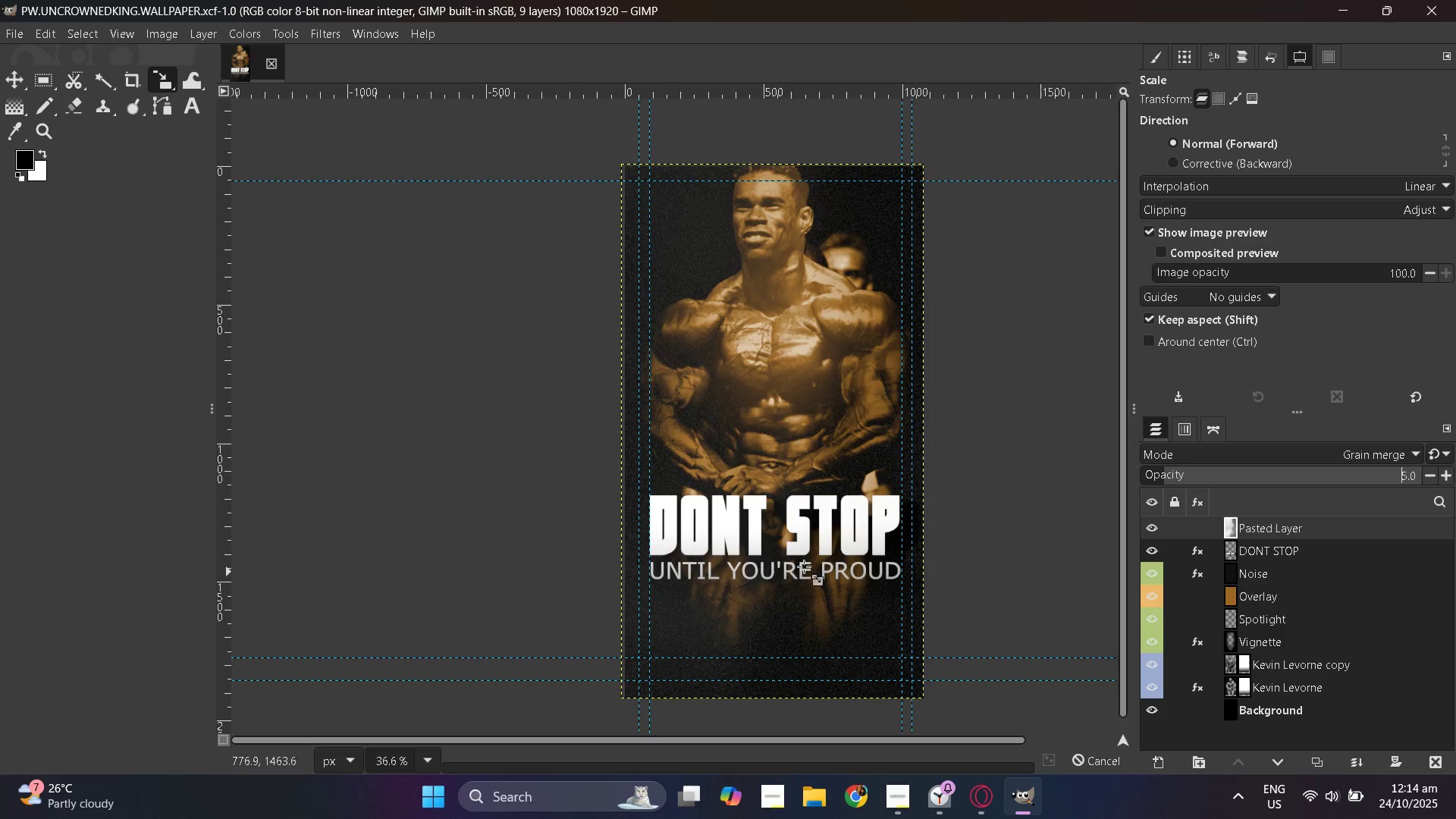 
hold_key(key=ControlLeft, duration=0.68)
scroll: coordinate [799, 565], scroll_direction: up, amount: 2.0
 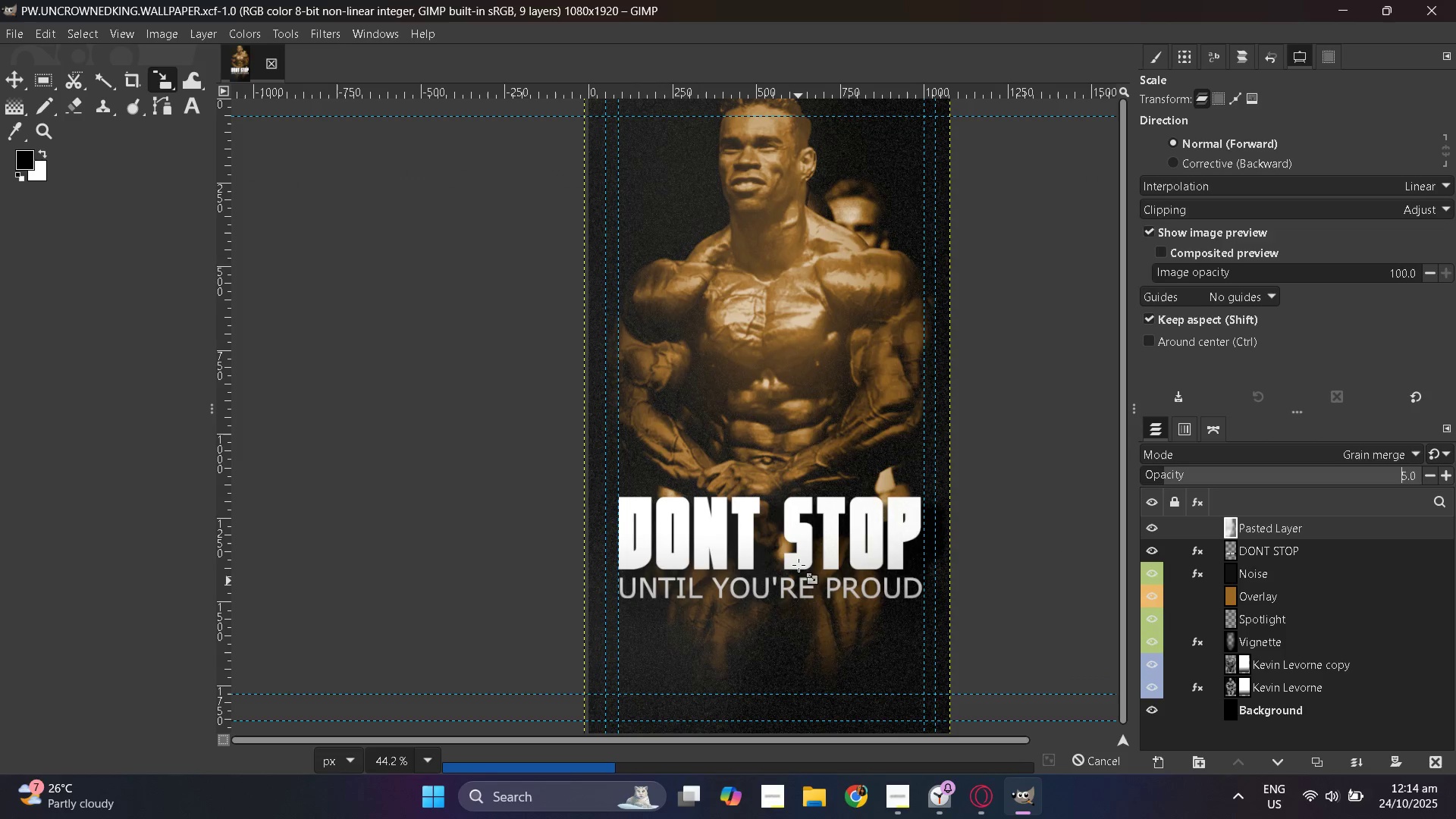 
hold_key(key=ControlLeft, duration=0.34)
 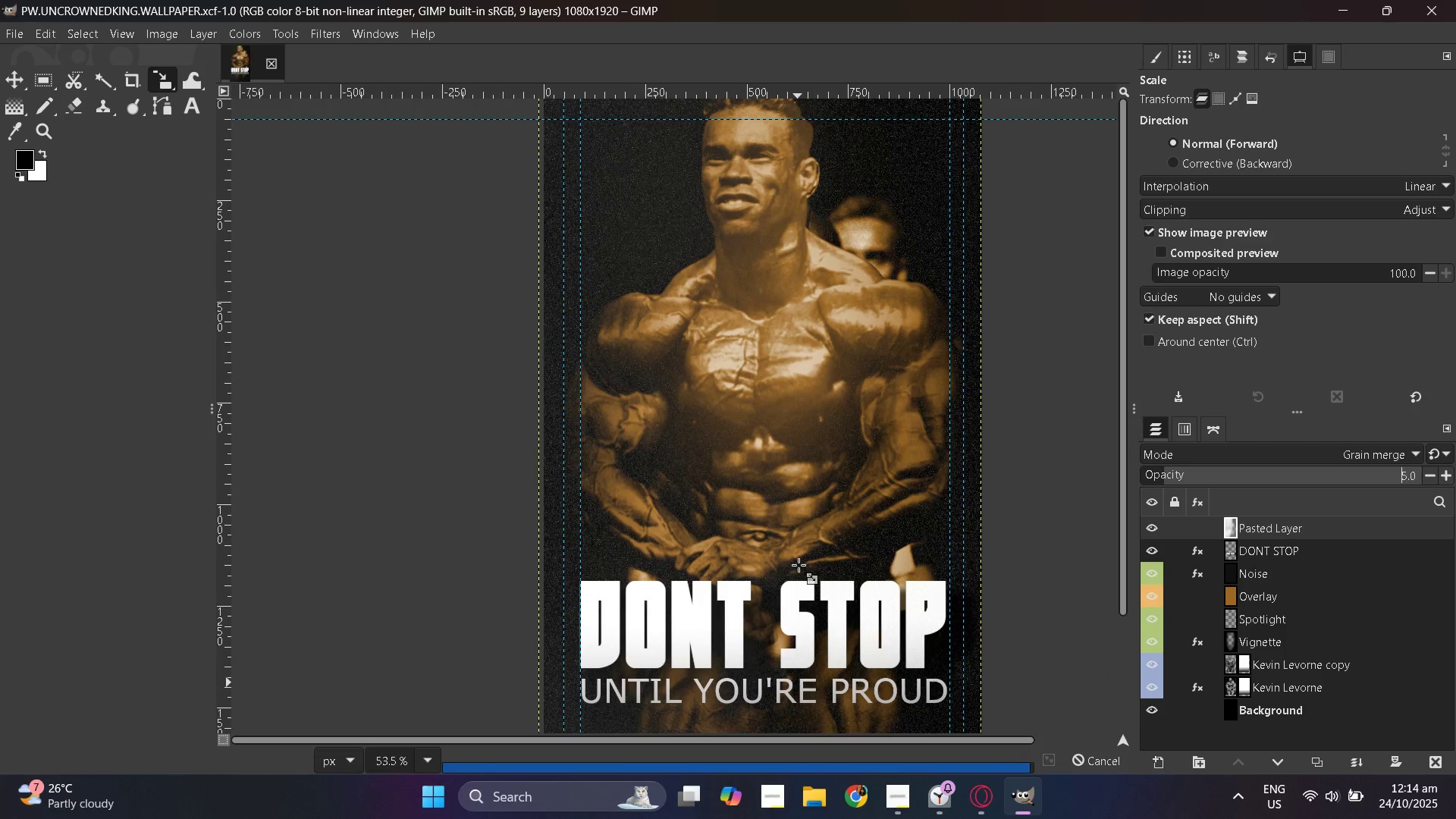 
hold_key(key=ControlLeft, duration=0.55)
 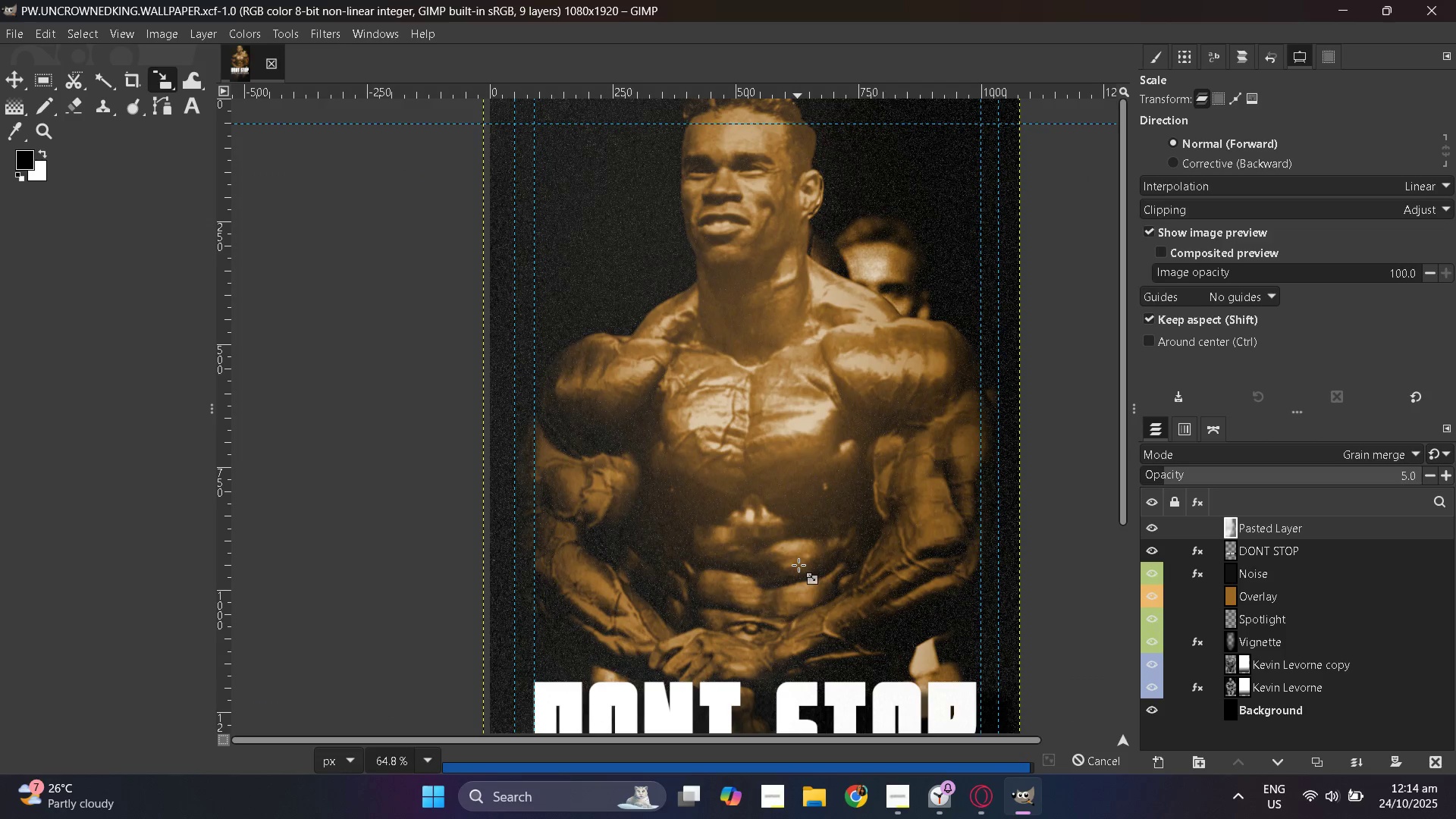 
hold_key(key=ControlLeft, duration=0.9)
 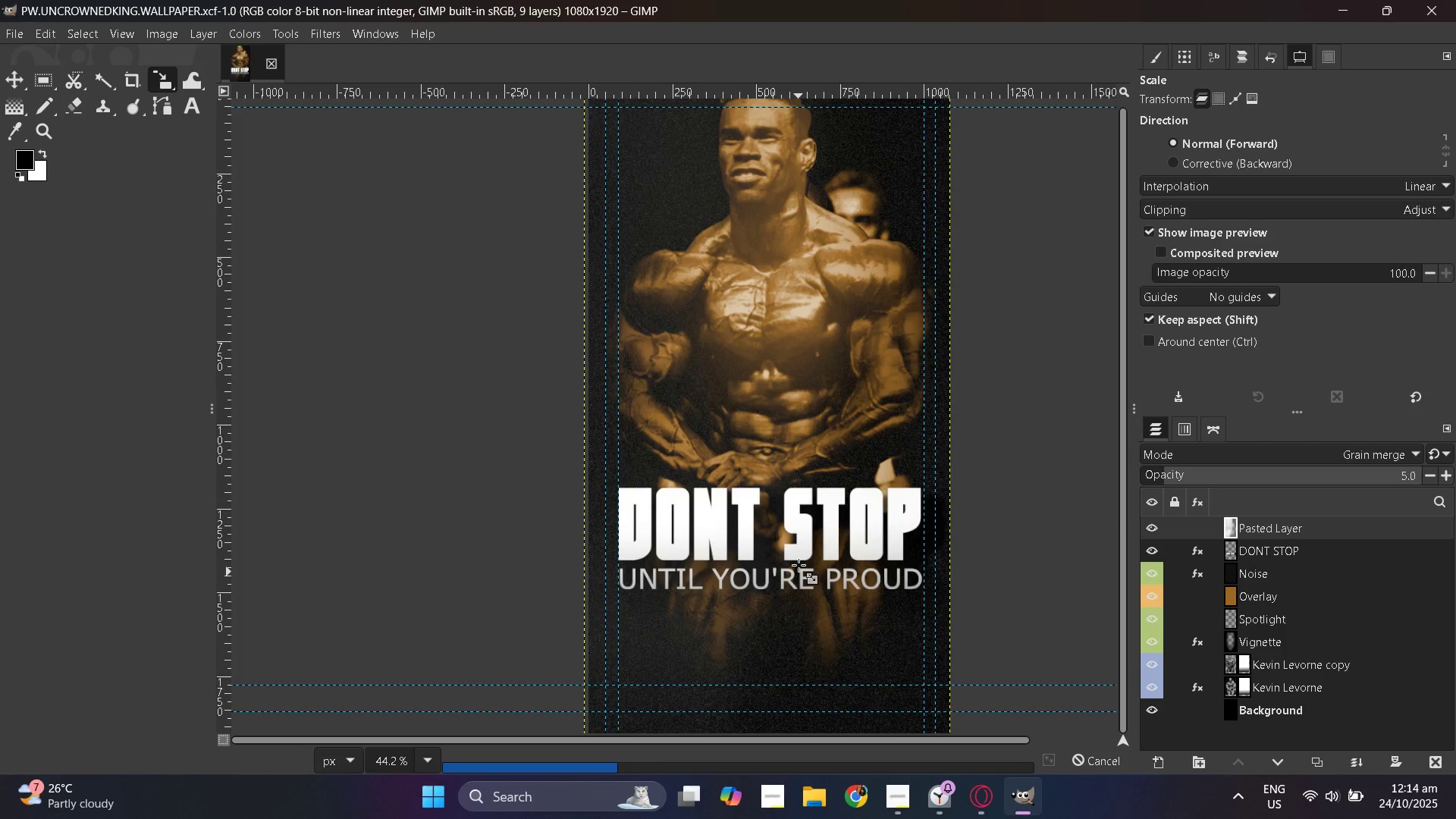 
key(Control+ControlLeft)
 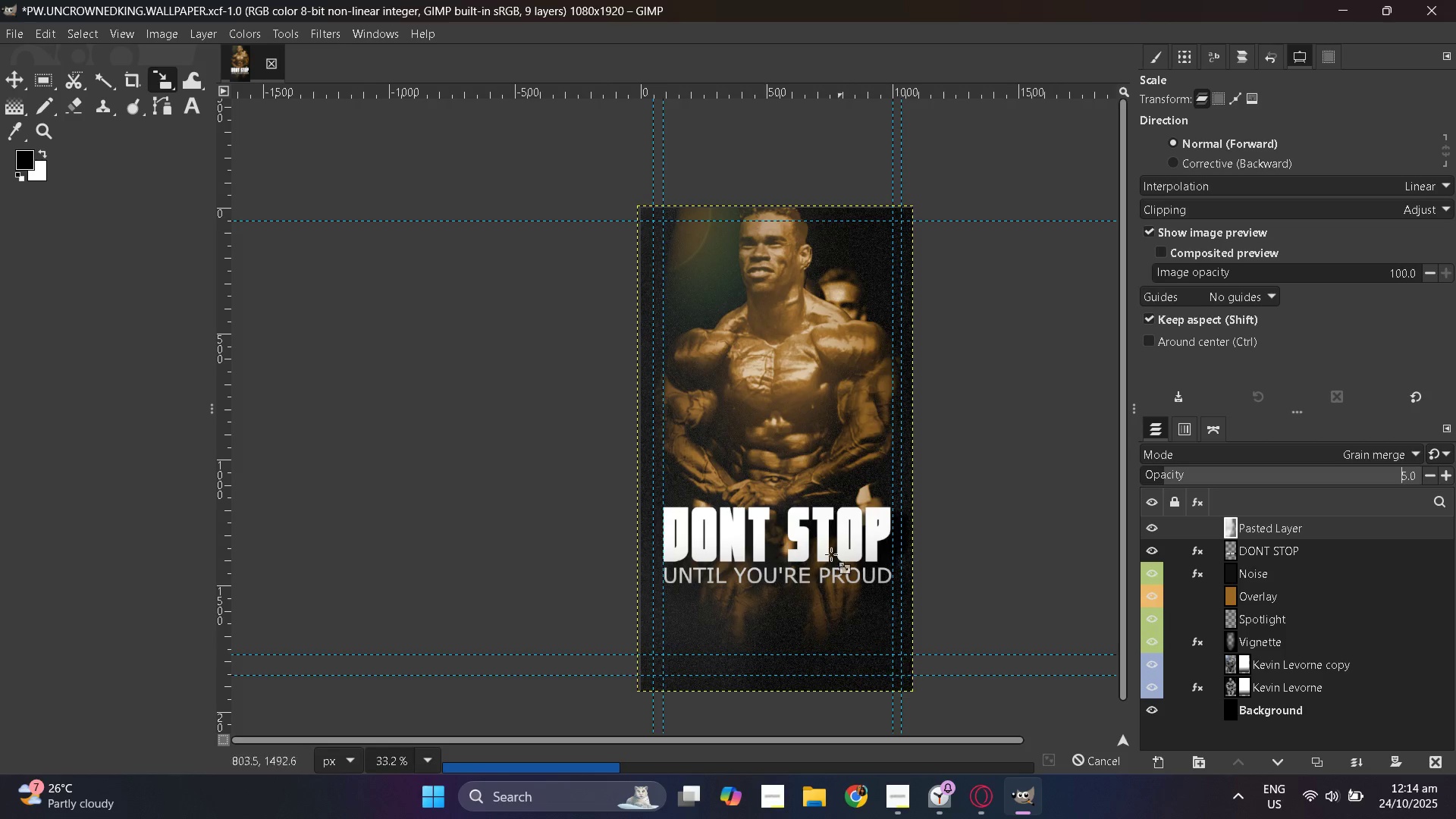 
hold_key(key=ControlLeft, duration=0.78)
scroll: coordinate [739, 415], scroll_direction: up, amount: 1.0
 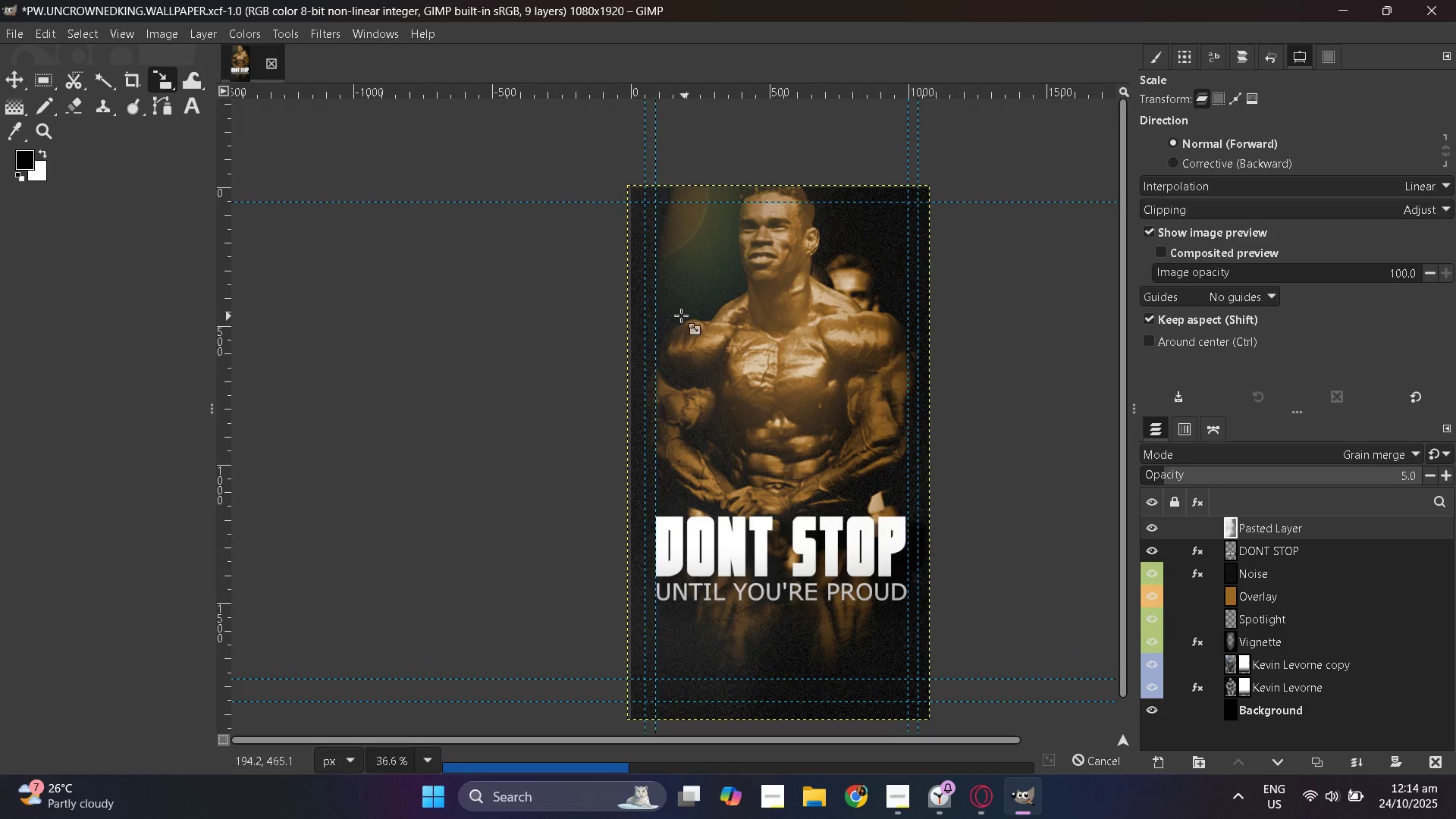 
wait(8.51)
 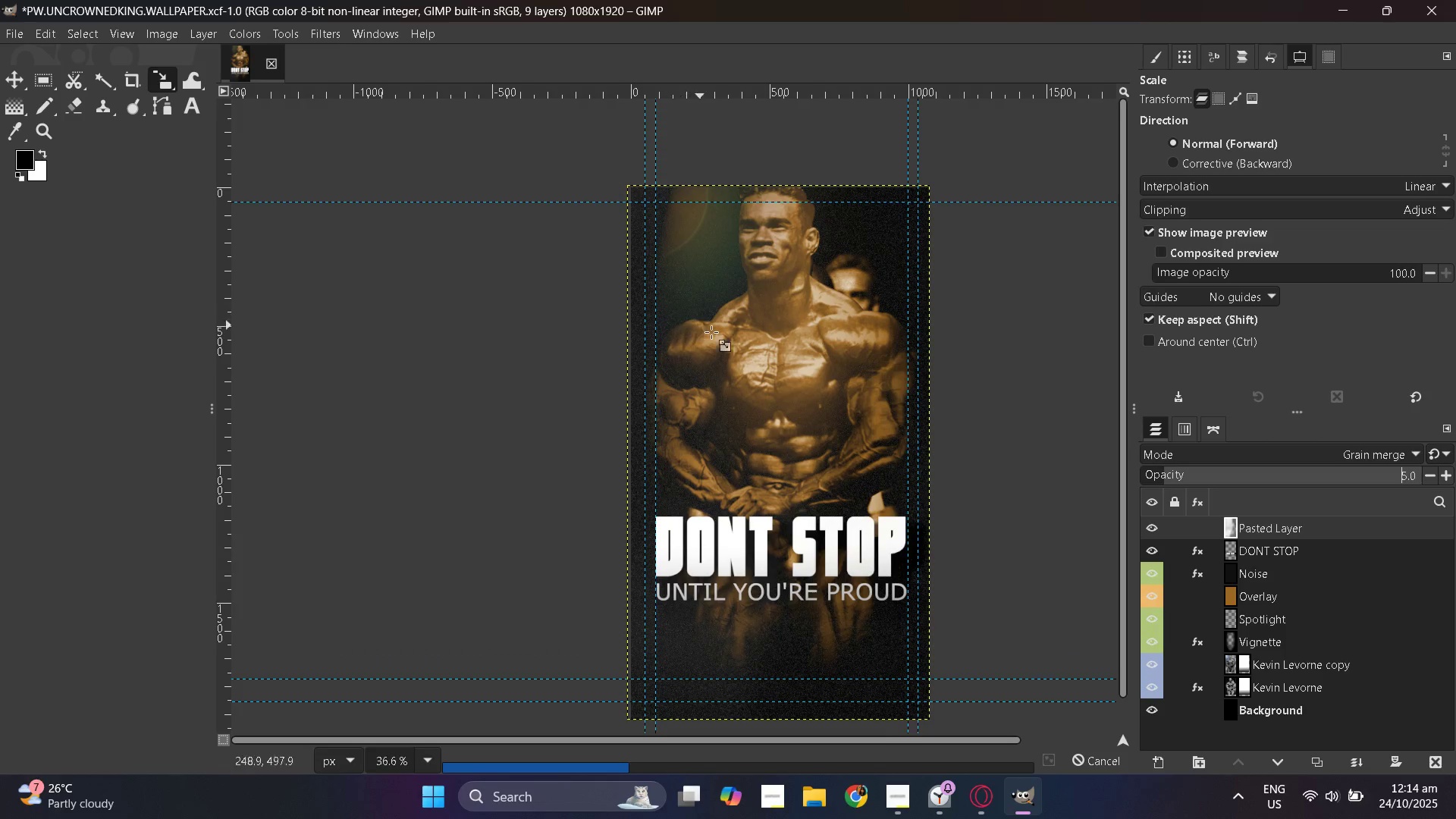 
key(Control+Z)
 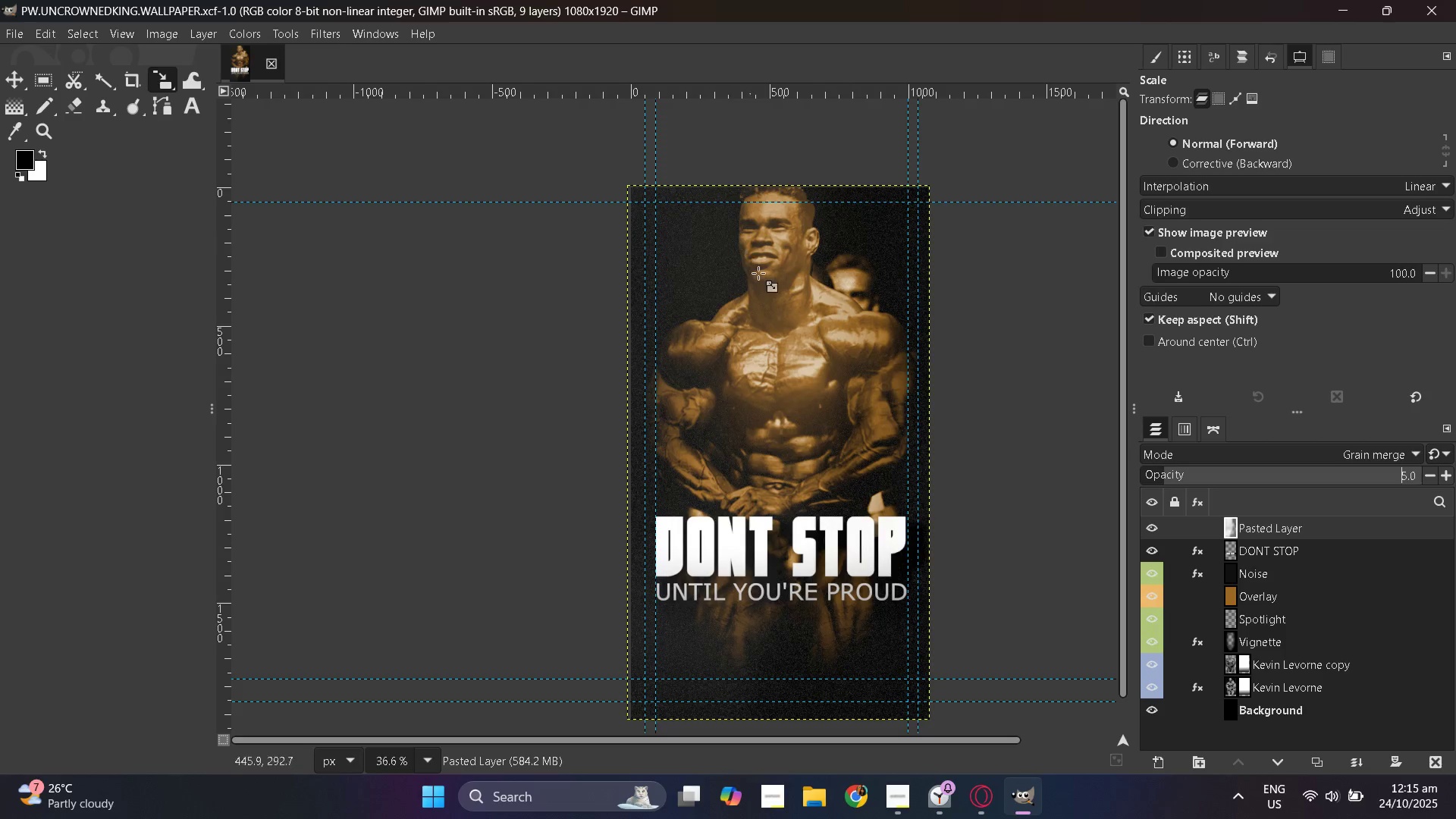 
hold_key(key=ControlLeft, duration=0.82)
scroll: coordinate [774, 406], scroll_direction: down, amount: 1.0
 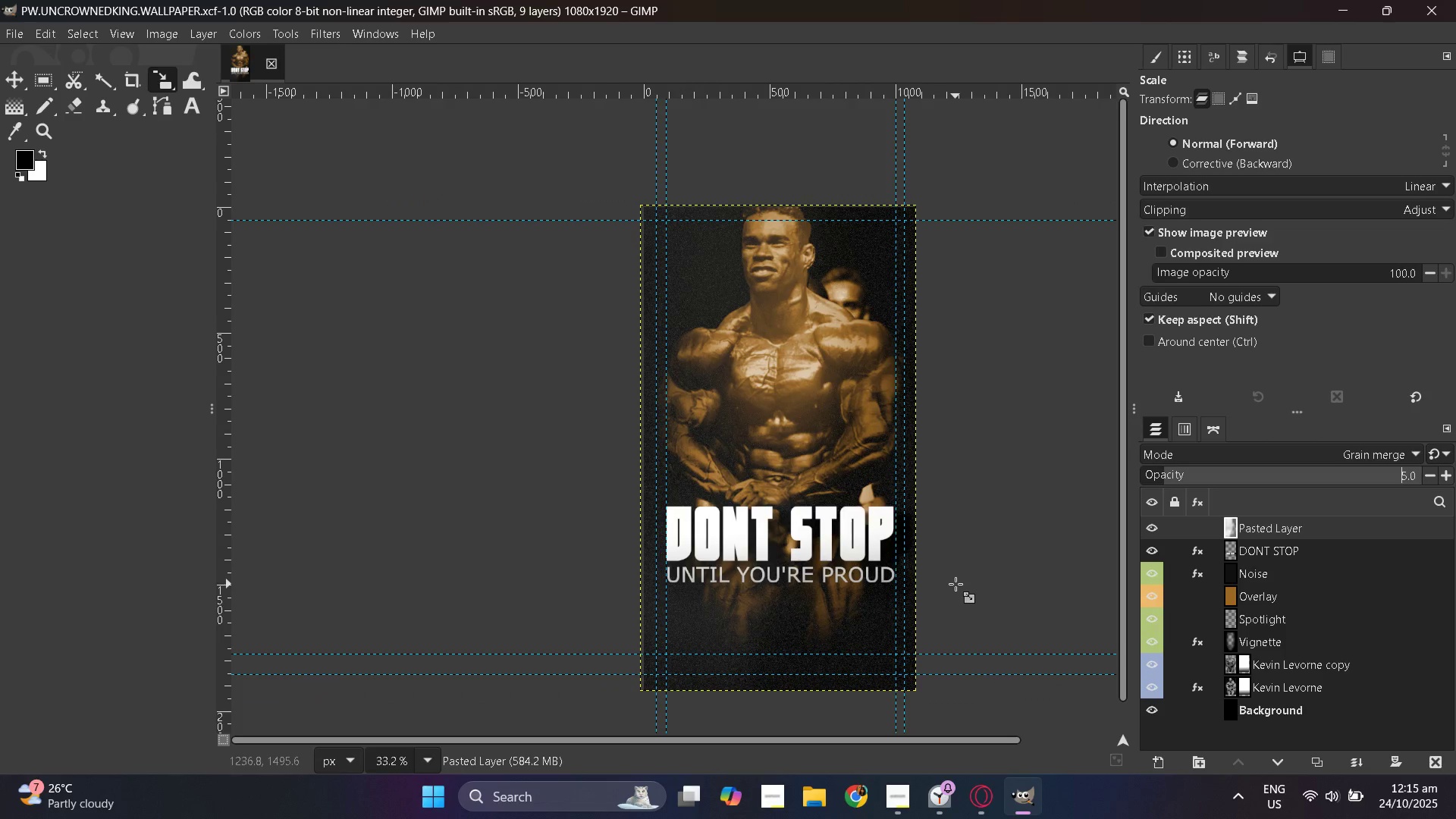 
wait(11.93)
 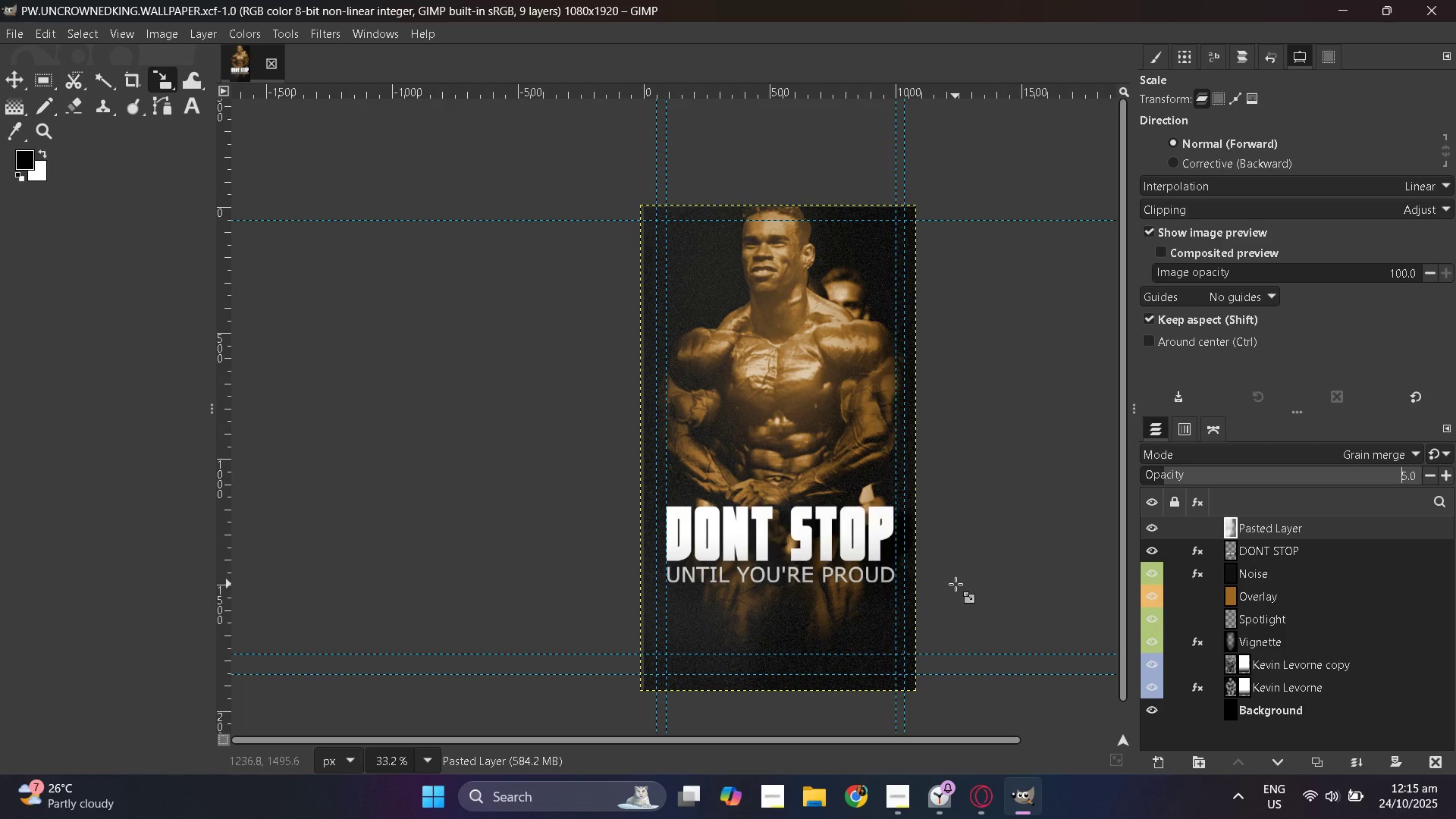 
key(Control+ControlLeft)
 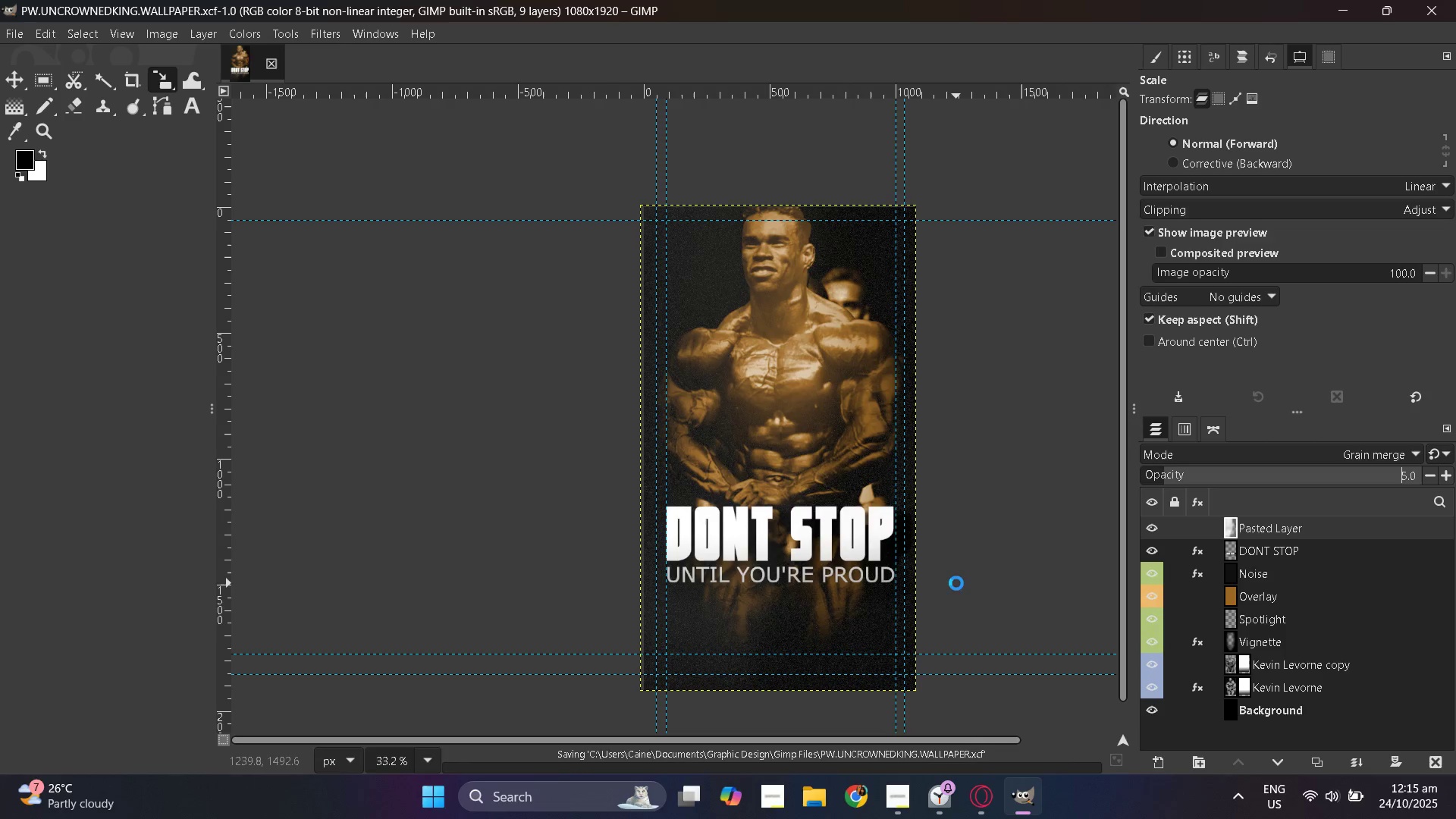 
key(Control+S)
 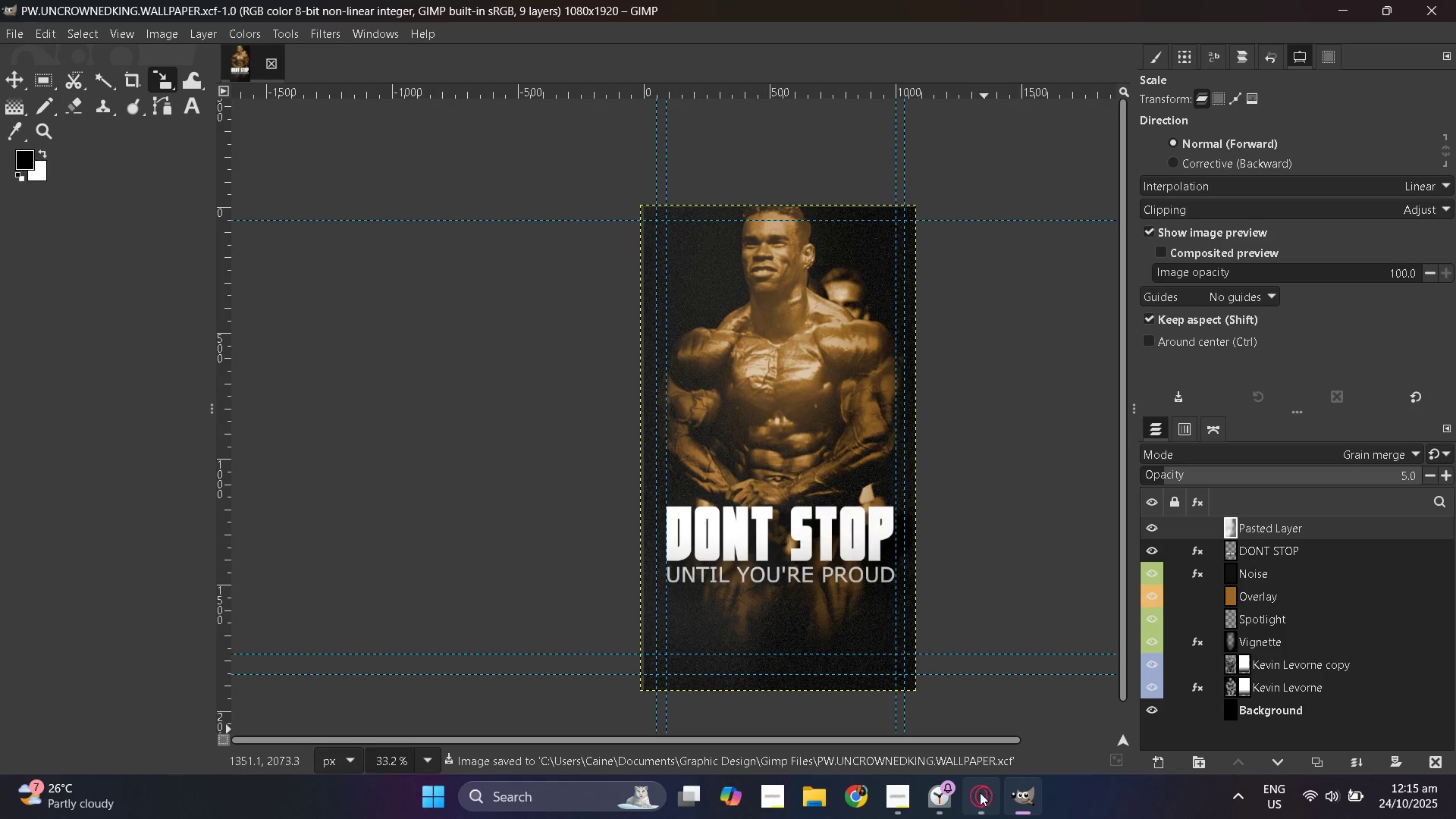 
left_click([949, 800])
 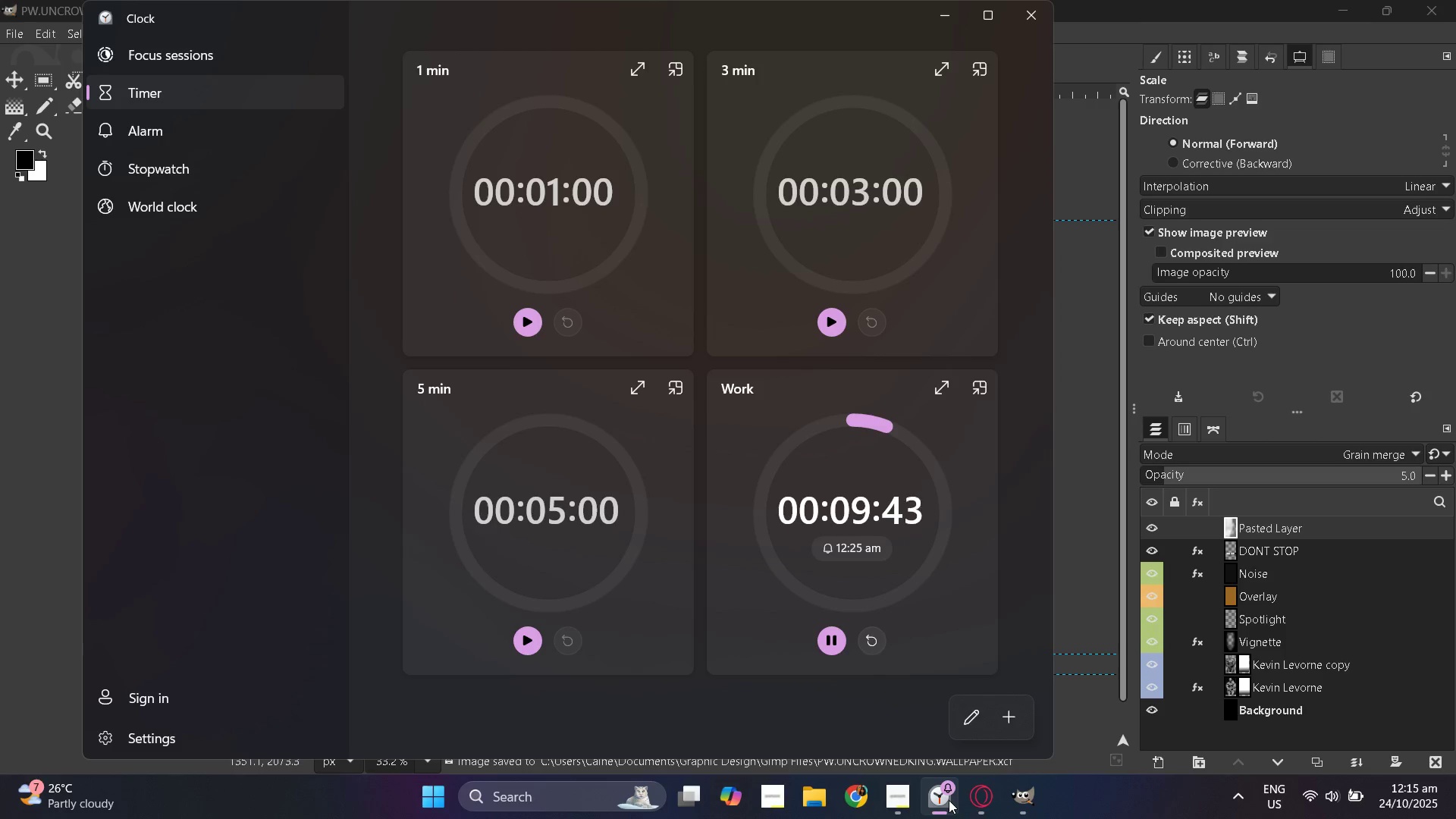 
left_click([949, 800])
 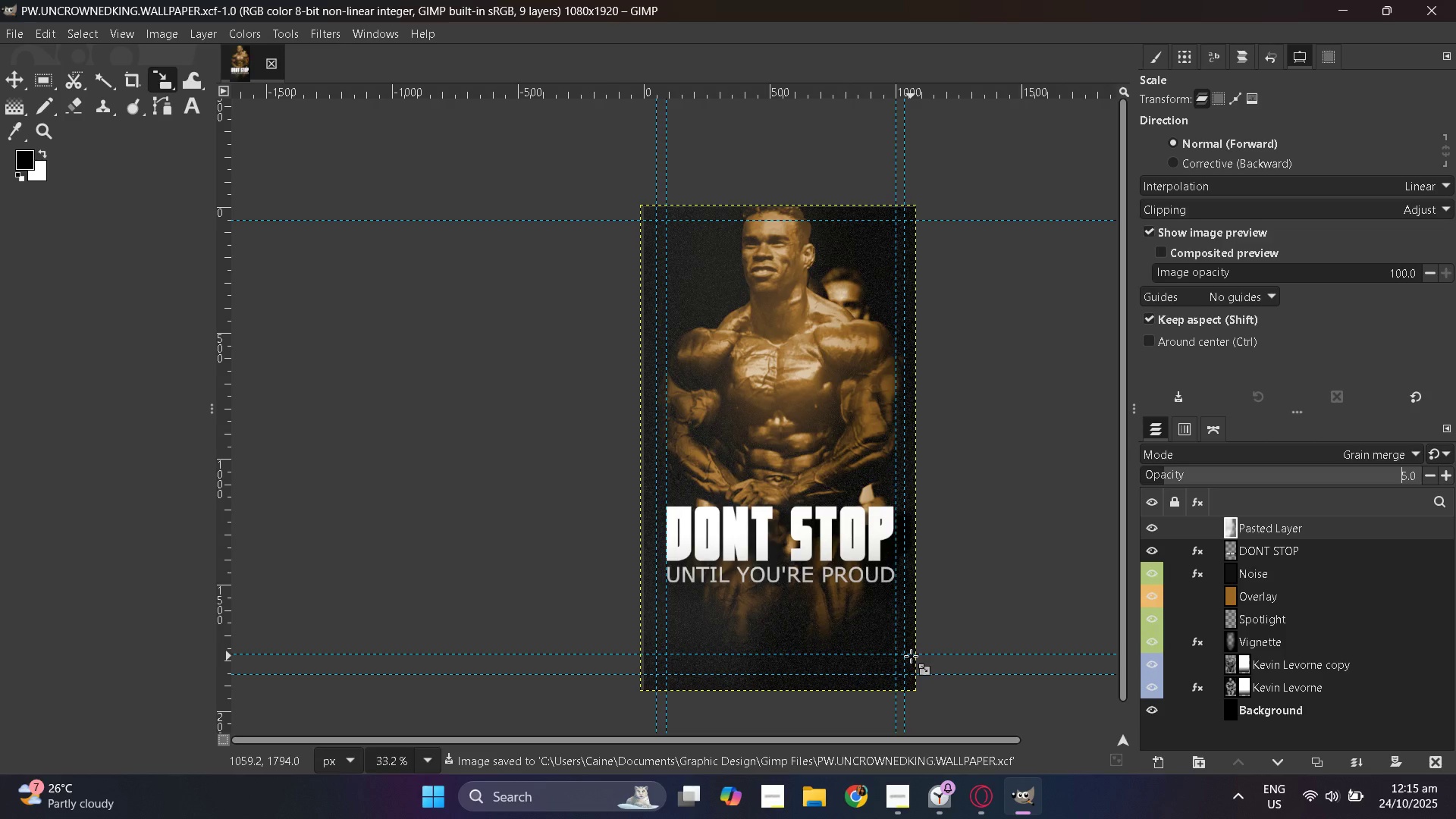 
wait(9.02)
 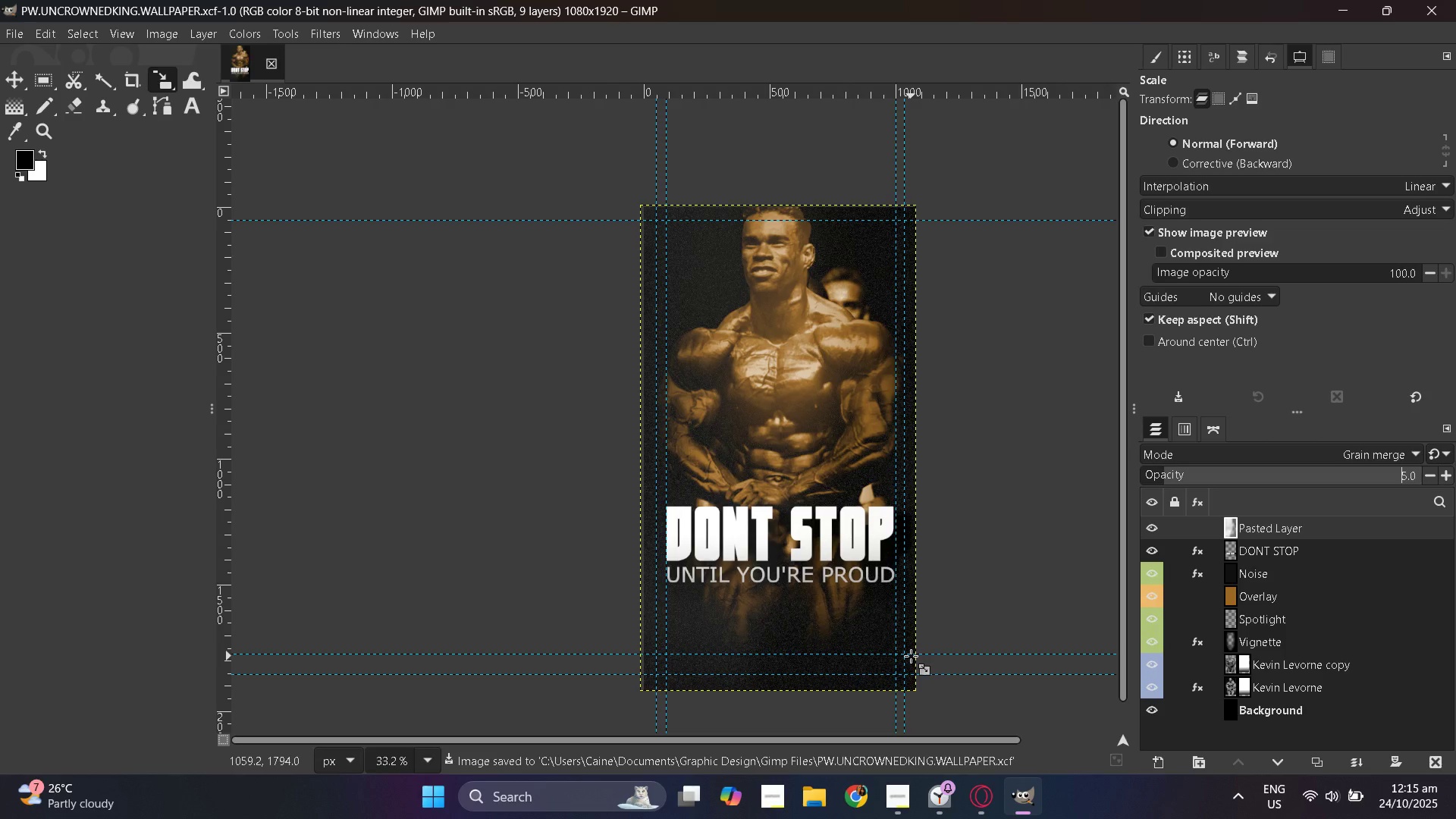 
left_click([15, 75])
 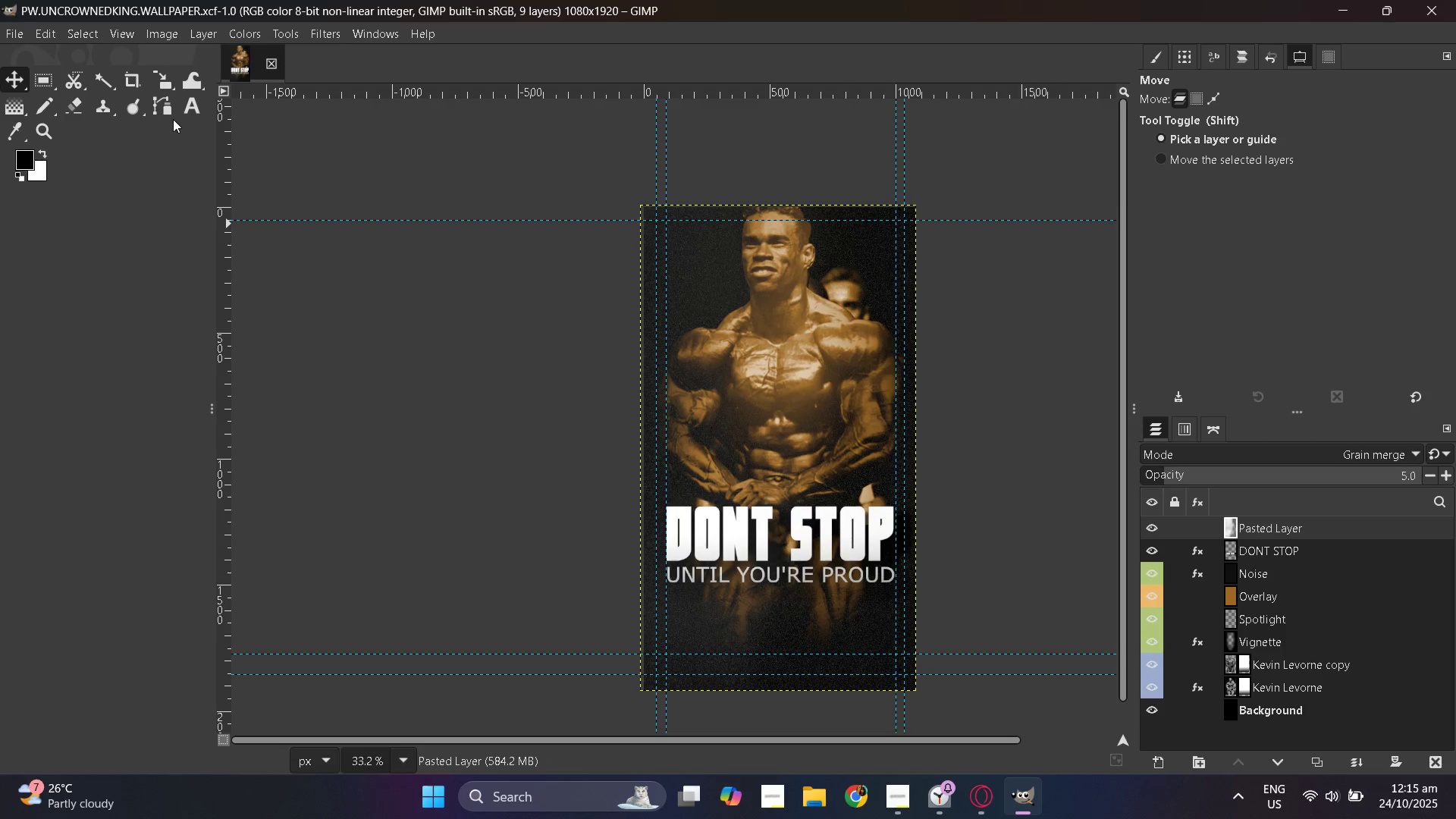 
left_click([171, 113])
 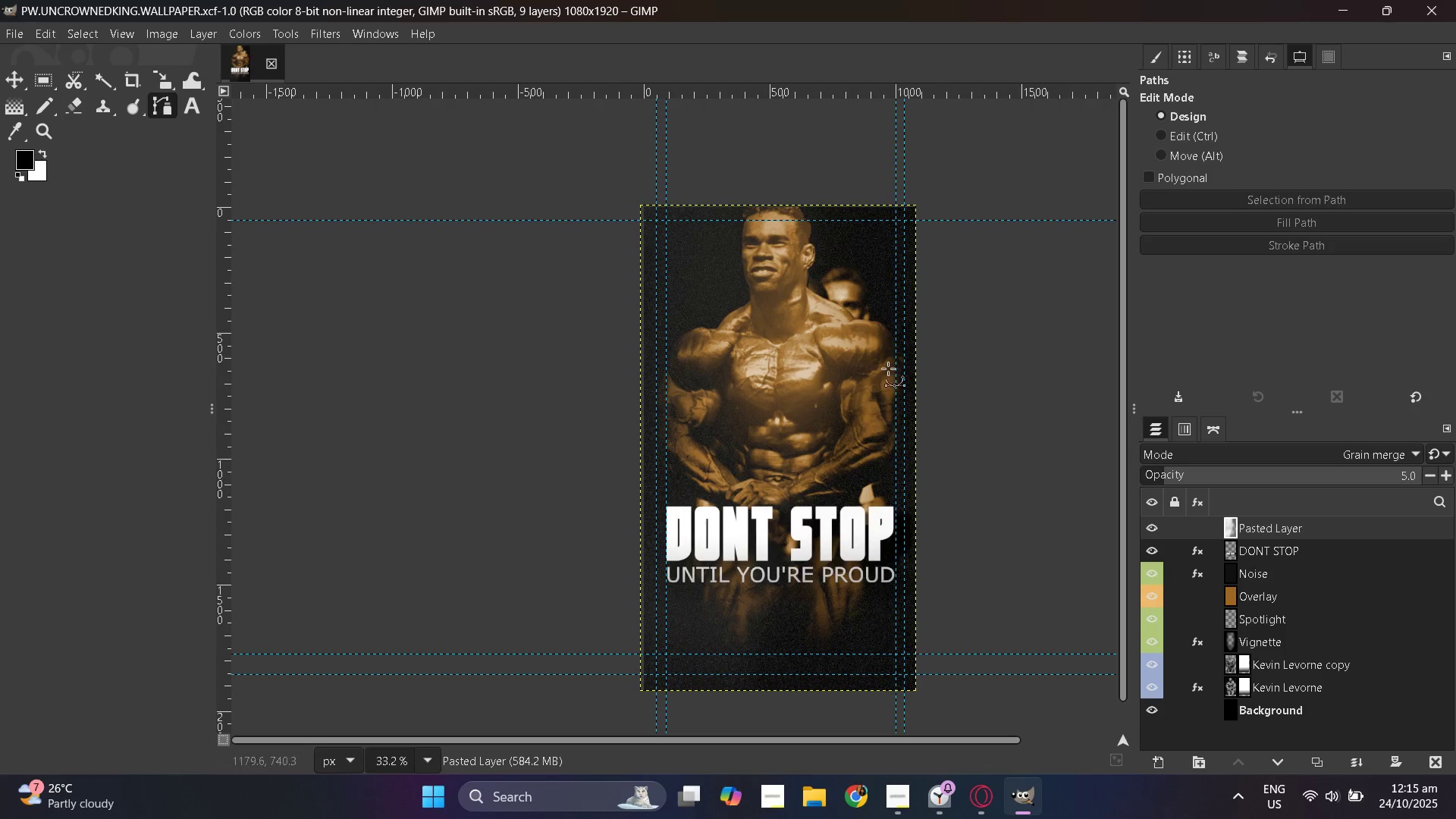 
hold_key(key=ShiftLeft, duration=1.5)
left_click_drag(start_coordinate=[697, 266], to_coordinate=[644, 204])
 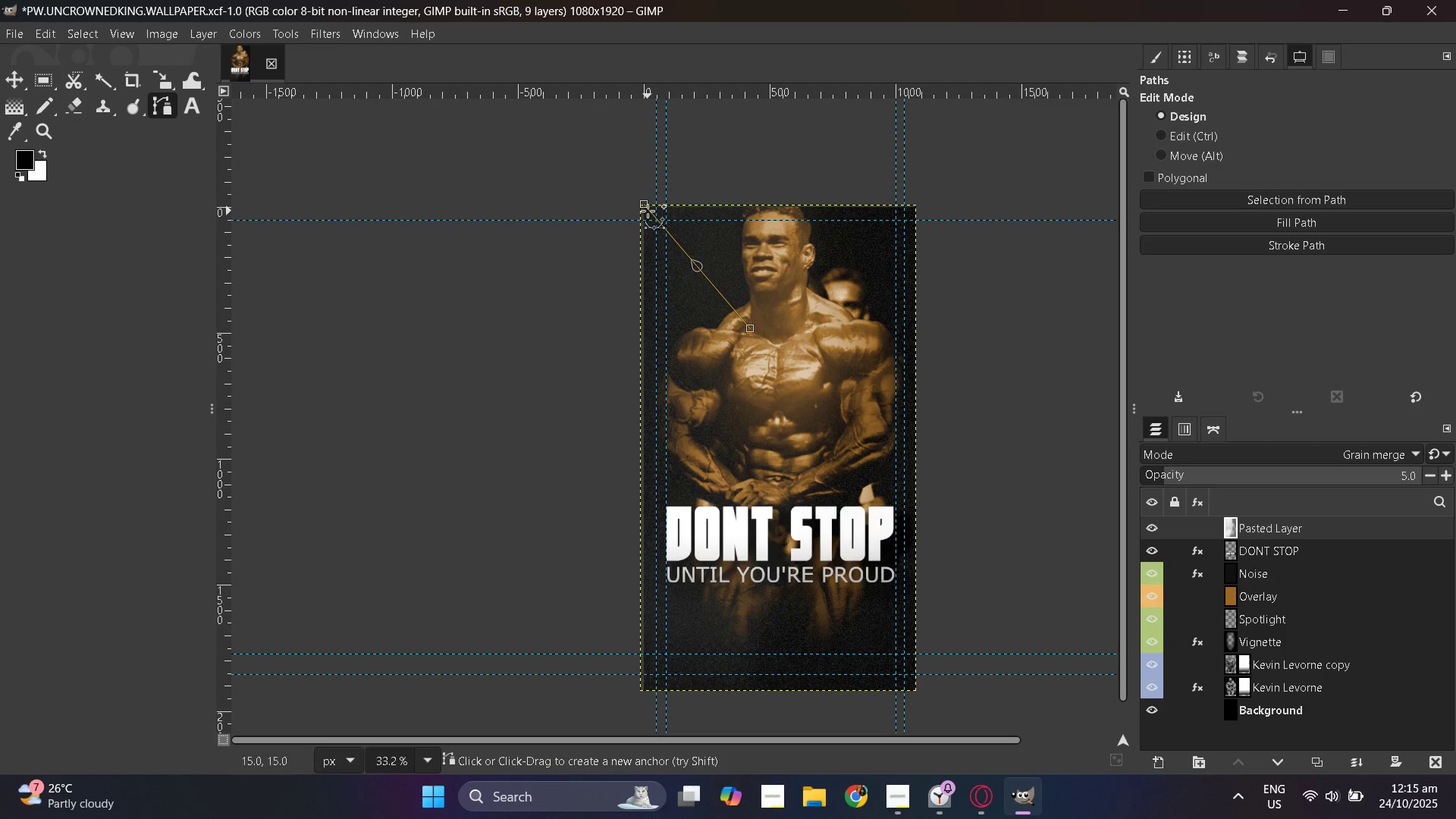 
hold_key(key=ShiftLeft, duration=1.06)
 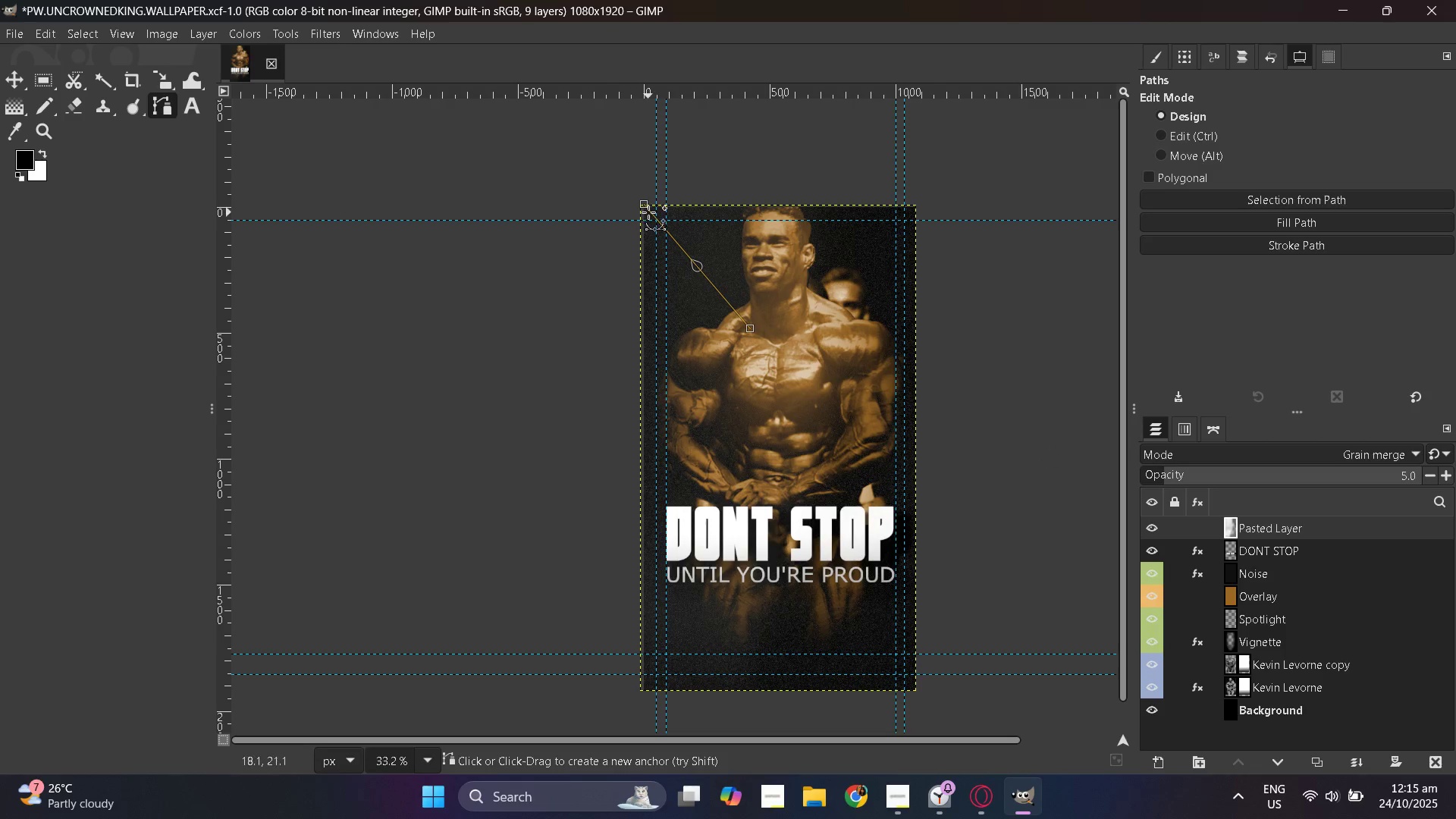 
key(Control+Z)
 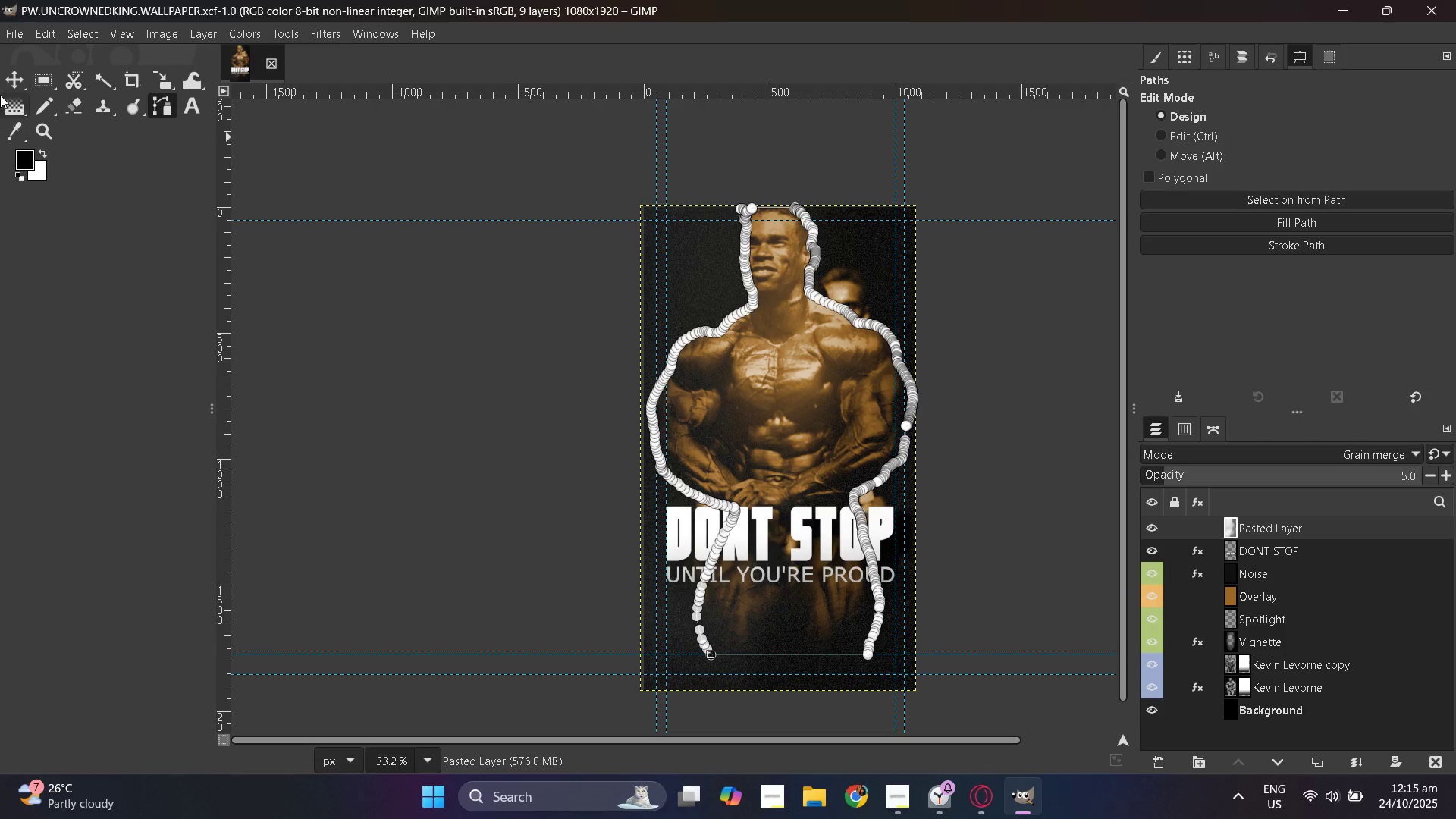 
left_click([4, 80])
 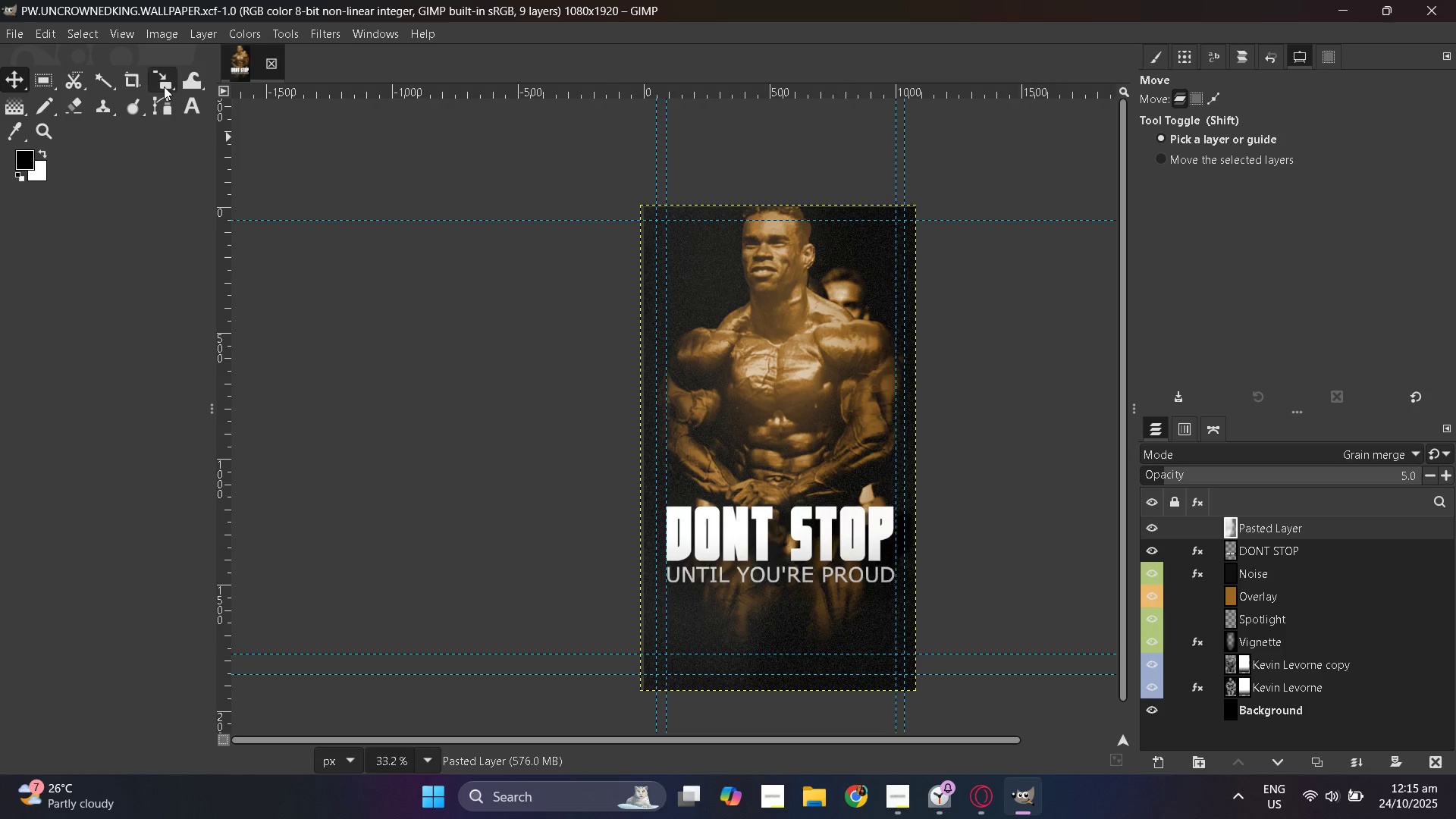 
left_click([162, 86])
 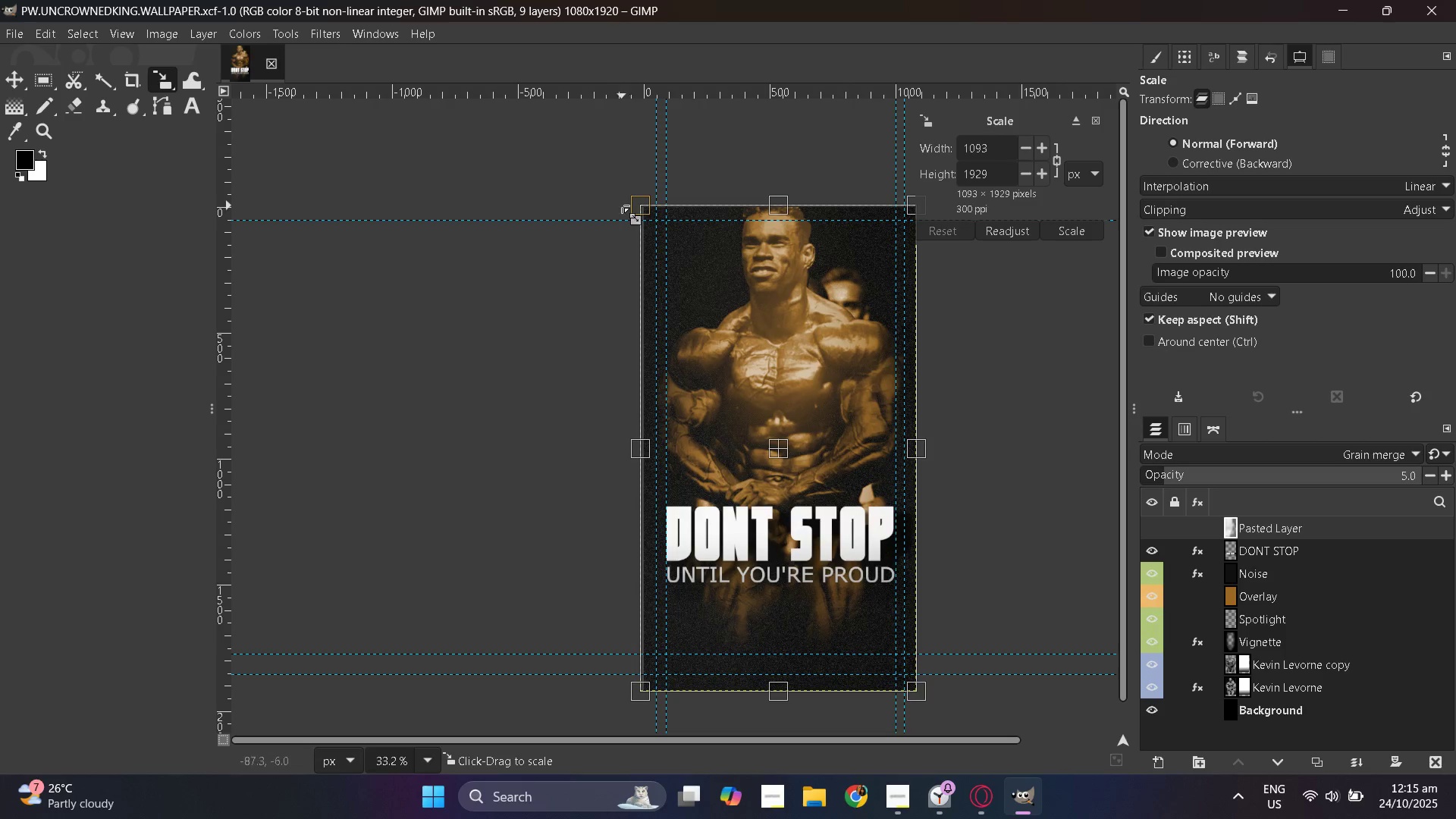 
hold_key(key=ShiftLeft, duration=1.5)
left_click_drag(start_coordinate=[635, 202], to_coordinate=[595, 153])
 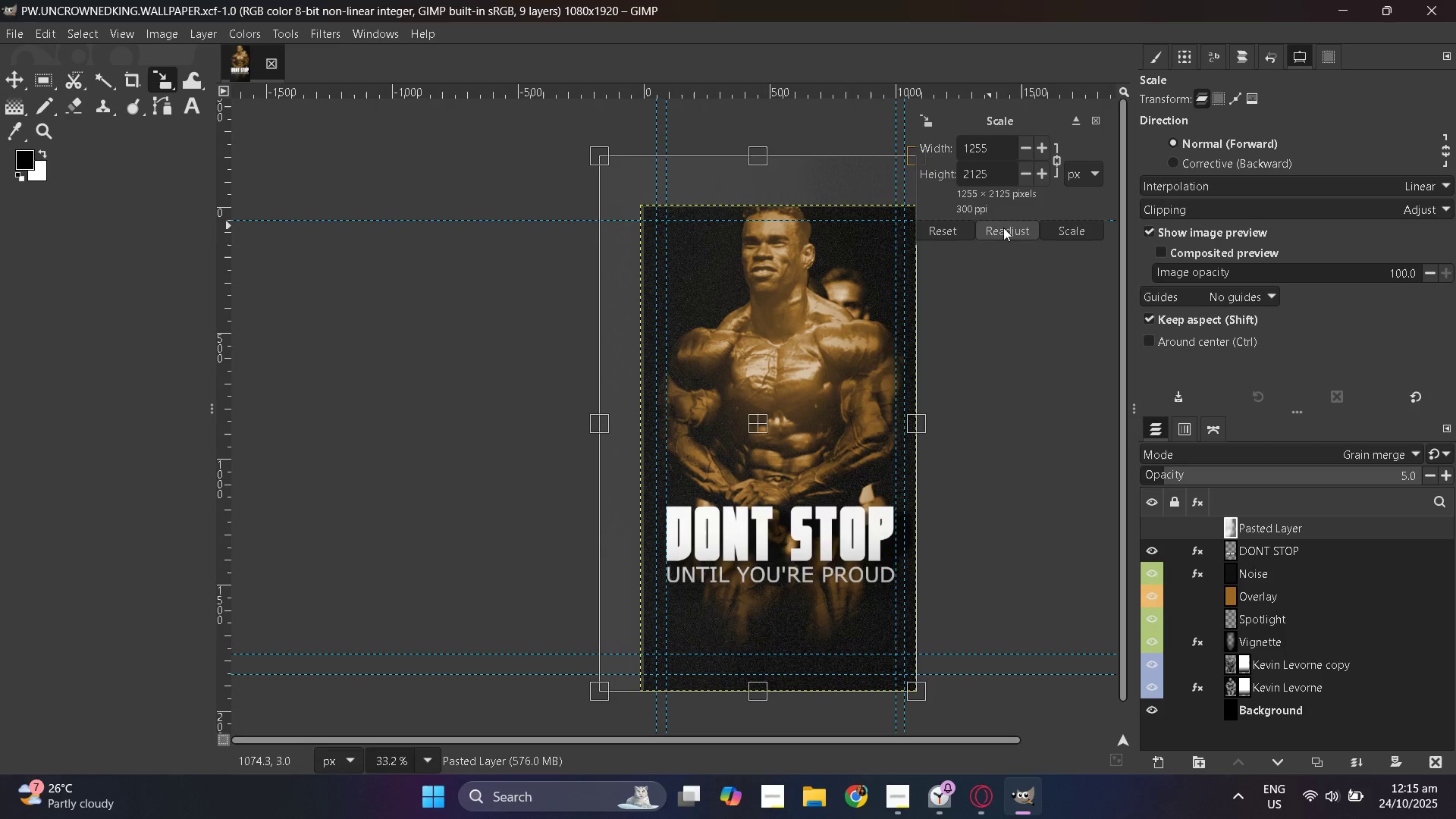 
hold_key(key=ShiftLeft, duration=1.52)
 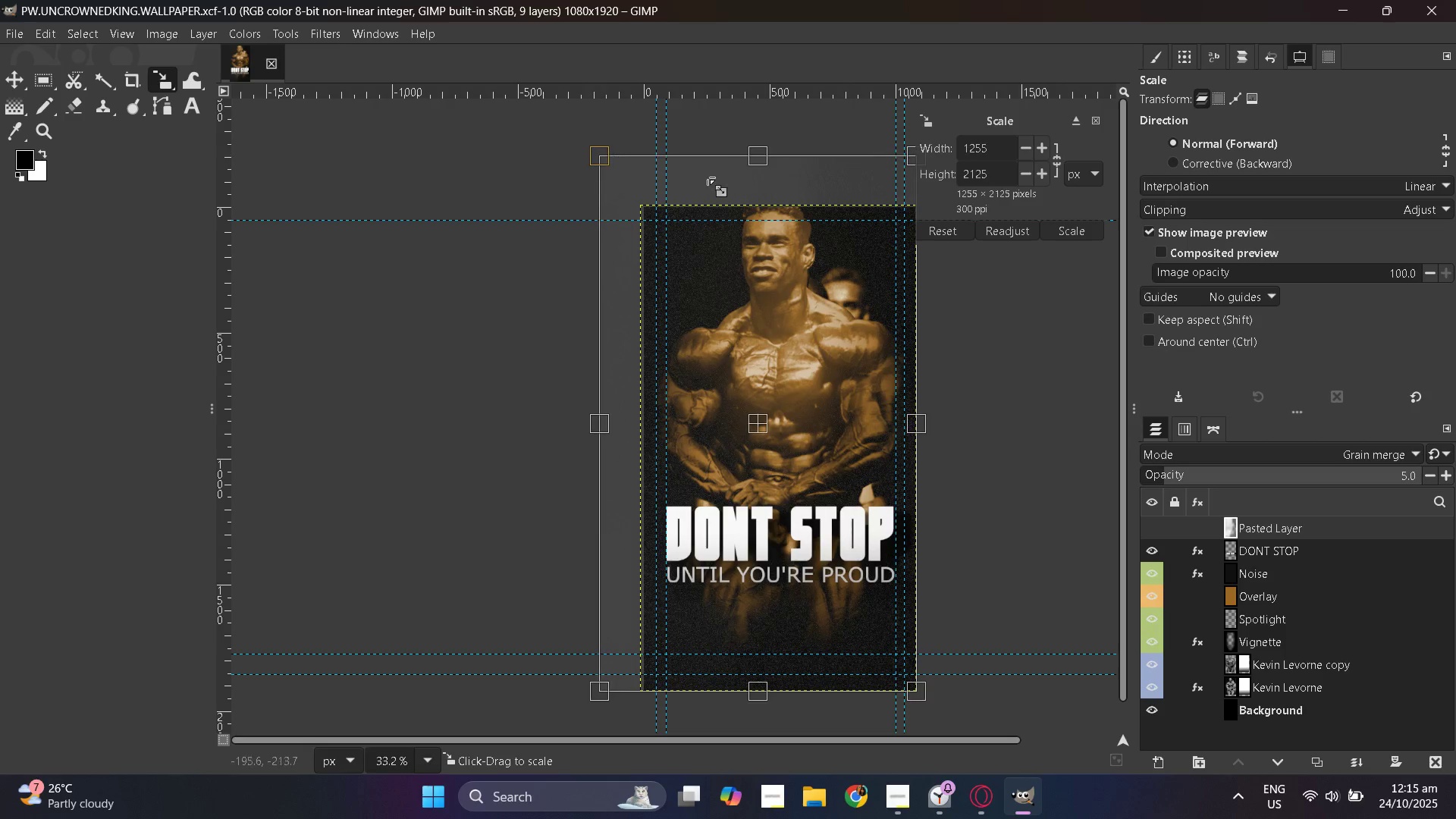 
hold_key(key=ShiftLeft, duration=0.58)
 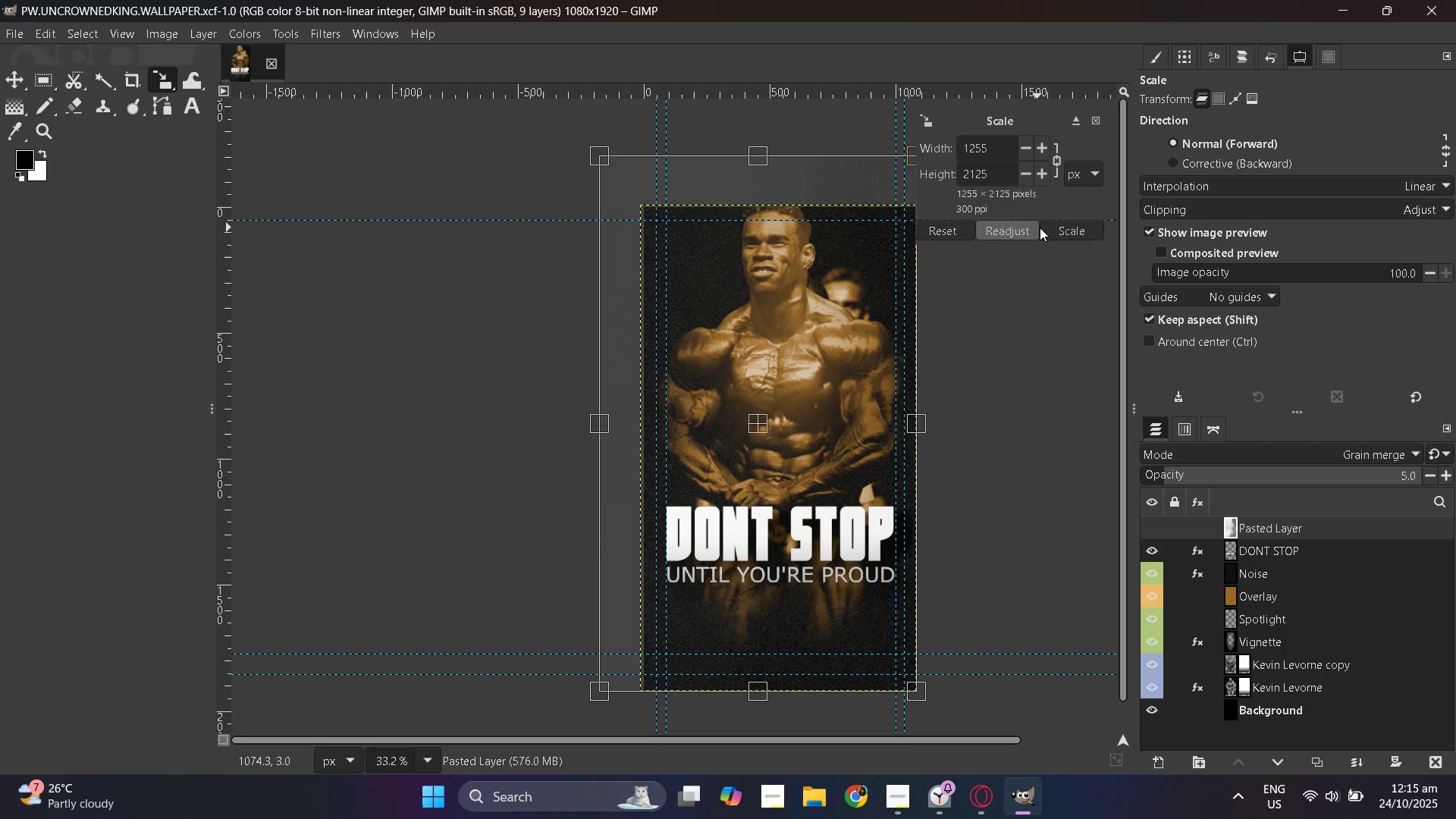 
left_click([1054, 227])
 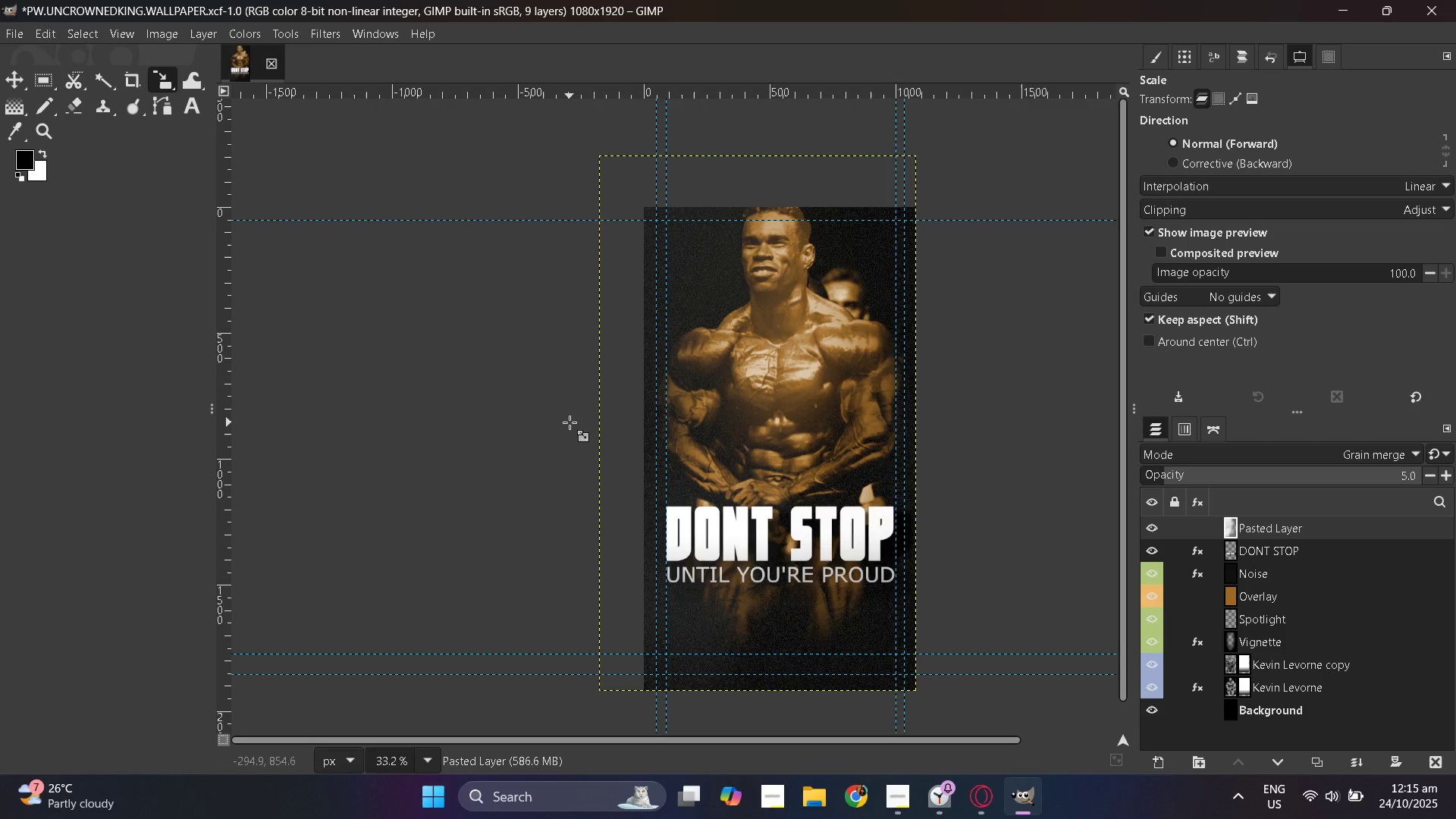 
wait(8.9)
 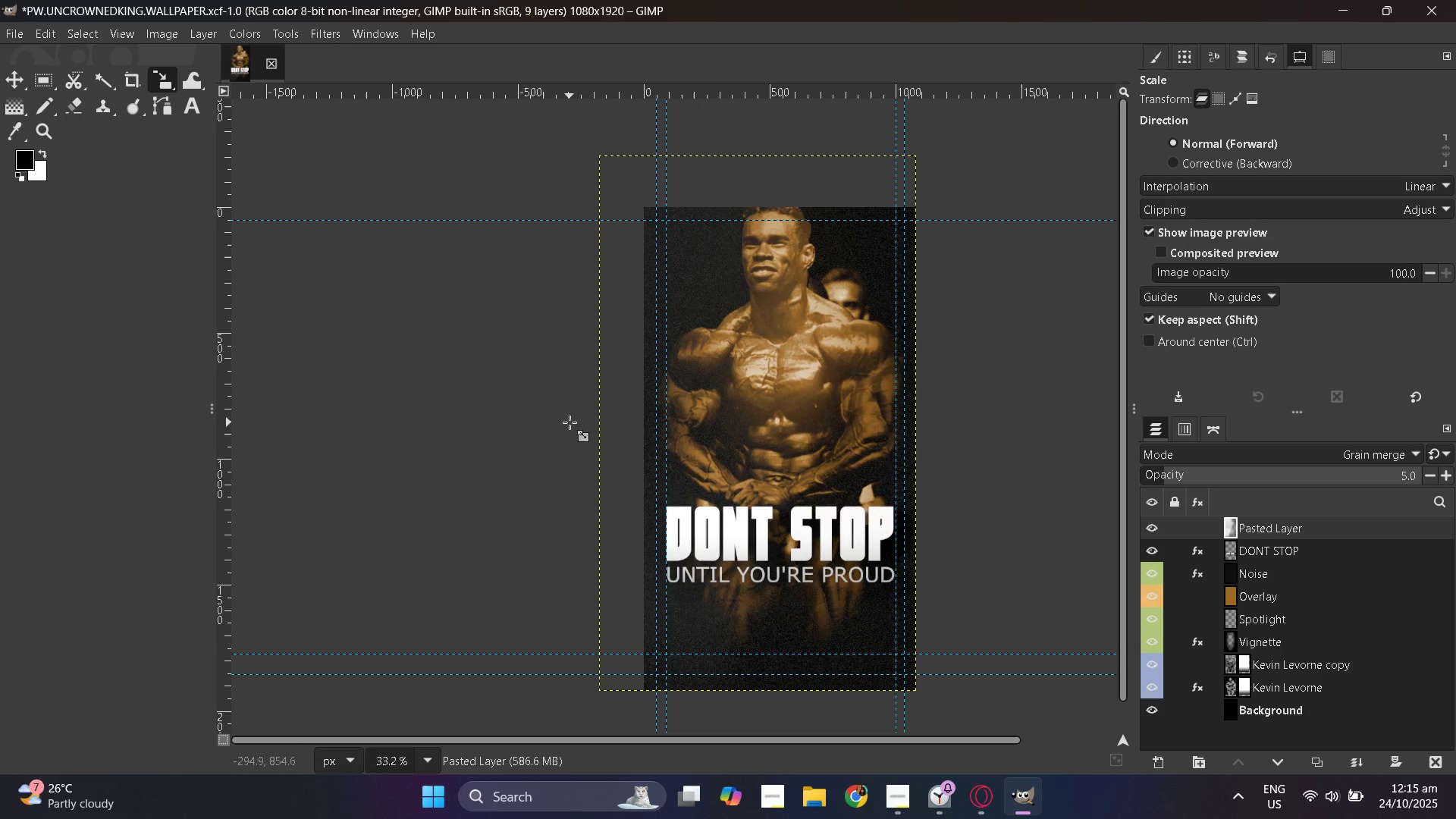 
hold_key(key=ControlLeft, duration=1.5)
scroll: coordinate [846, 397], scroll_direction: up, amount: 3.0
 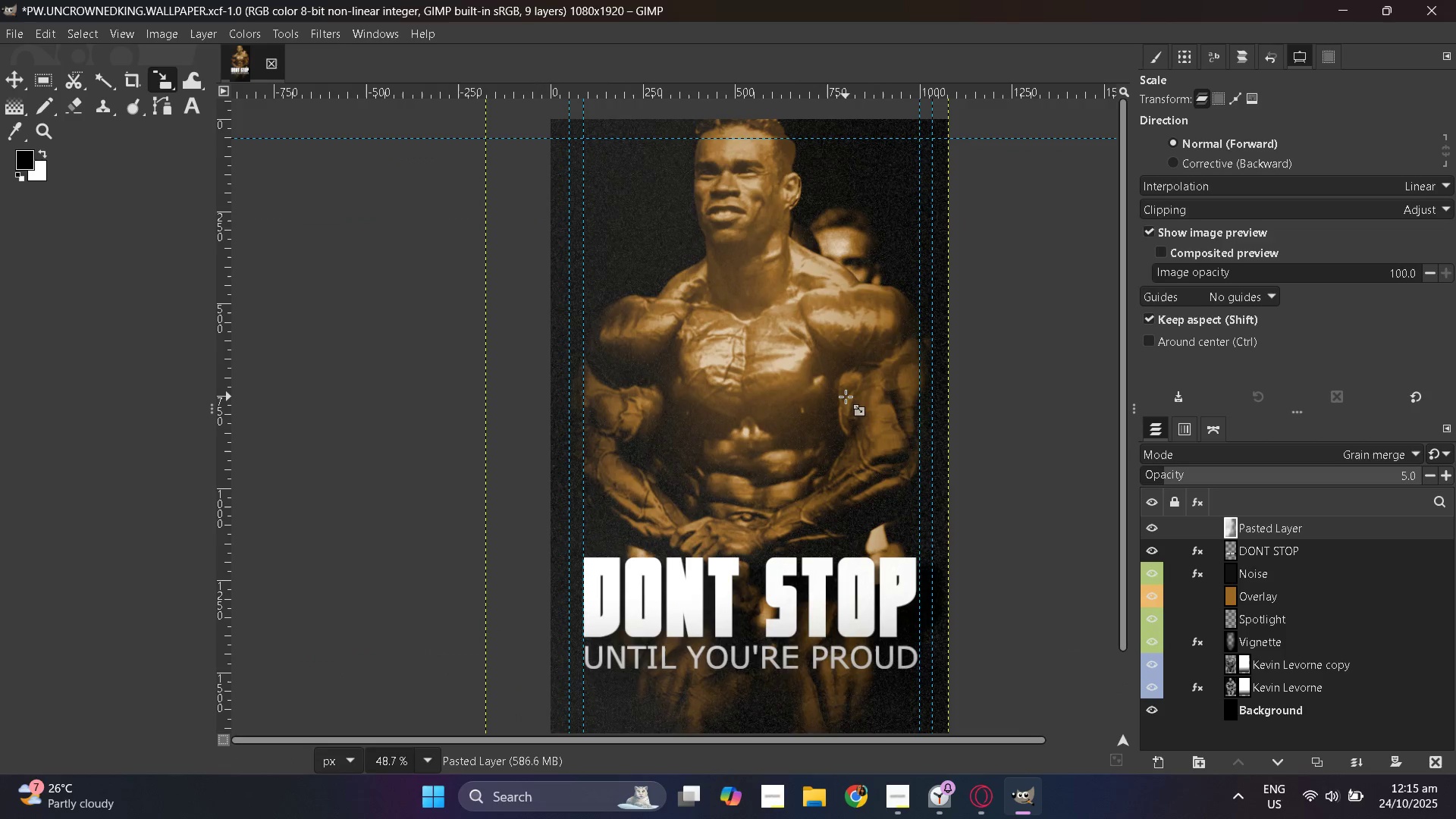 
hold_key(key=ControlLeft, duration=0.94)
 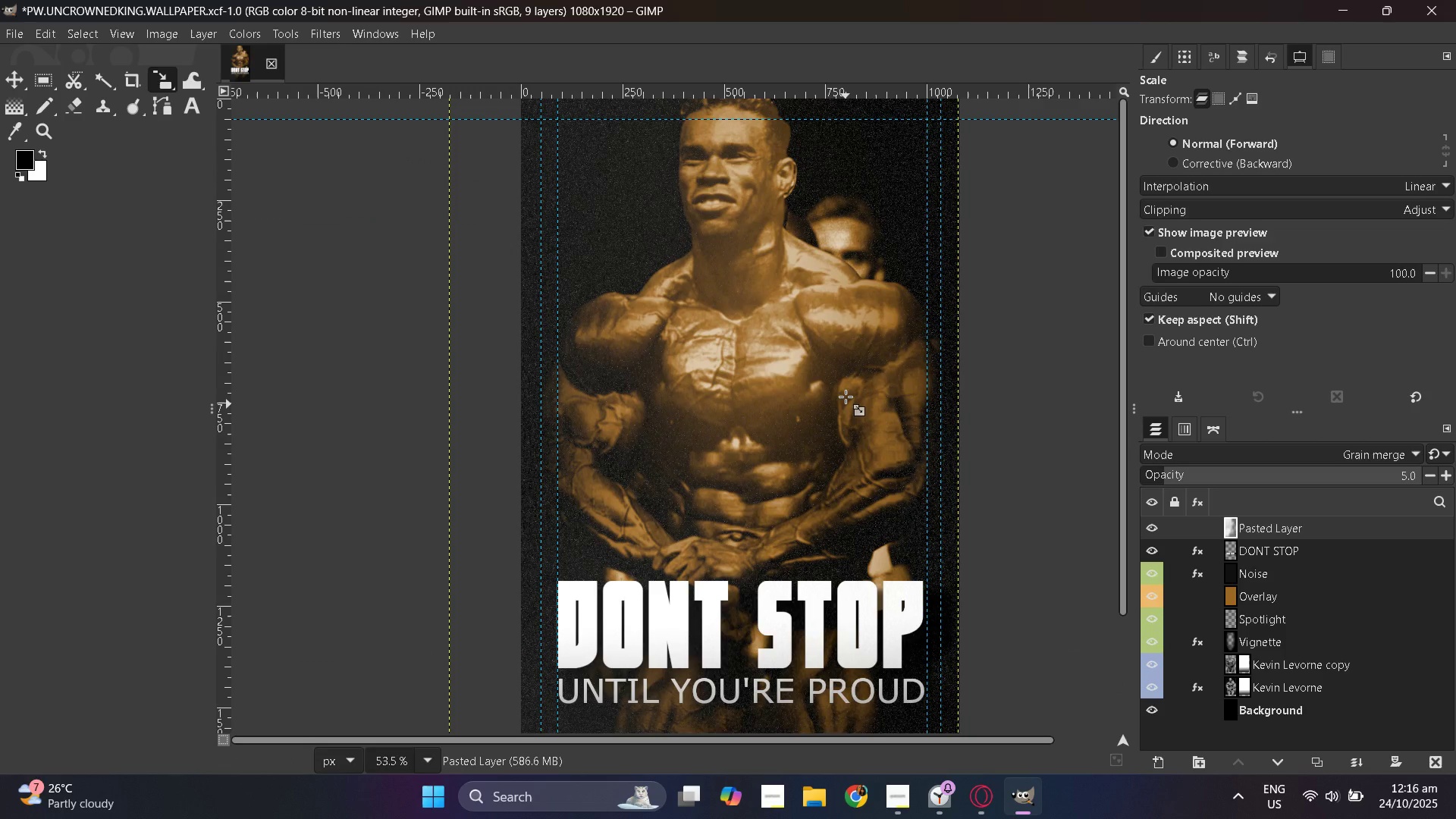 
hold_key(key=ControlLeft, duration=0.51)
 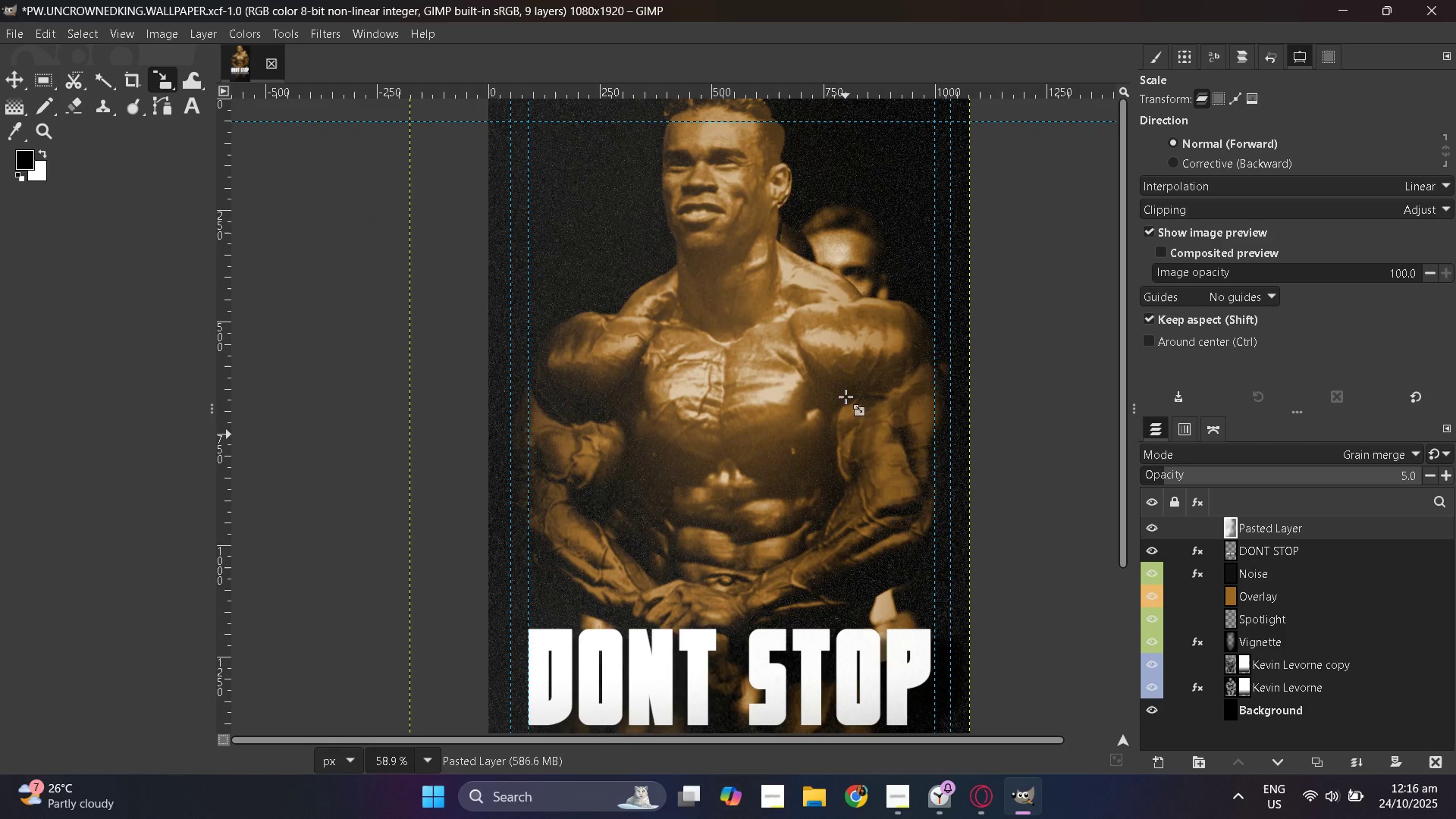 
hold_key(key=ControlLeft, duration=0.98)
 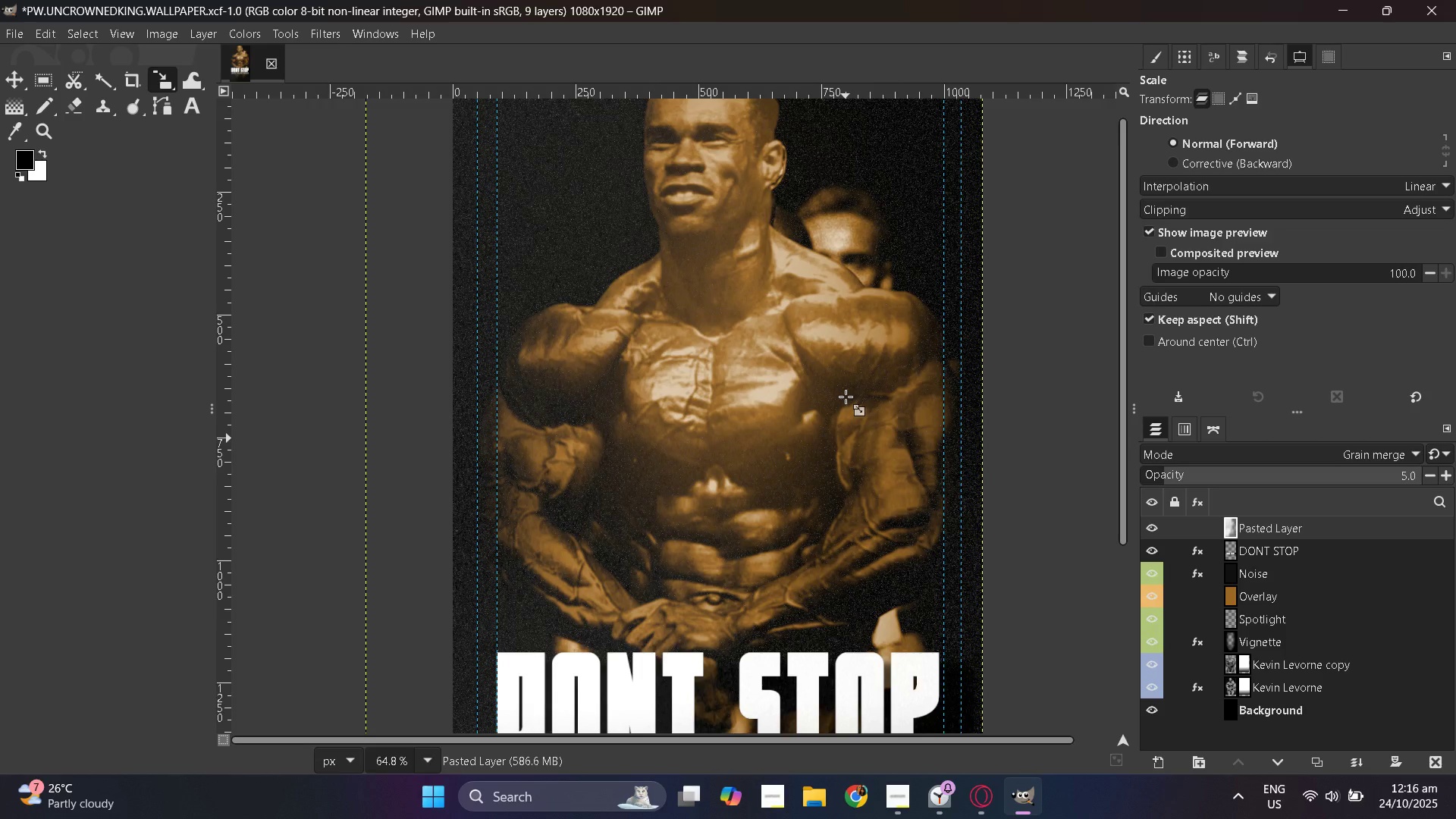 
hold_key(key=ControlLeft, duration=1.53)
 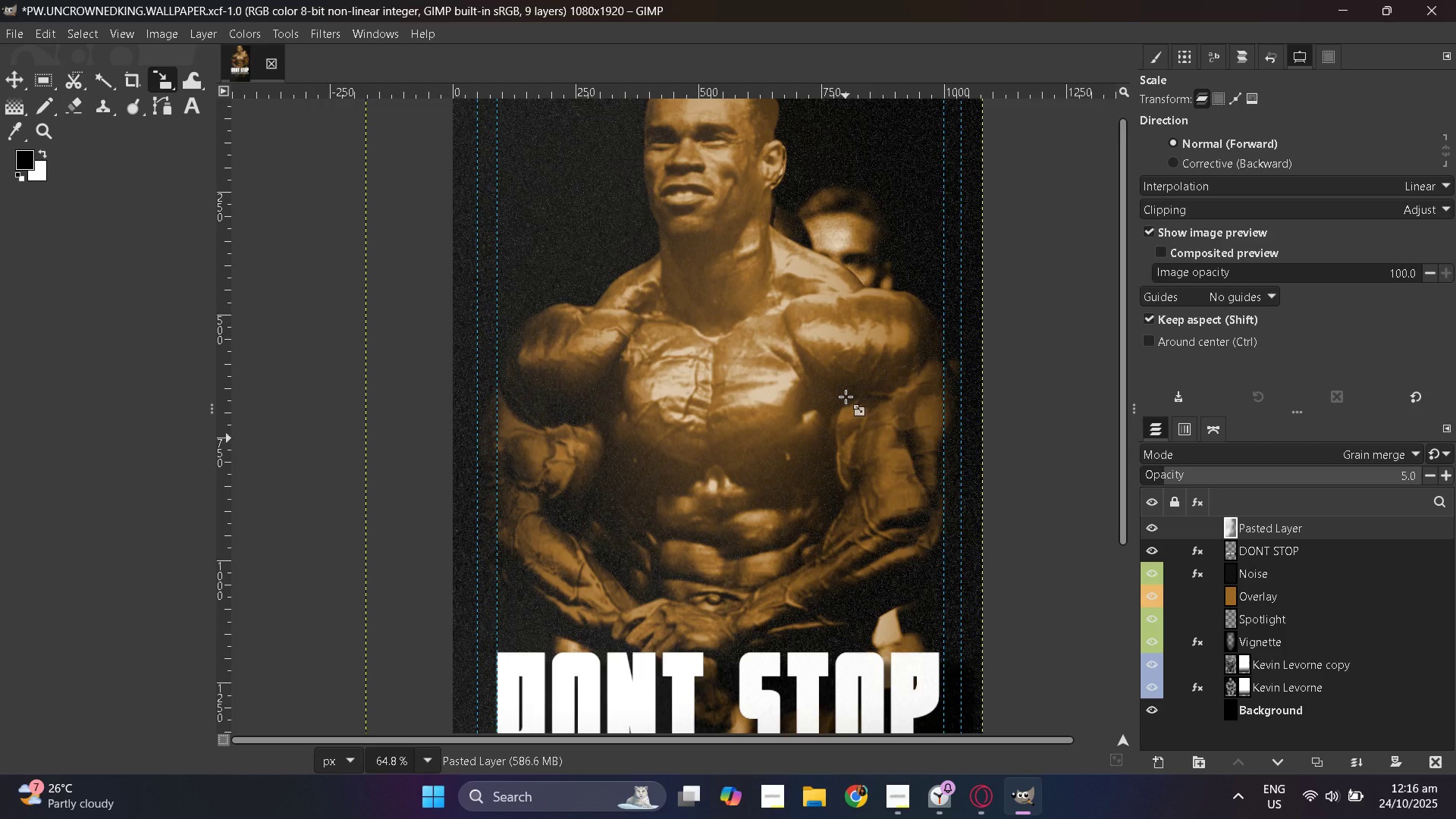 
hold_key(key=ControlLeft, duration=1.51)
scroll: coordinate [846, 397], scroll_direction: down, amount: 2.0
 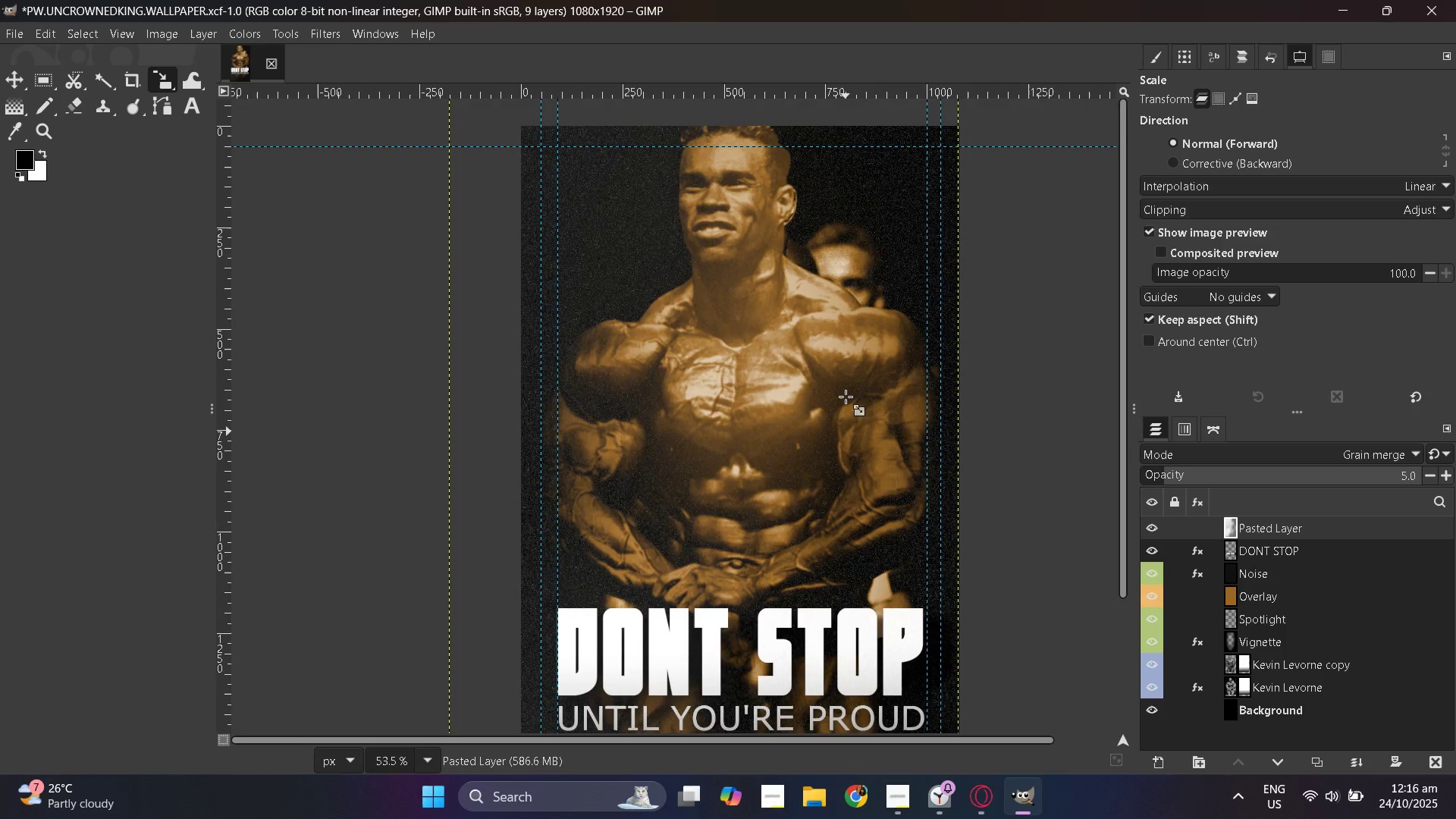 
key(Control+ControlLeft)
 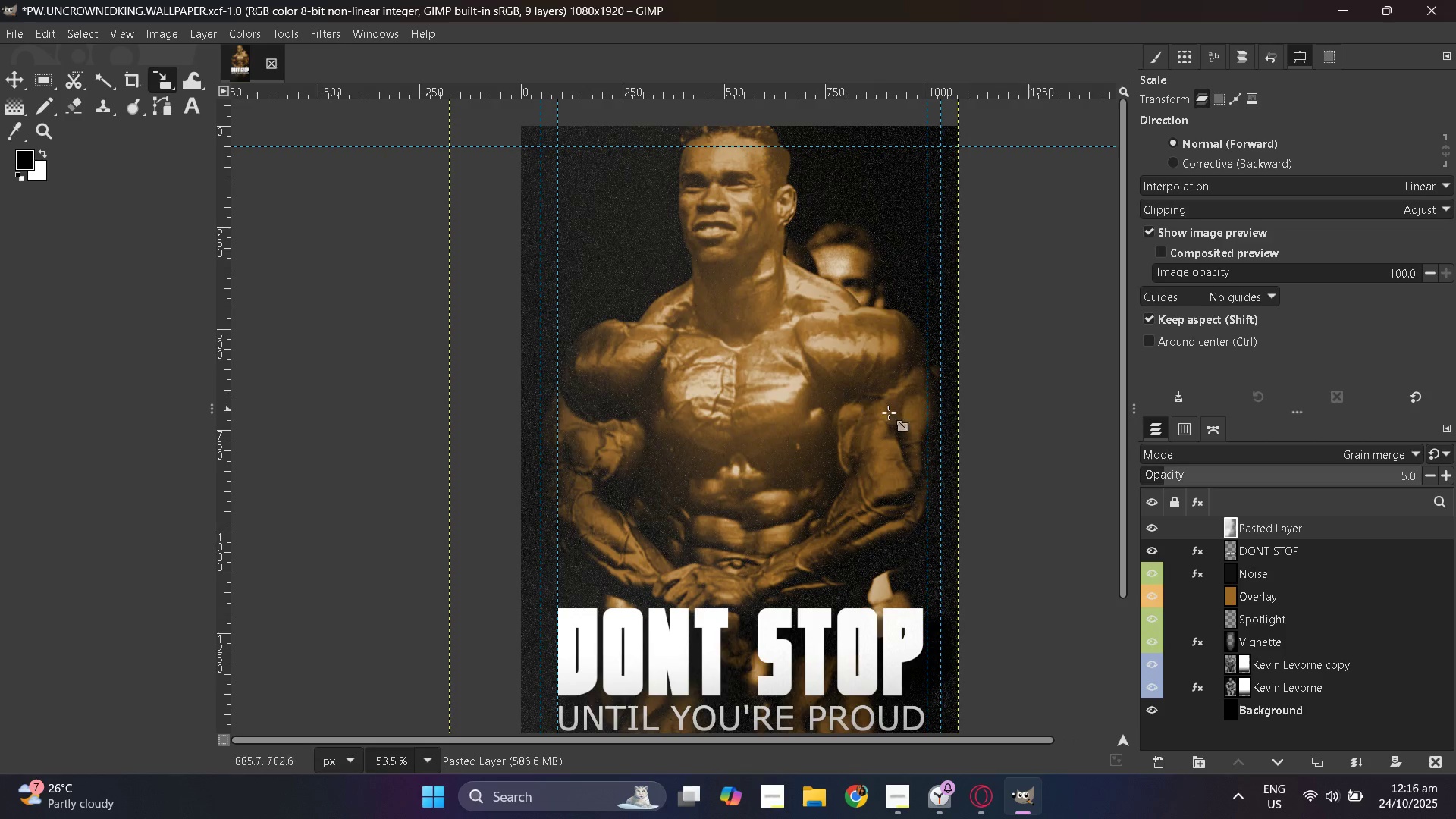 
key(Control+ControlLeft)
 